 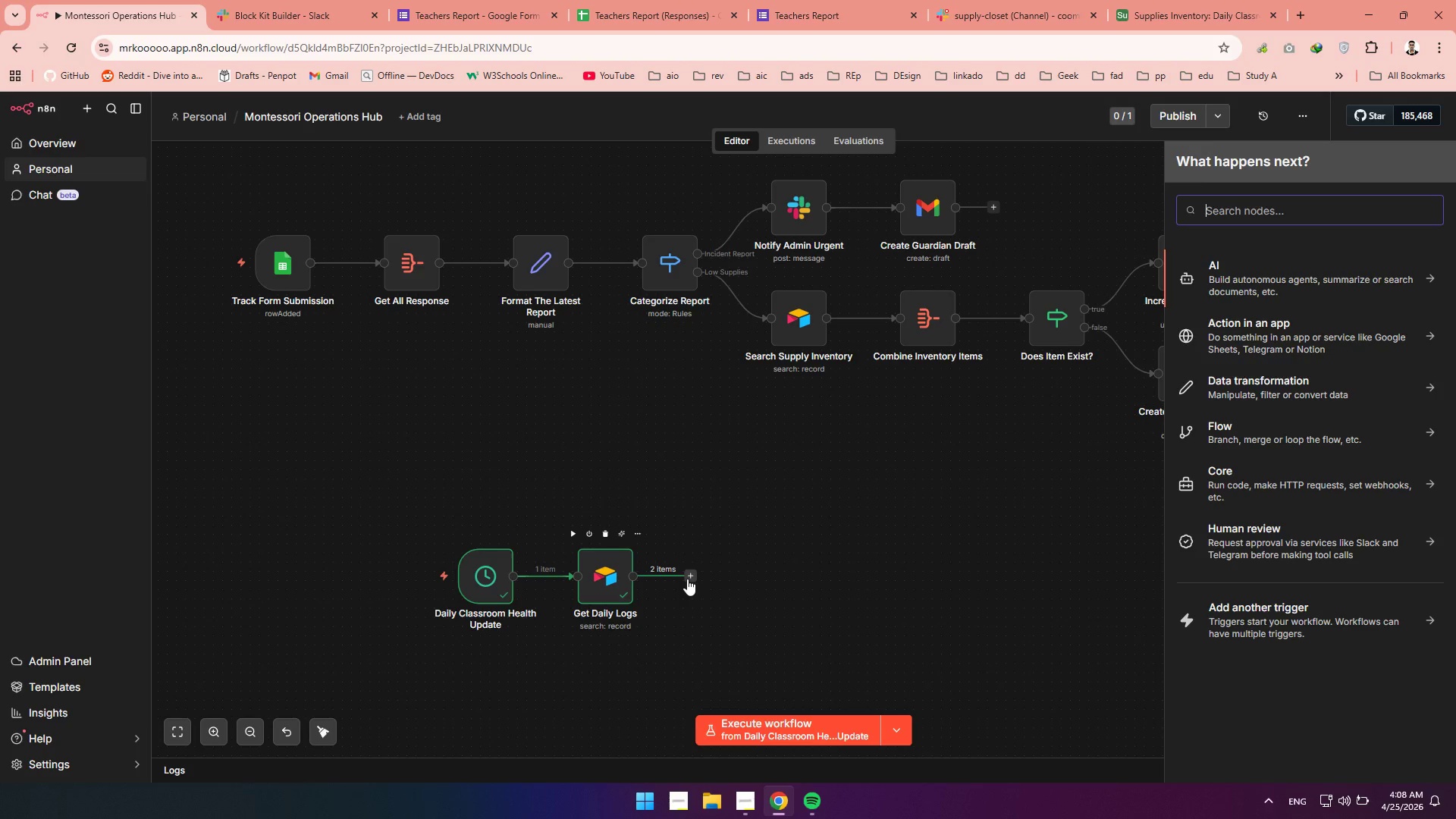 
type(code)
 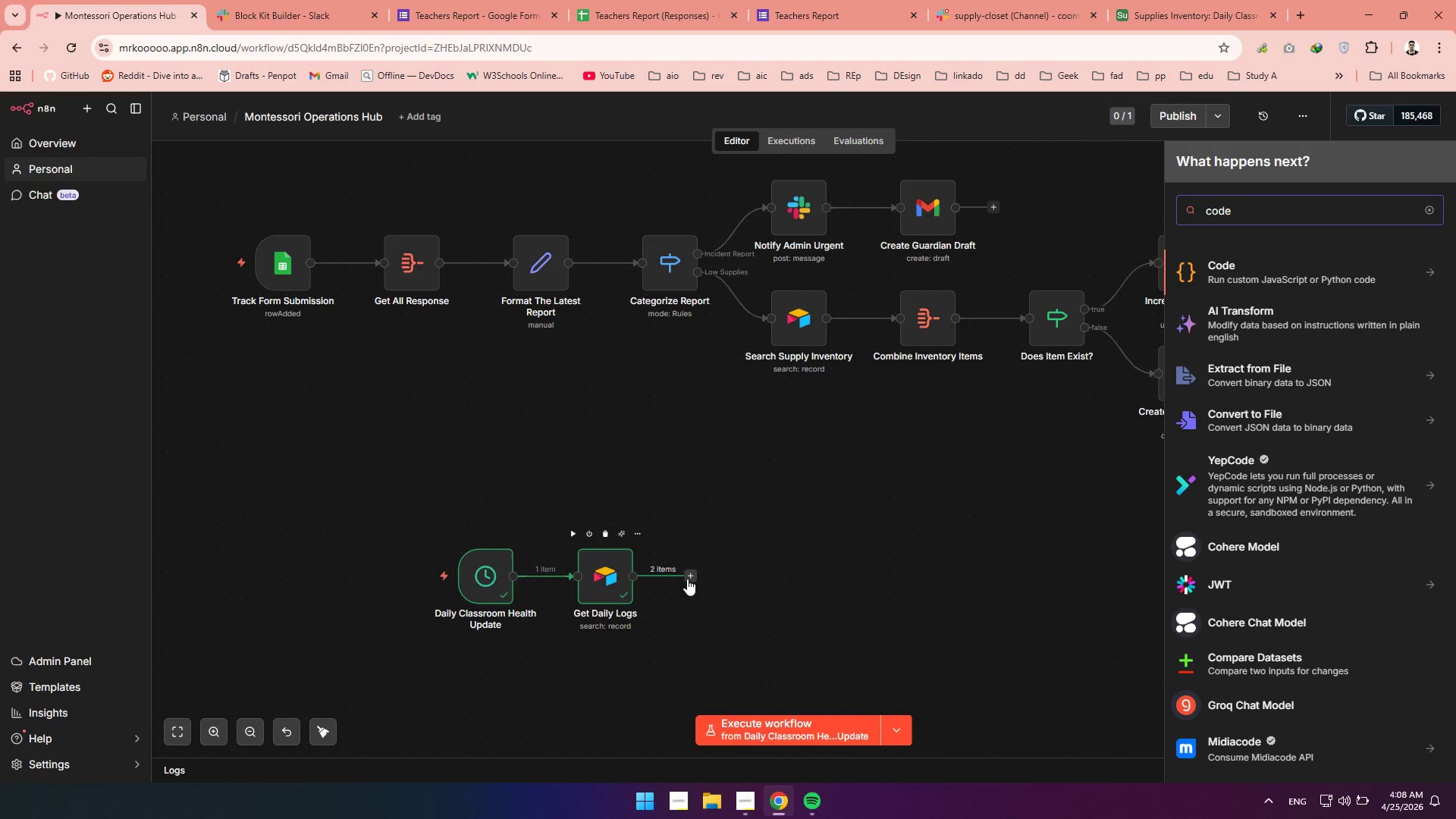 
wait(11.12)
 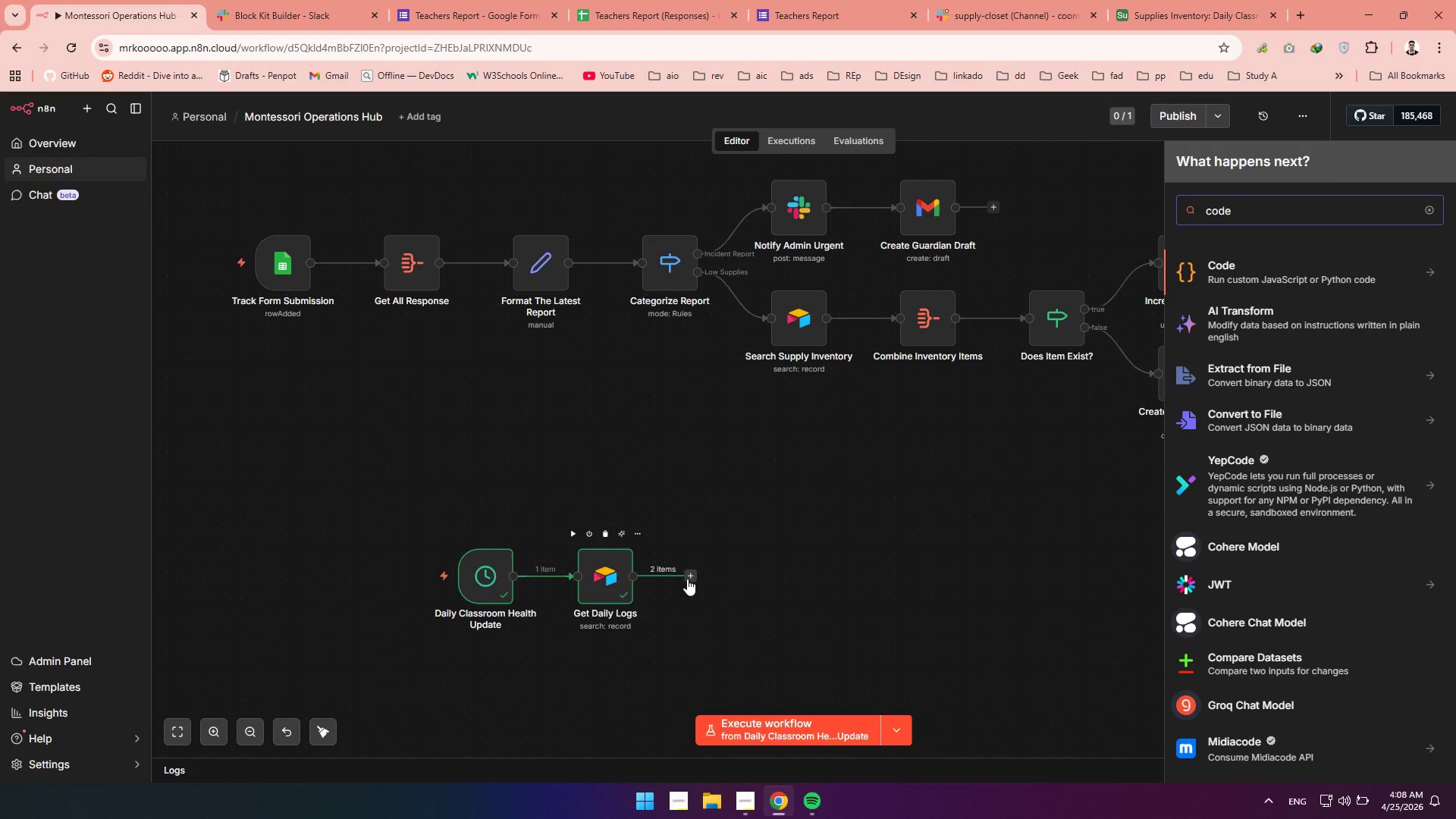 
key(Backspace)
 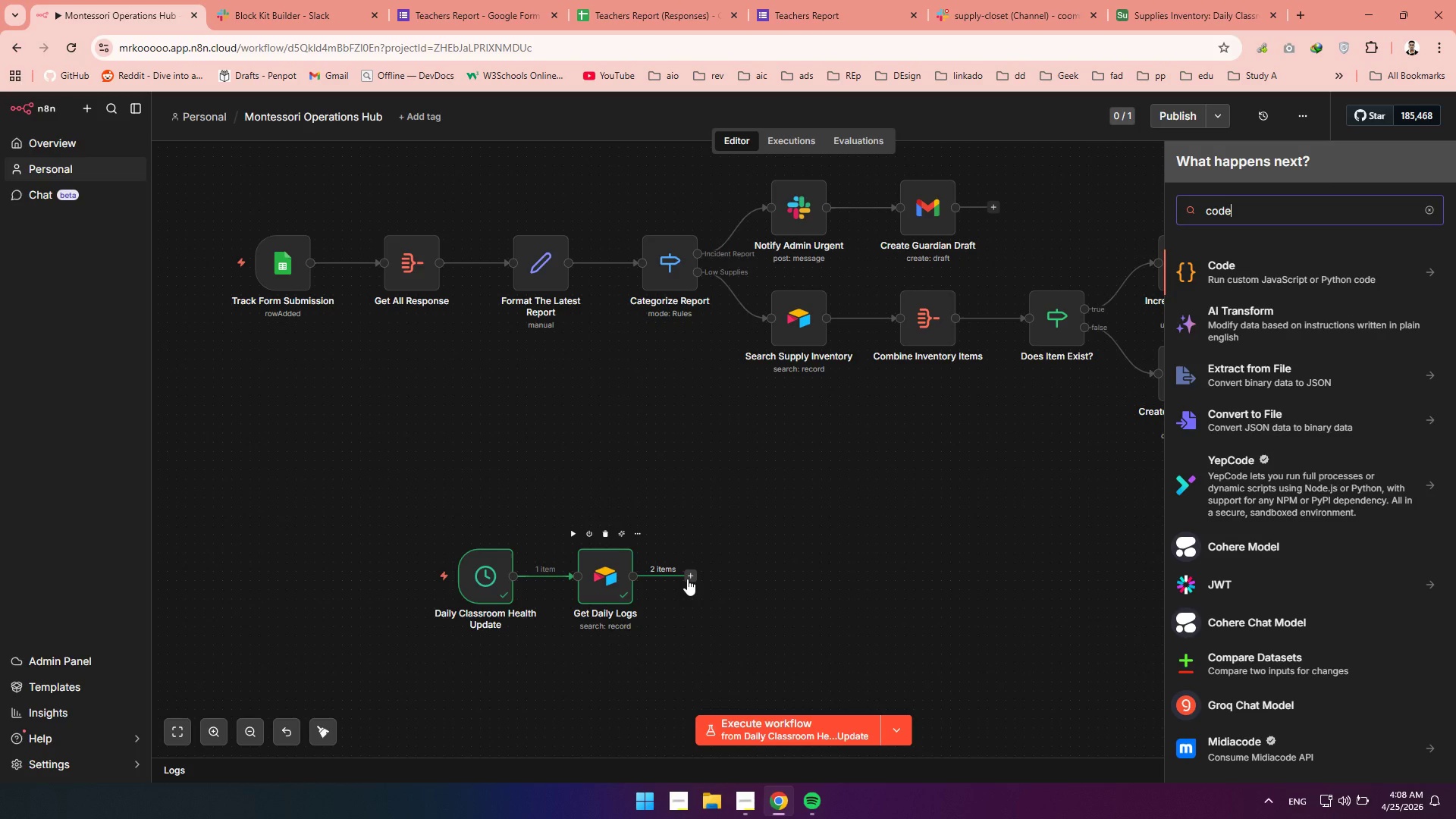 
key(Backspace)
 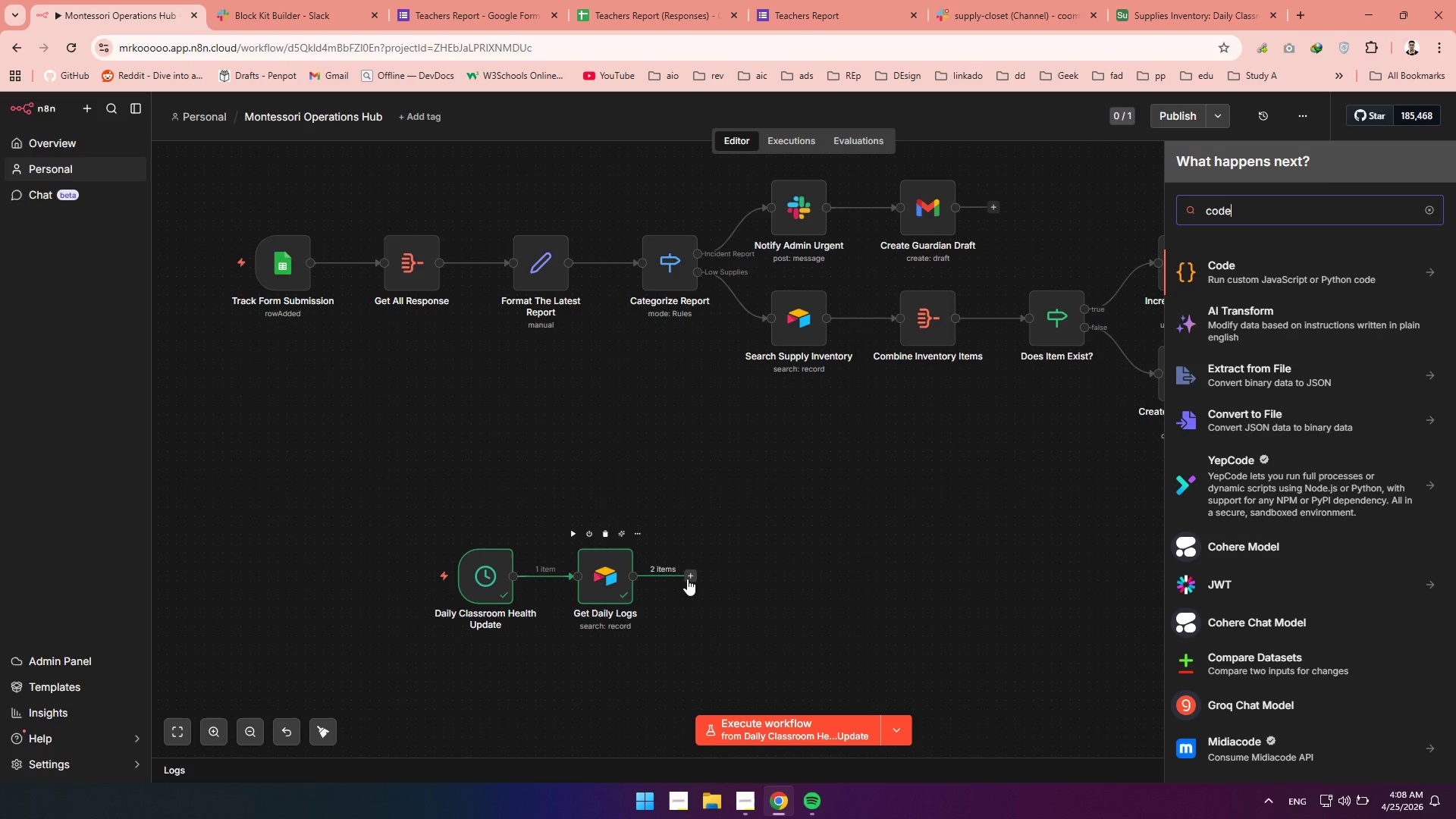 
key(Backspace)
 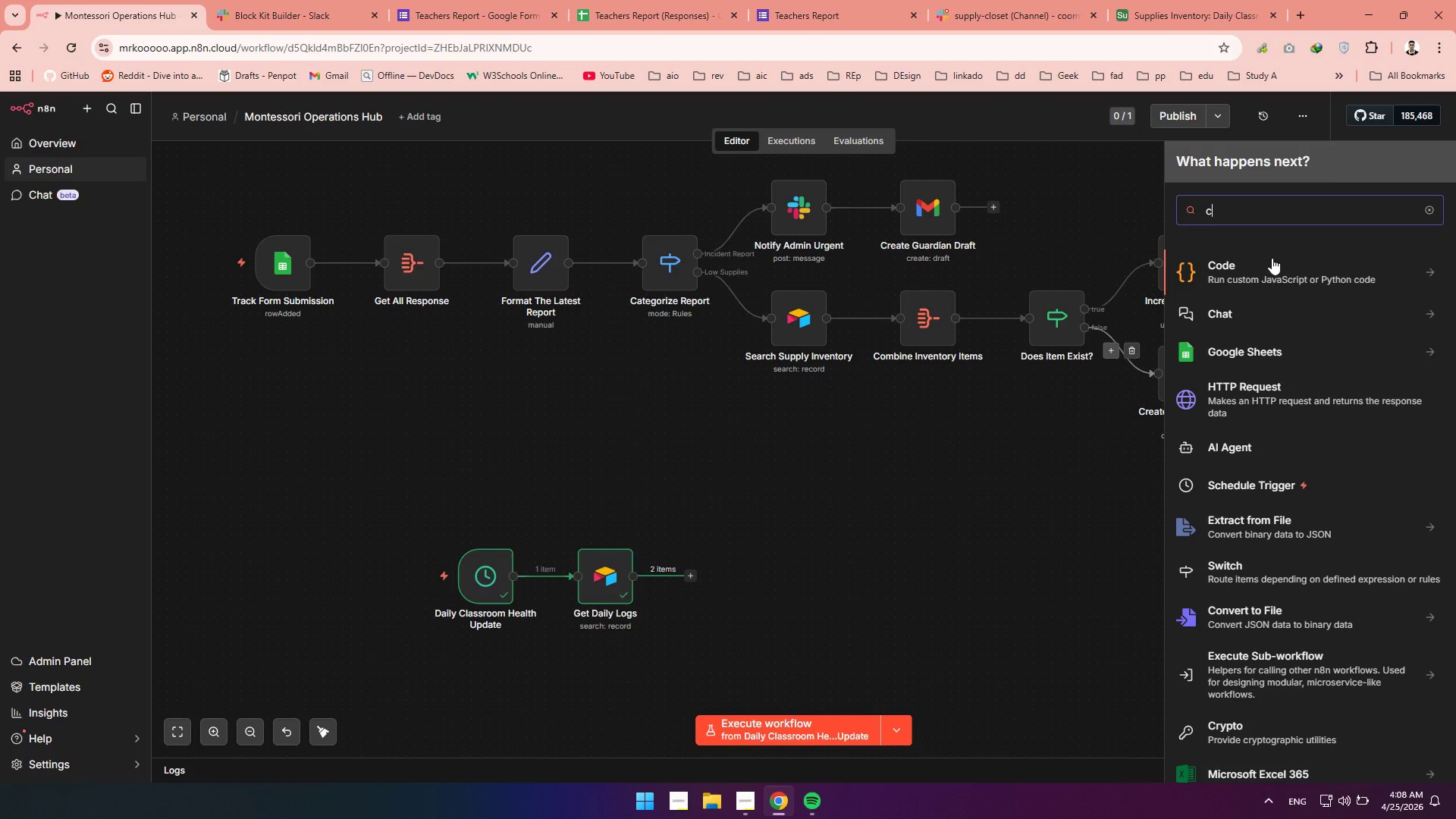 
left_click([1241, 275])
 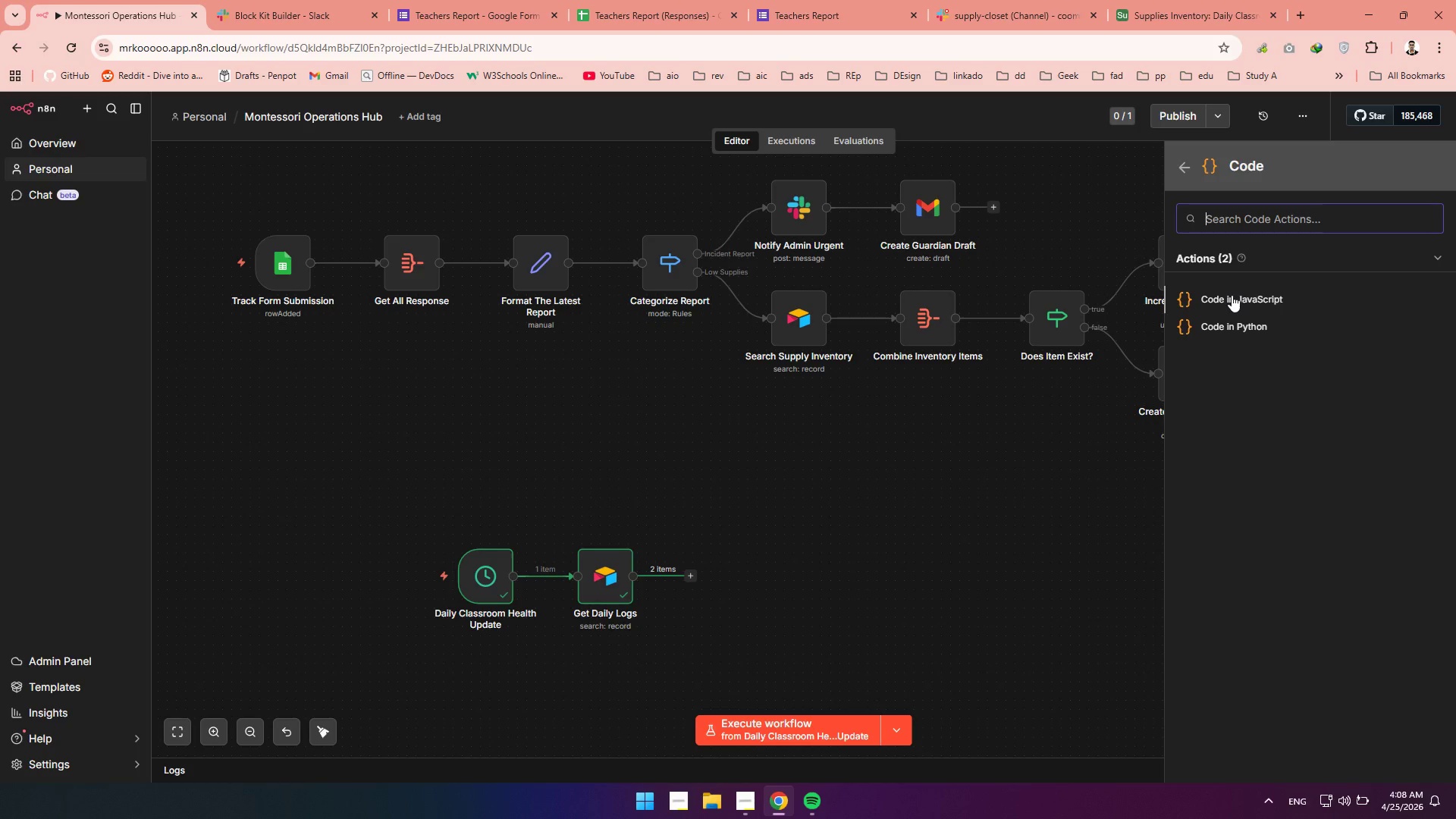 
left_click([1231, 293])
 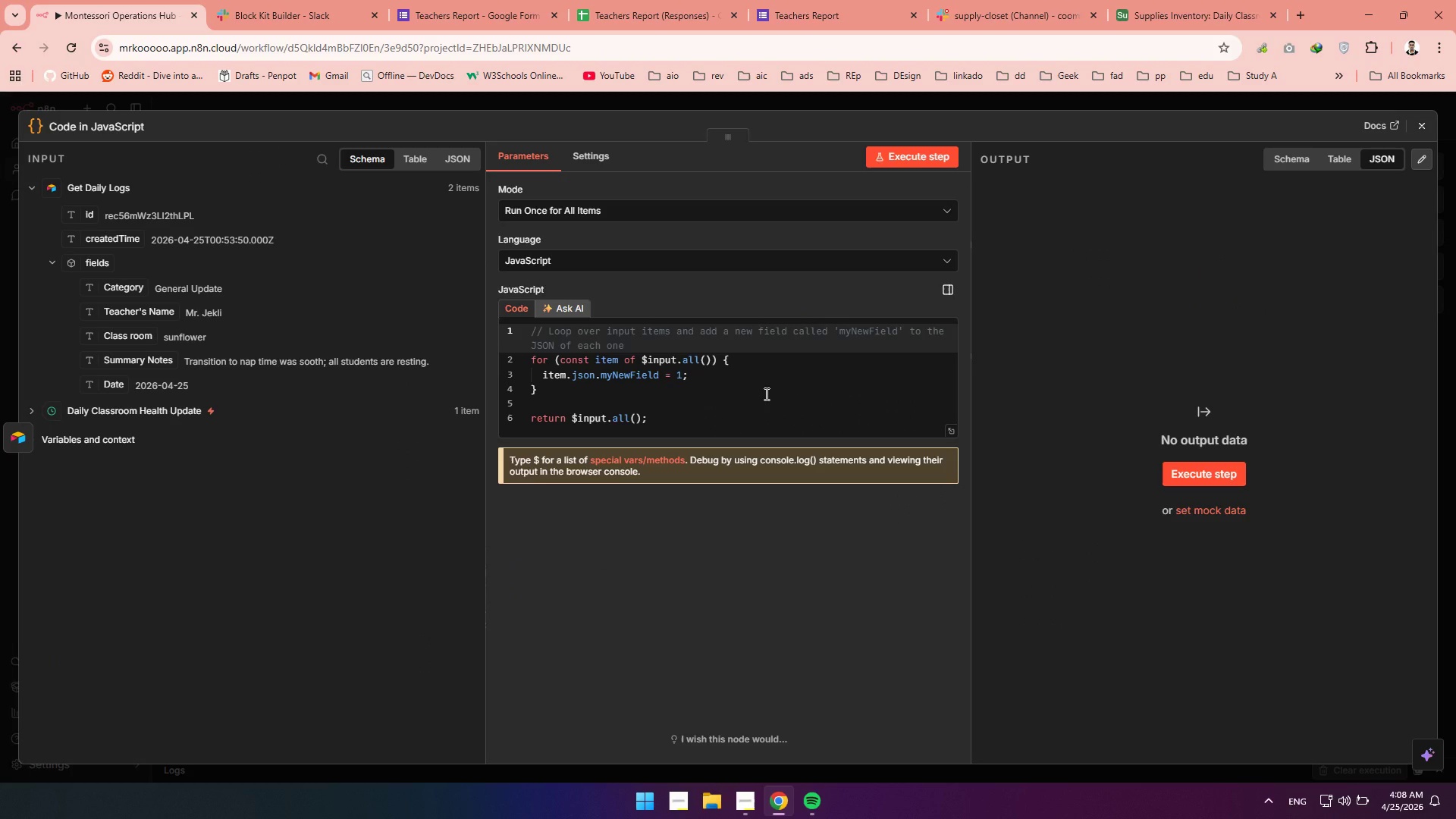 
wait(15.84)
 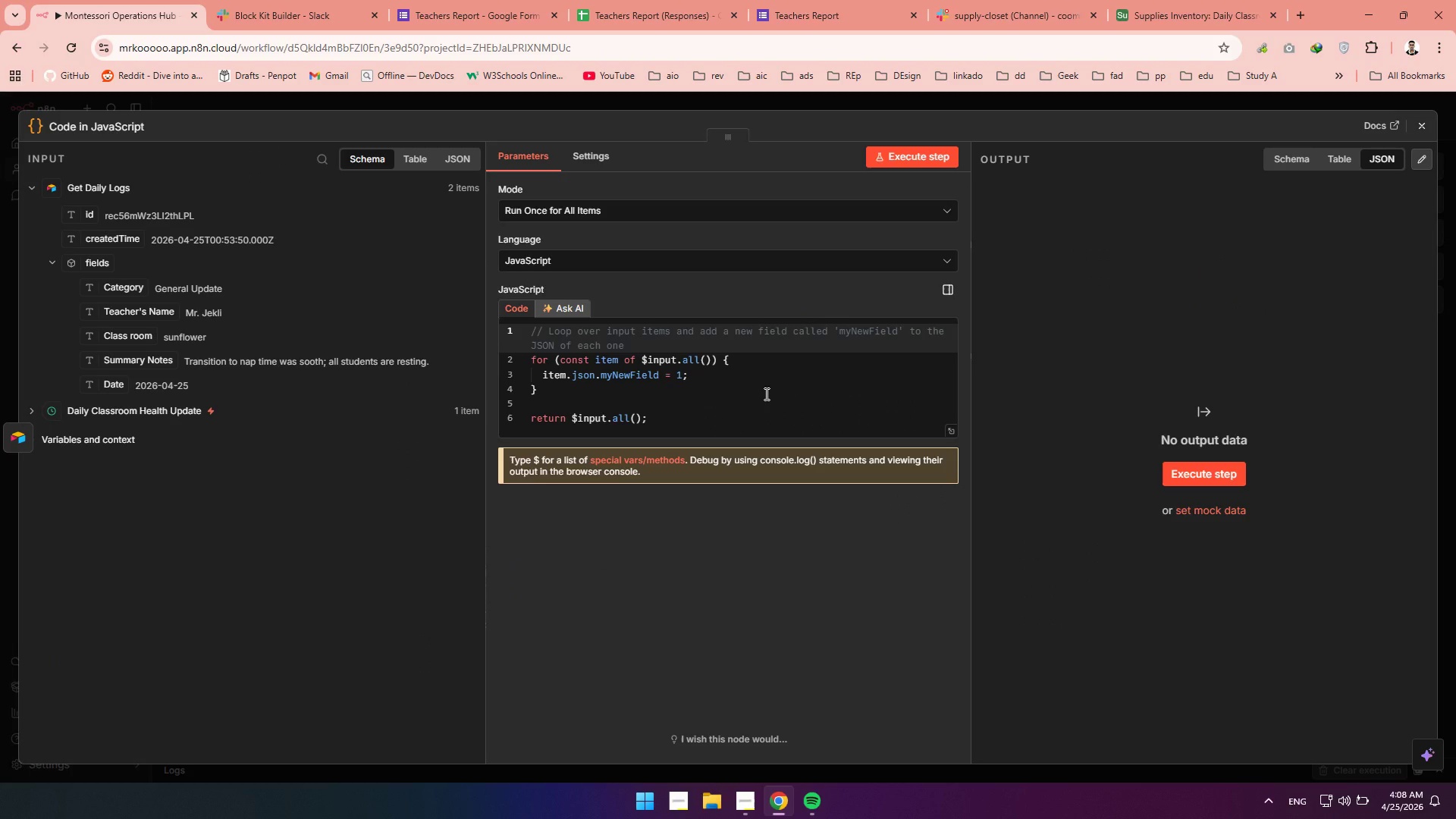 
left_click_drag(start_coordinate=[553, 384], to_coordinate=[529, 359])
 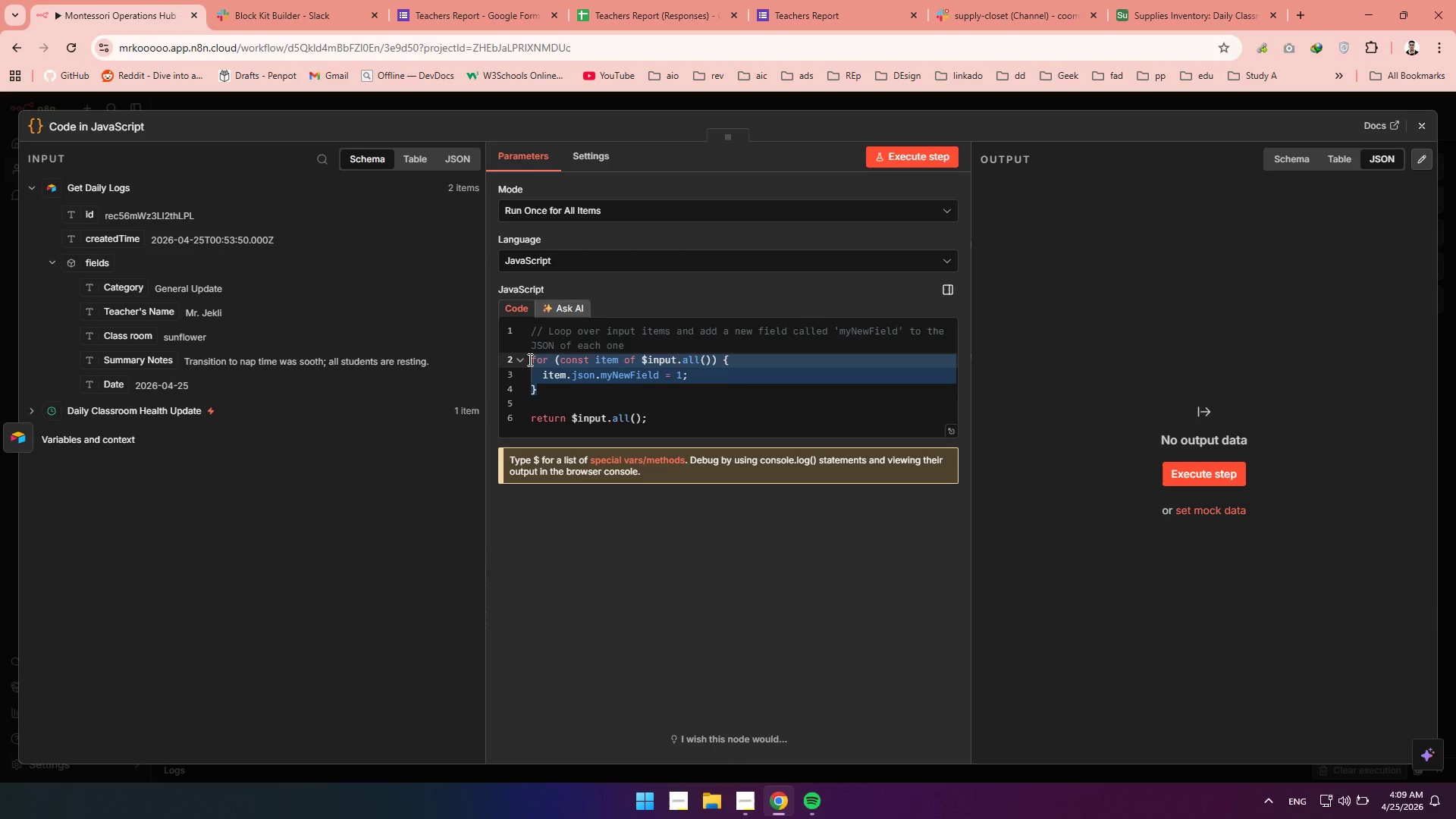 
hold_key(key=CapsLock, duration=3.16)
 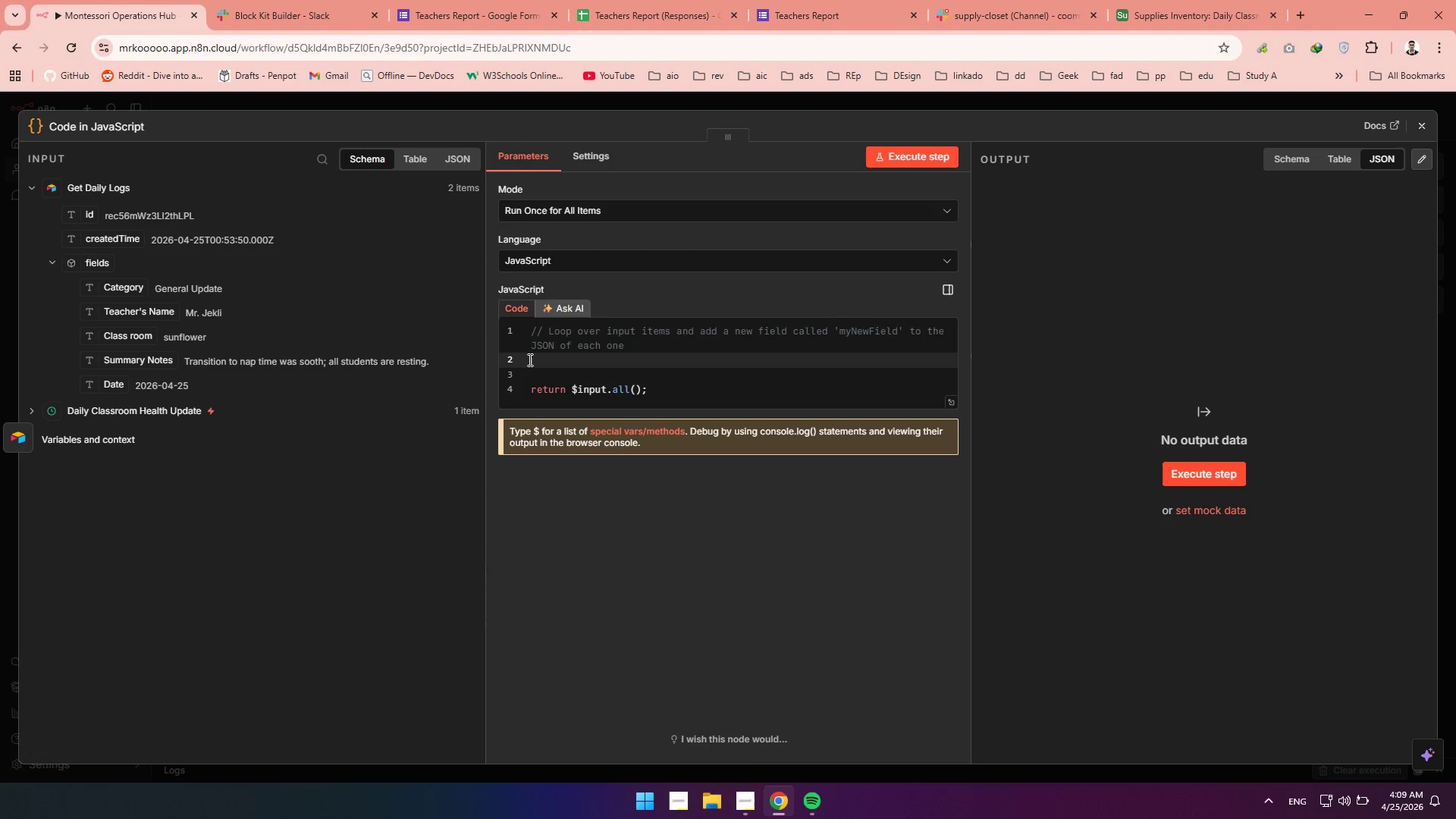 
type(4)
key(Backspace)
type($in)
key(Tab)
 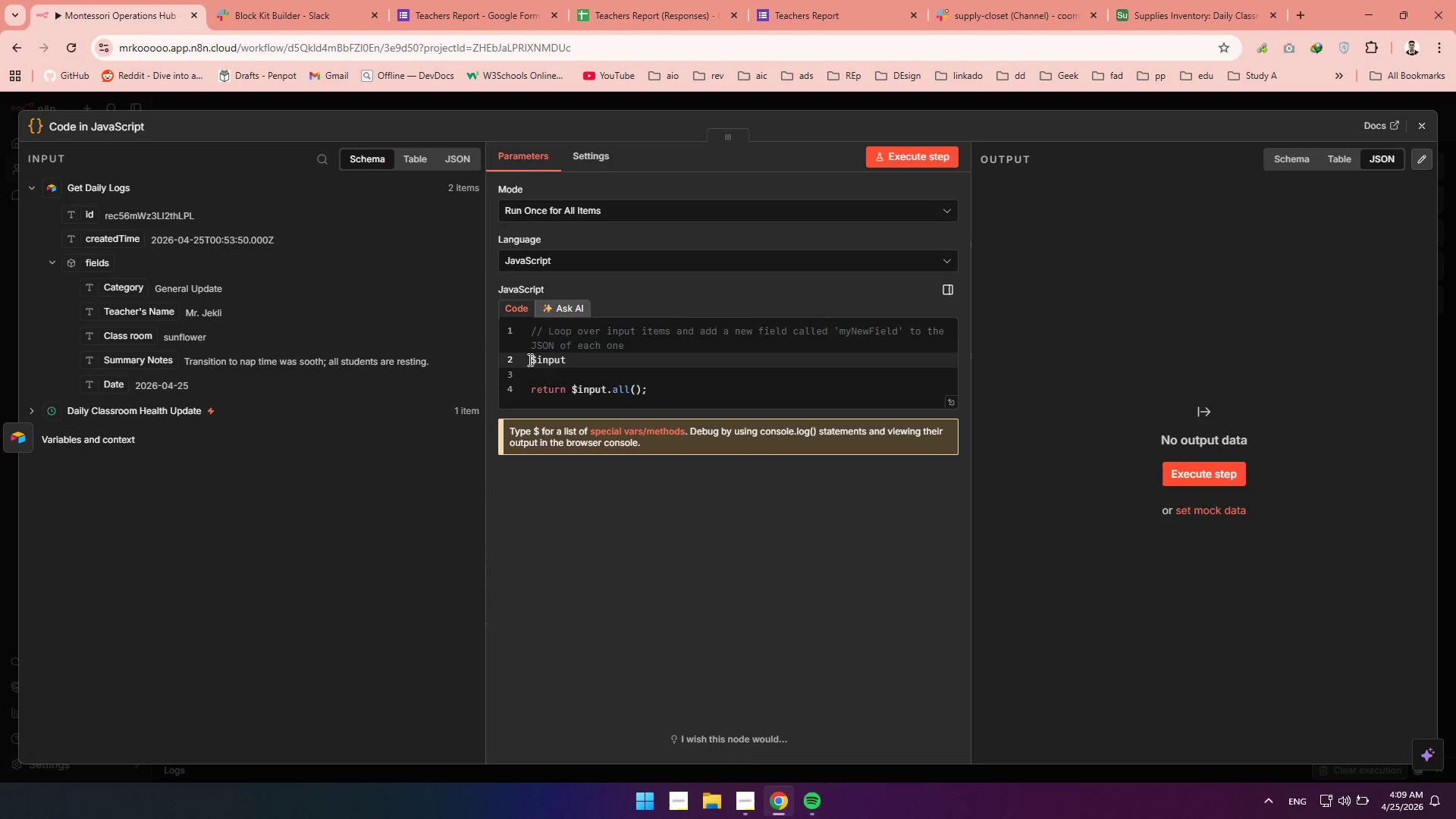 
wait(5.2)
 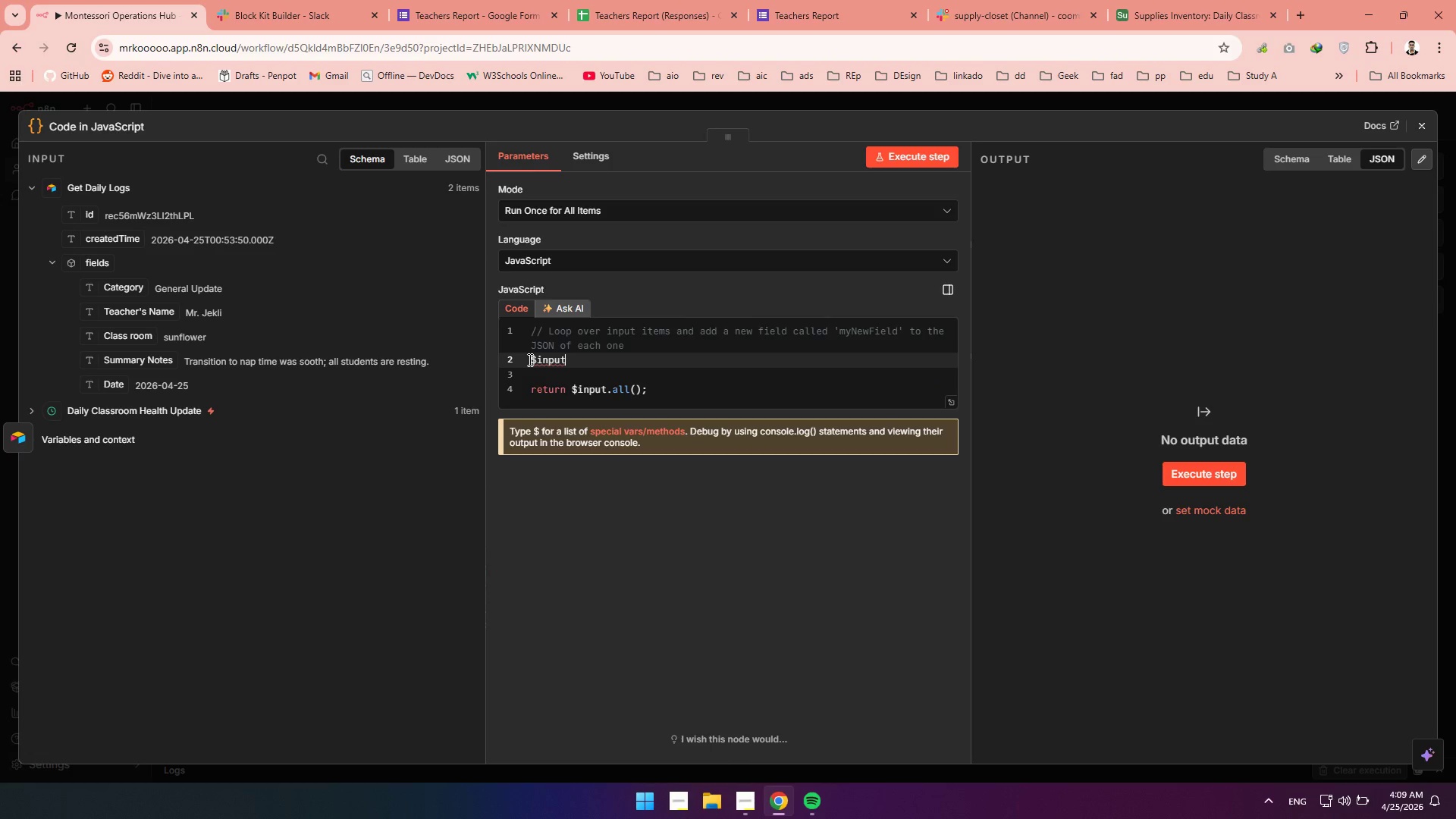 
type(.su)
key(Backspace)
key(Backspace)
key(Backspace)
type(.)
key(Backspace)
key(Backspace)
key(Backspace)
key(Backspace)
key(Backspace)
key(Backspace)
key(Backspace)
 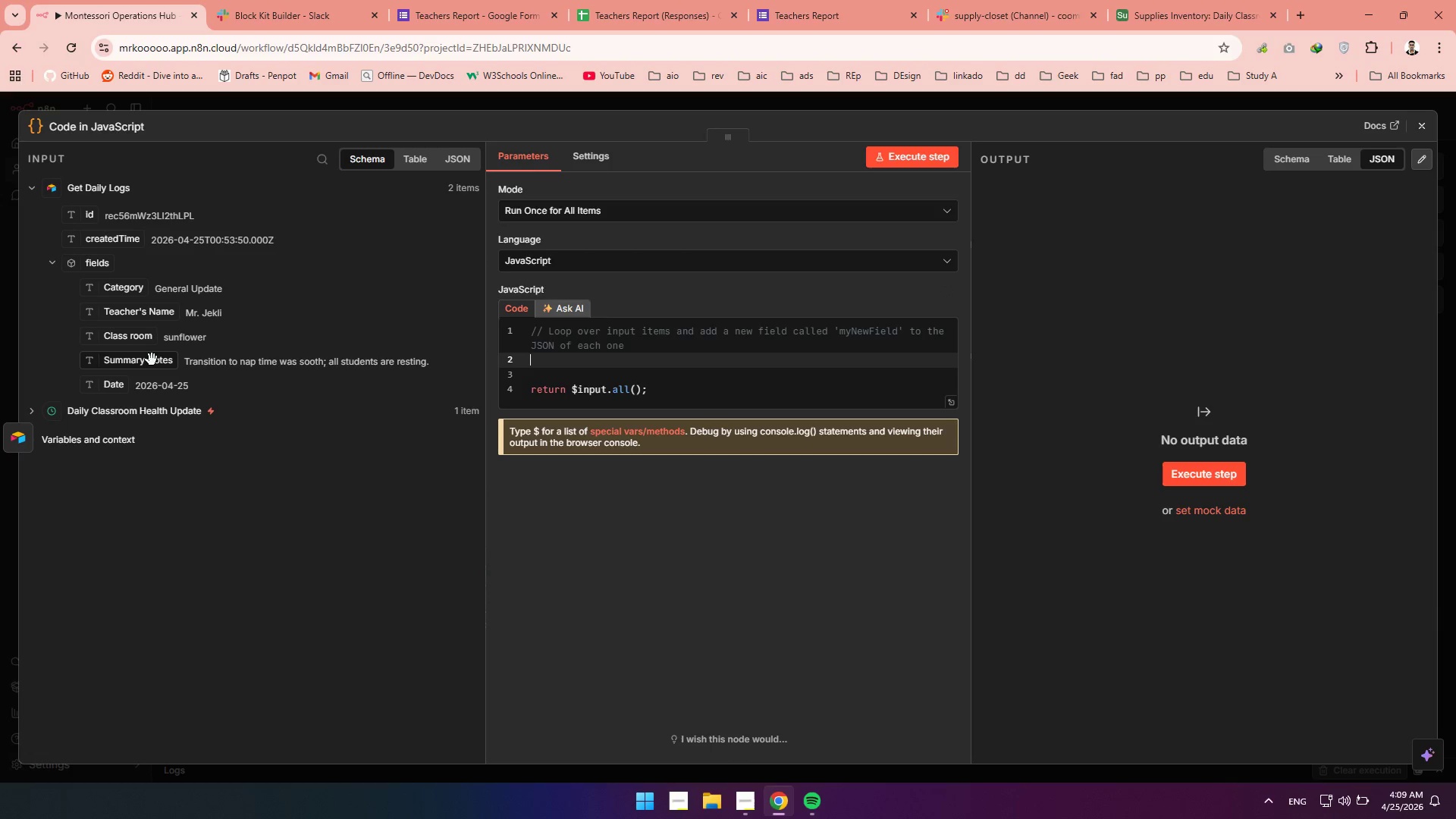 
left_click_drag(start_coordinate=[147, 361], to_coordinate=[585, 331])
 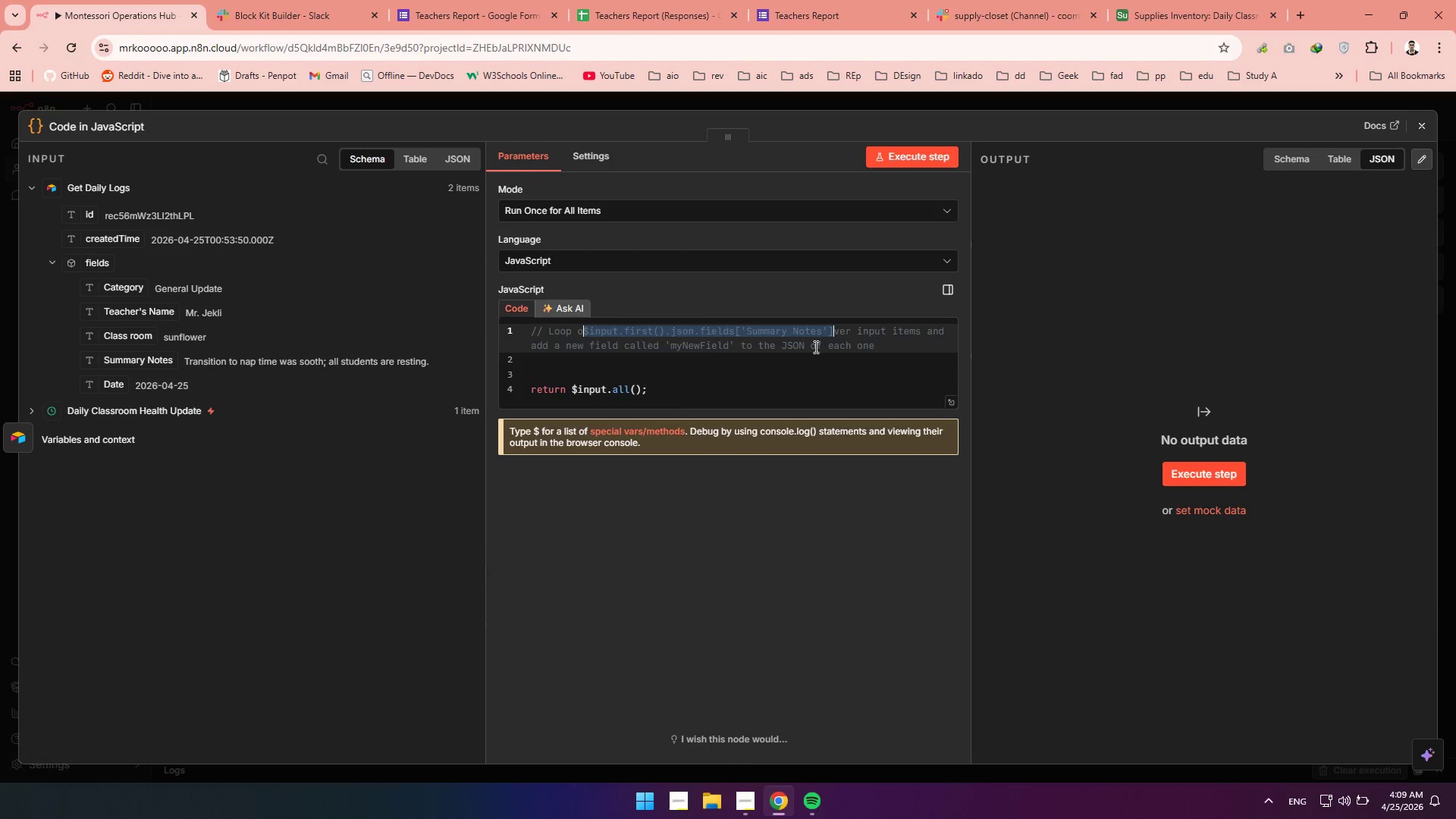 
left_click_drag(start_coordinate=[883, 349], to_coordinate=[481, 332])
 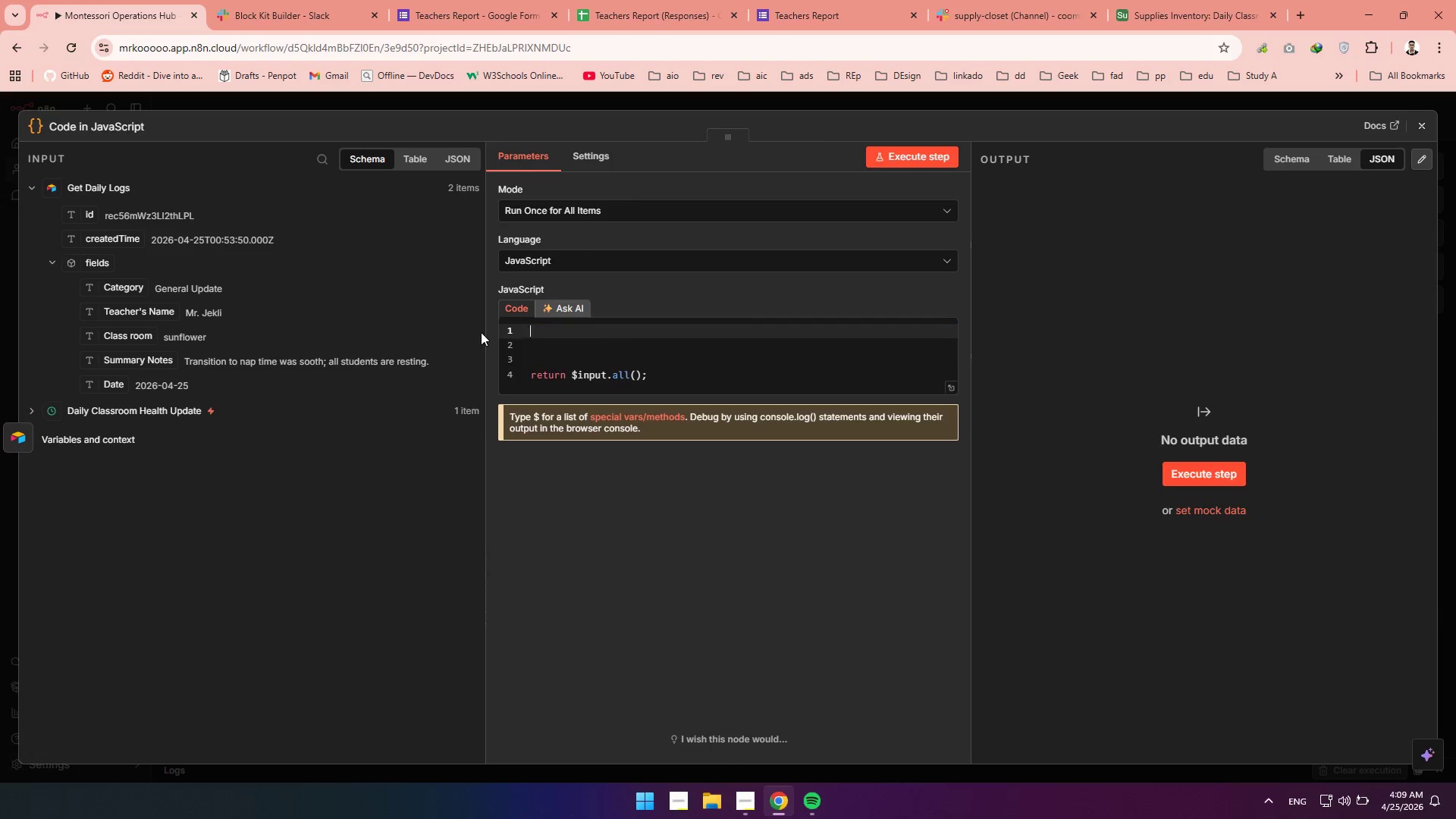 
key(Backspace)
 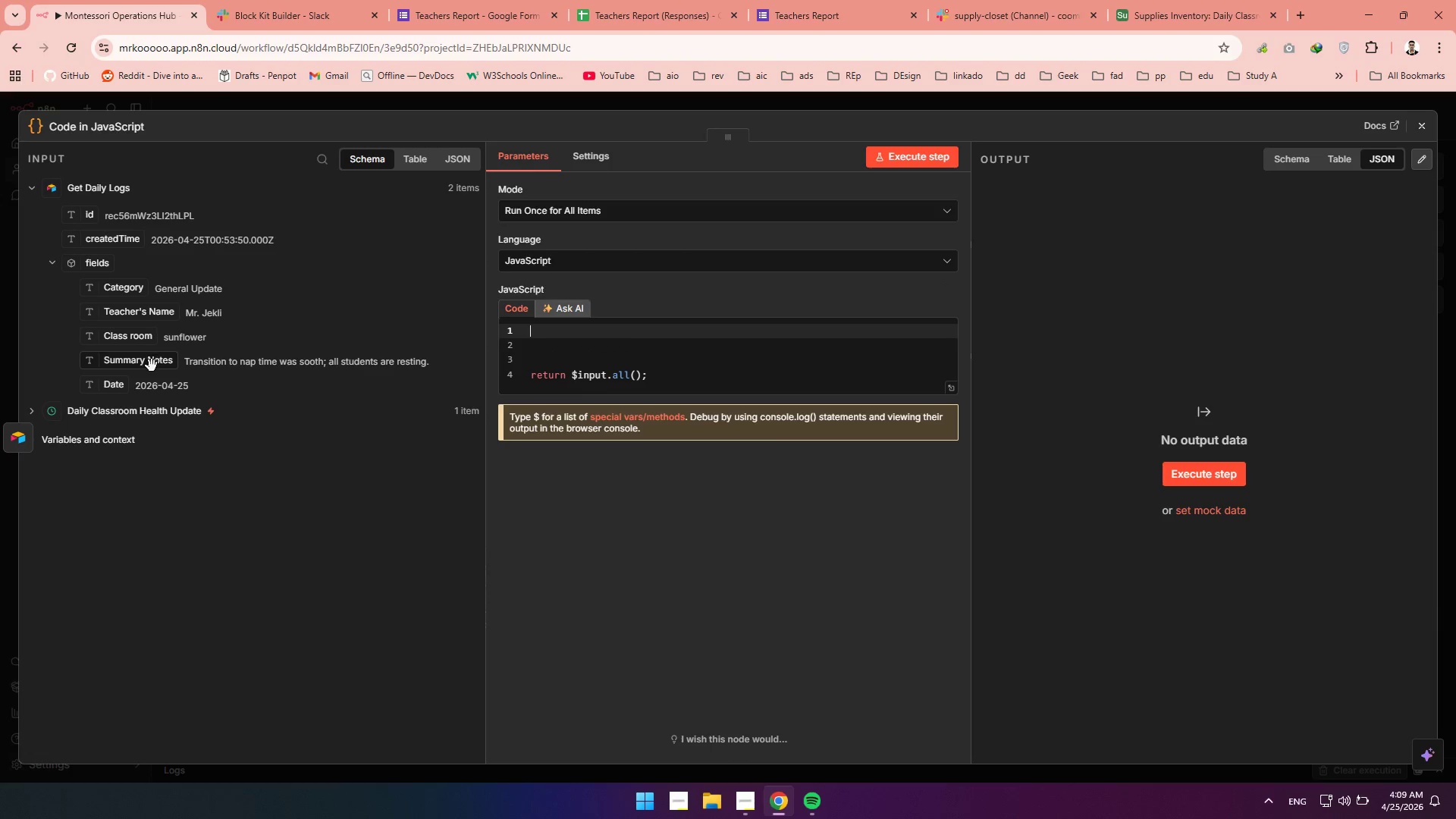 
left_click([152, 366])
 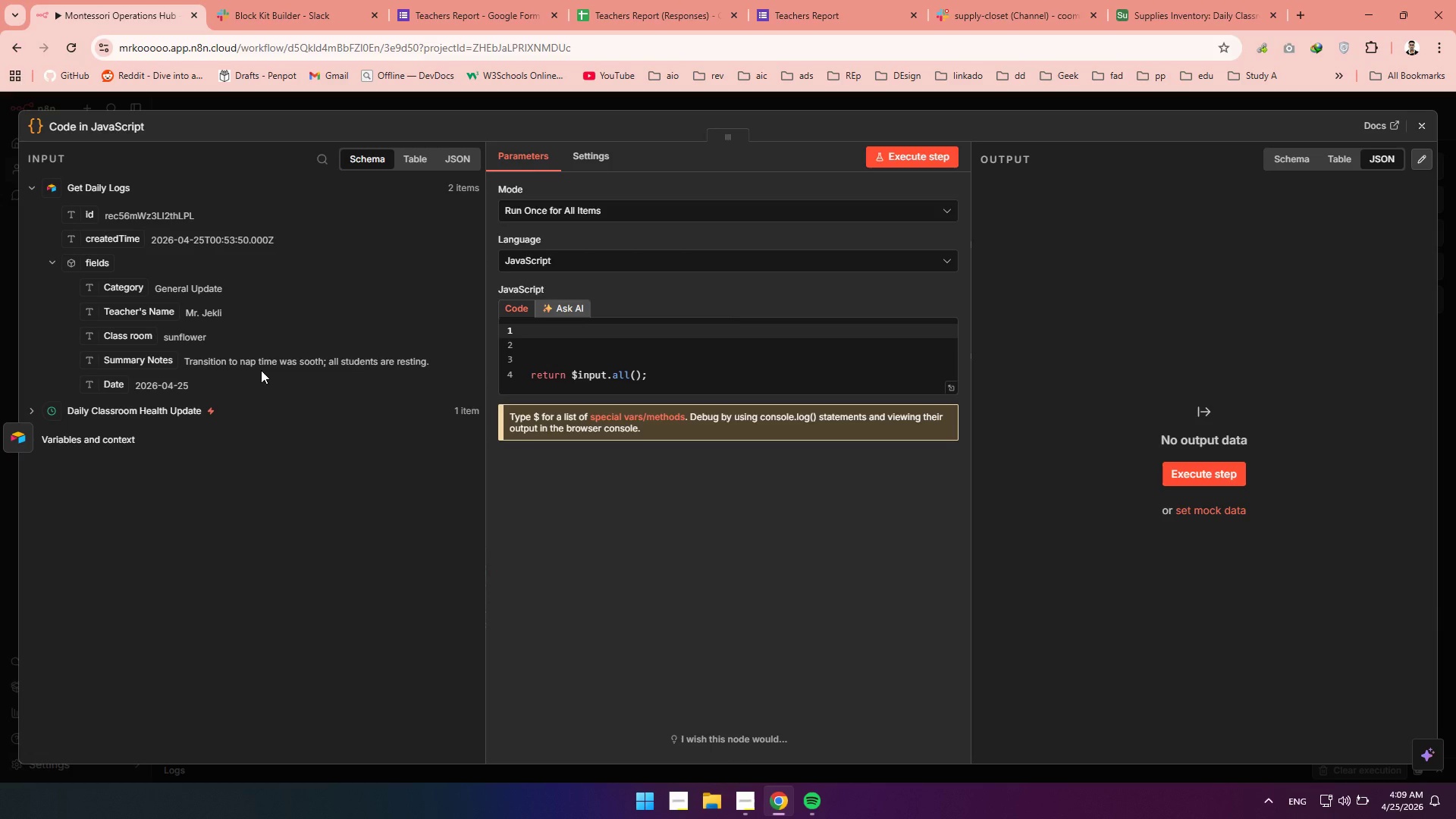 
left_click([261, 370])
 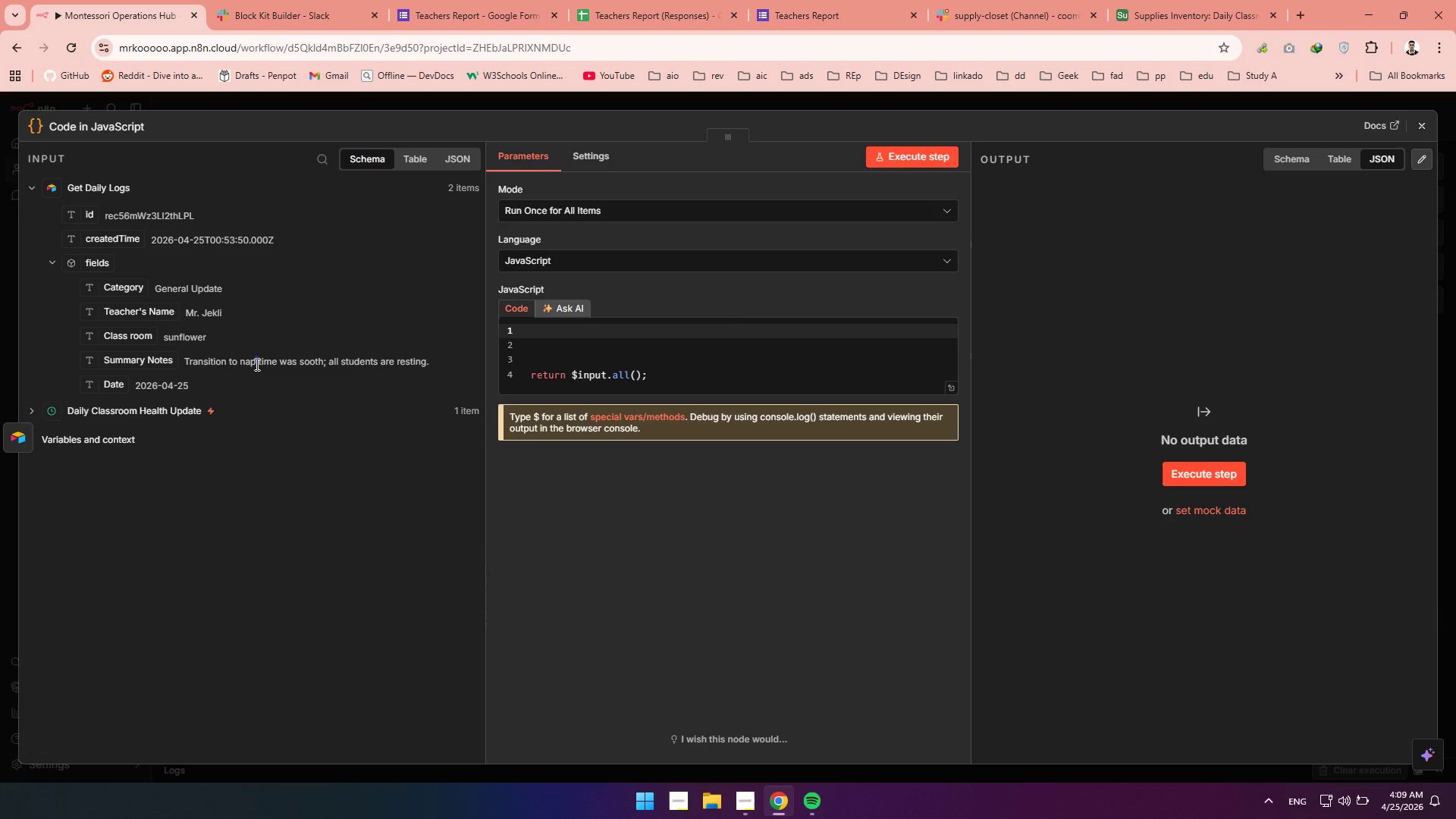 
double_click([256, 364])
 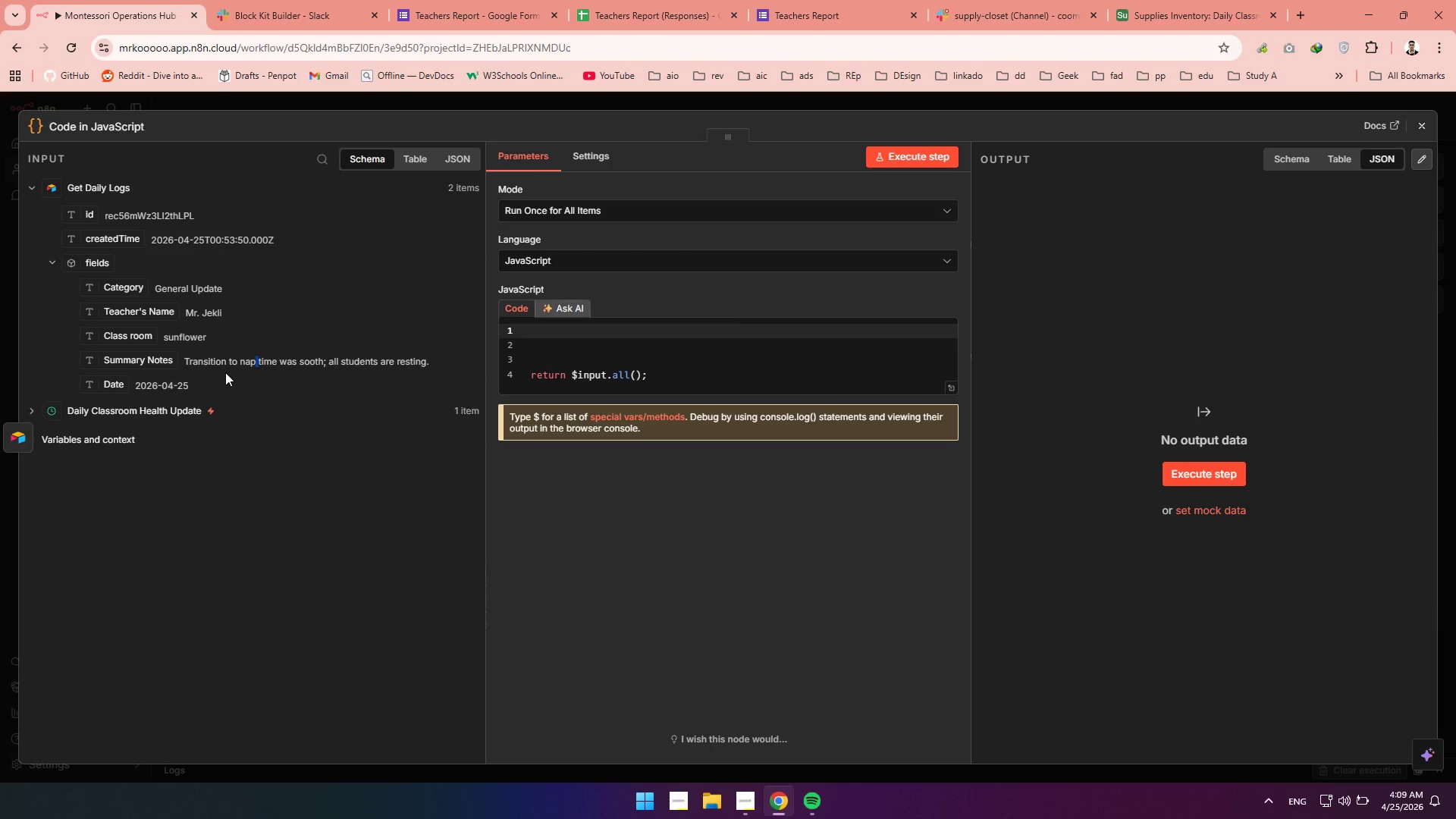 
left_click([225, 372])
 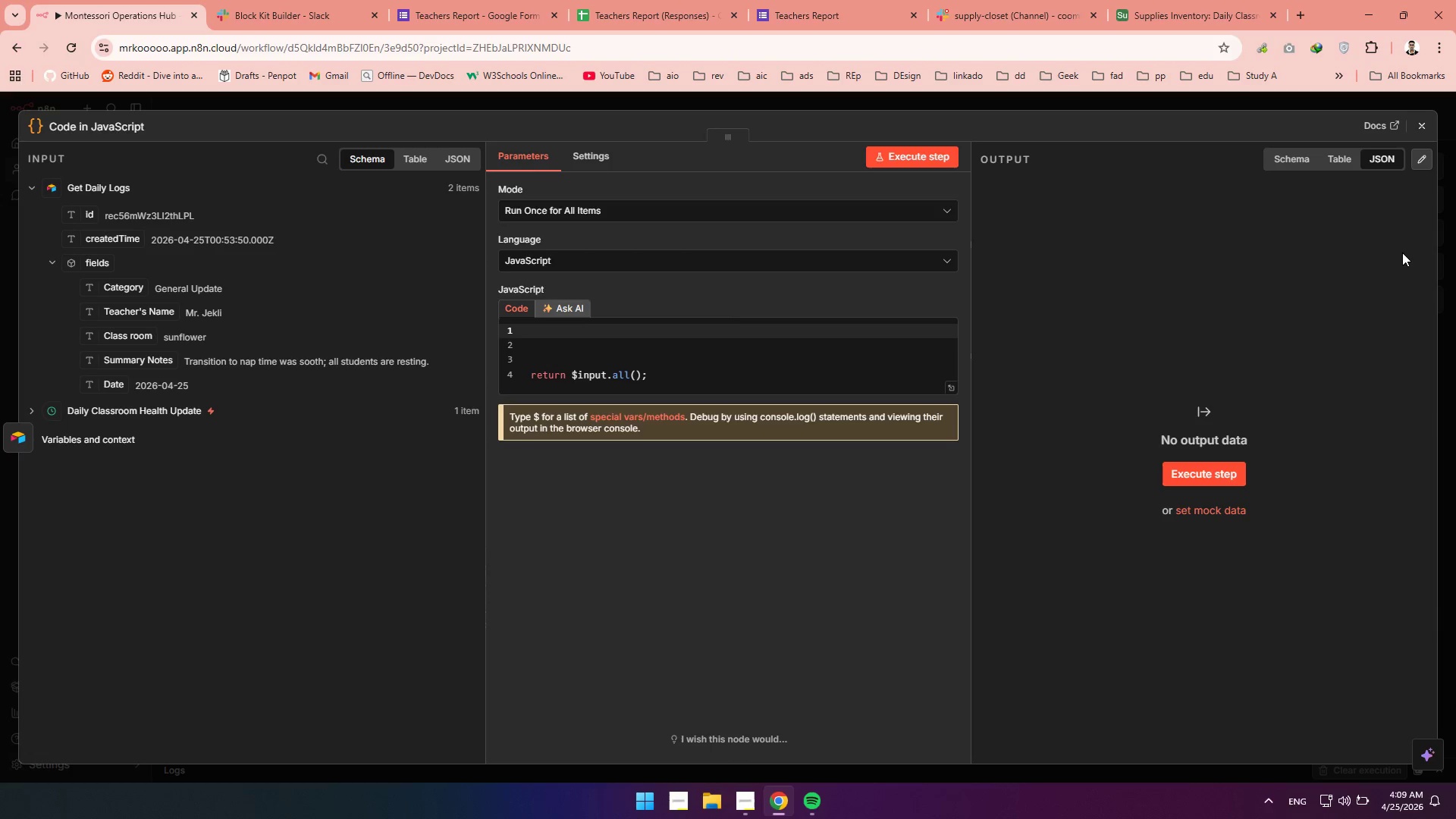 
left_click([1426, 119])
 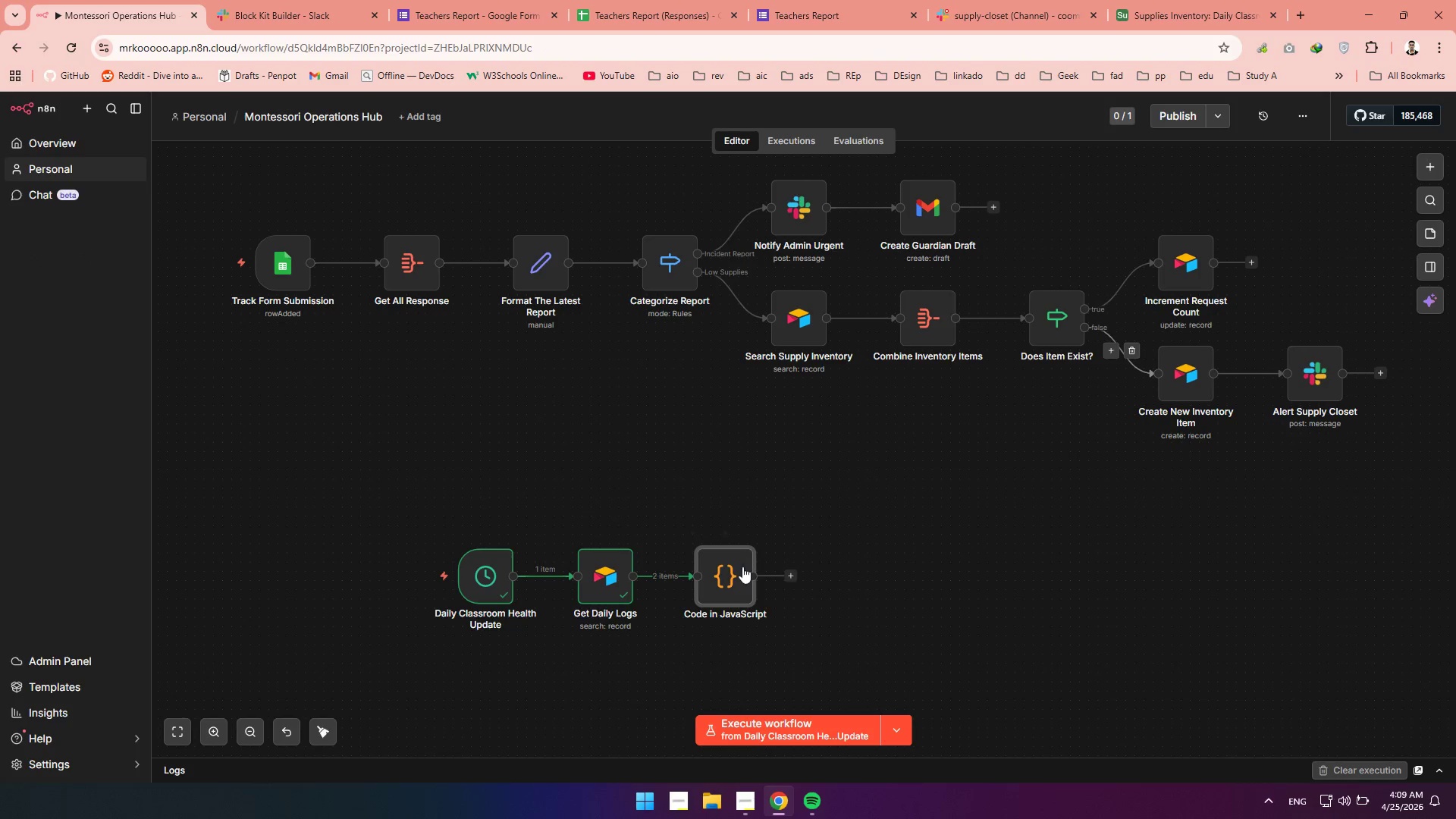 
left_click([723, 572])
 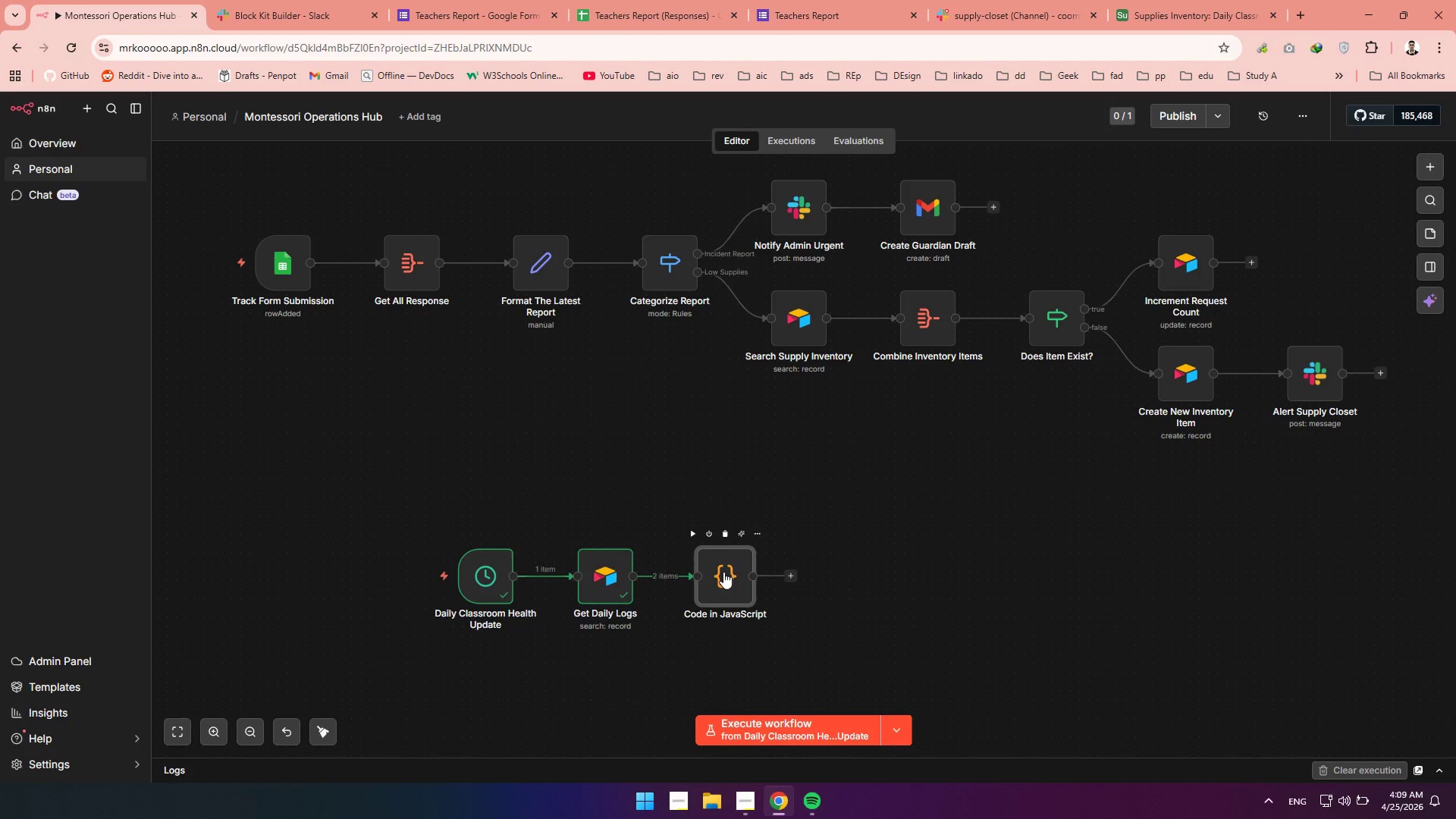 
type(raggr)
 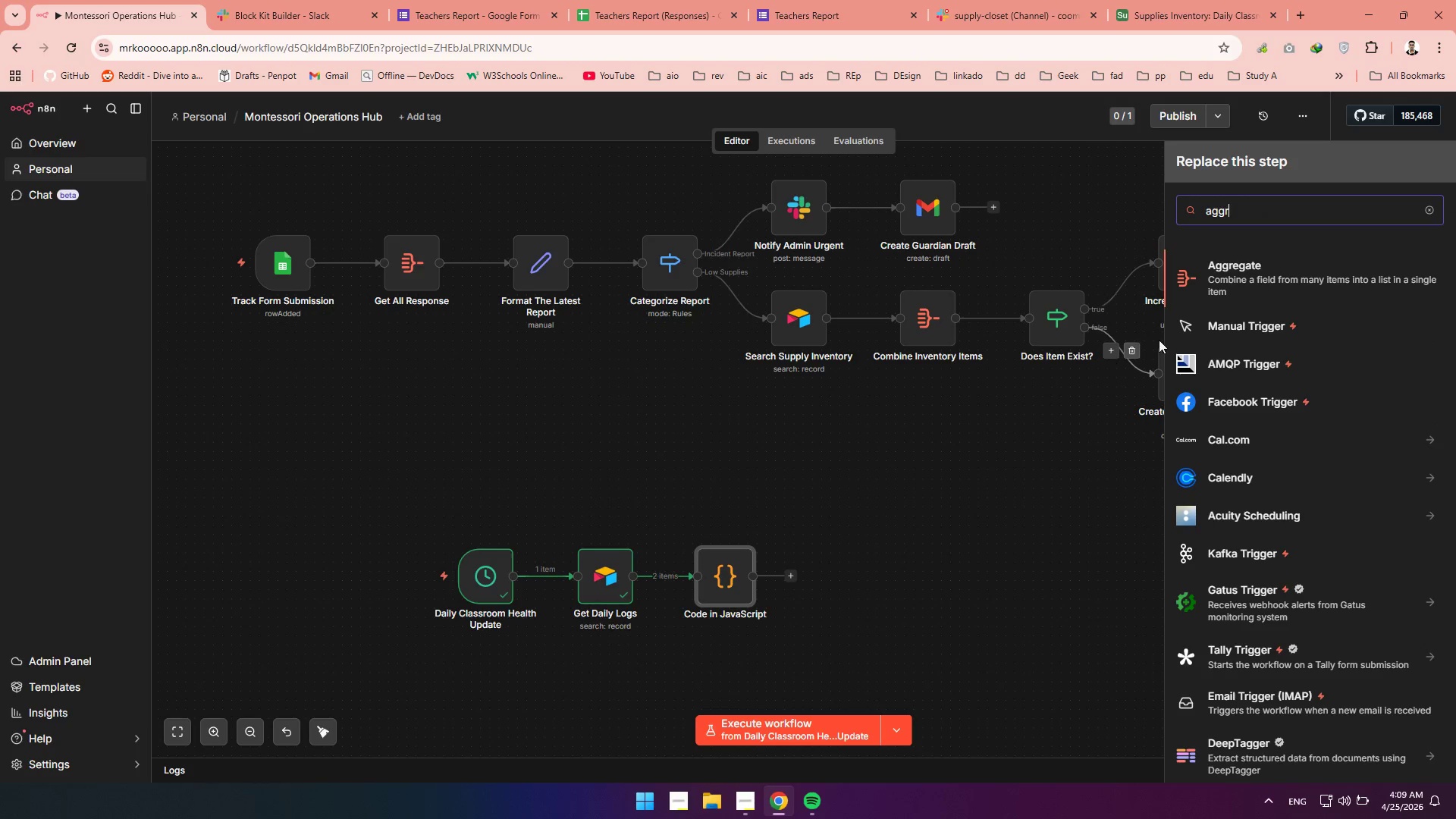 
left_click([1291, 282])
 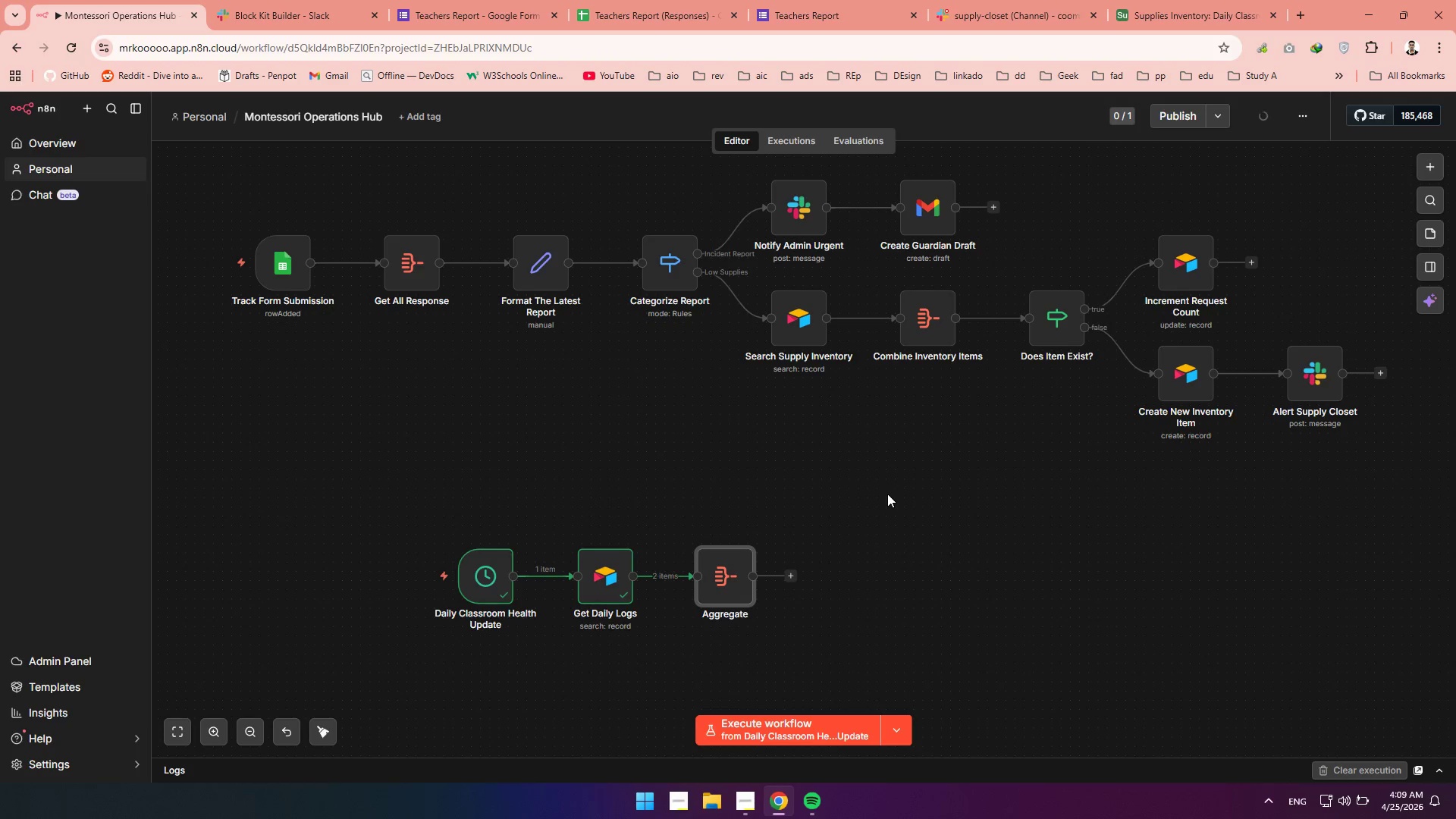 
double_click([724, 585])
 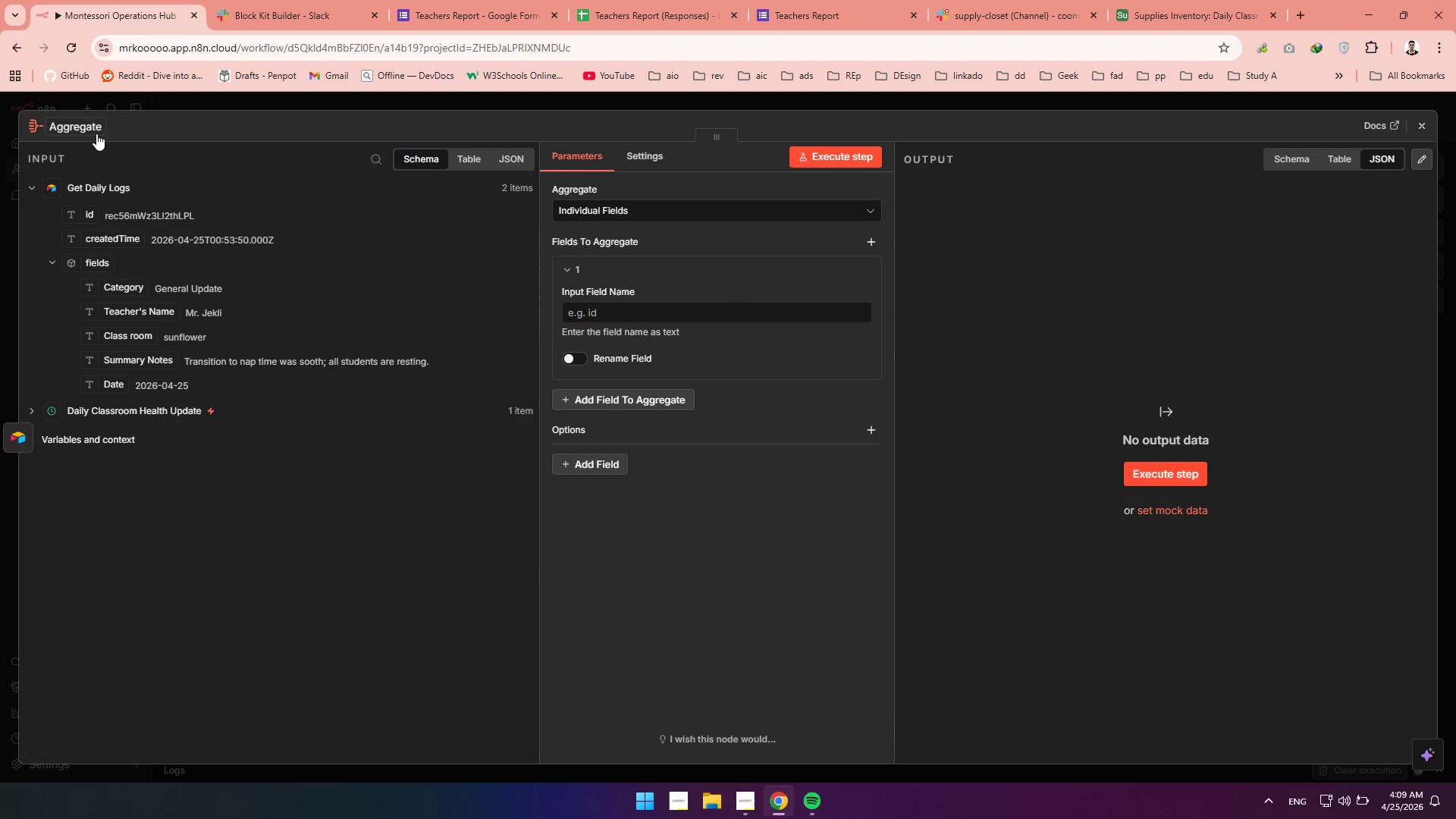 
double_click([89, 130])
 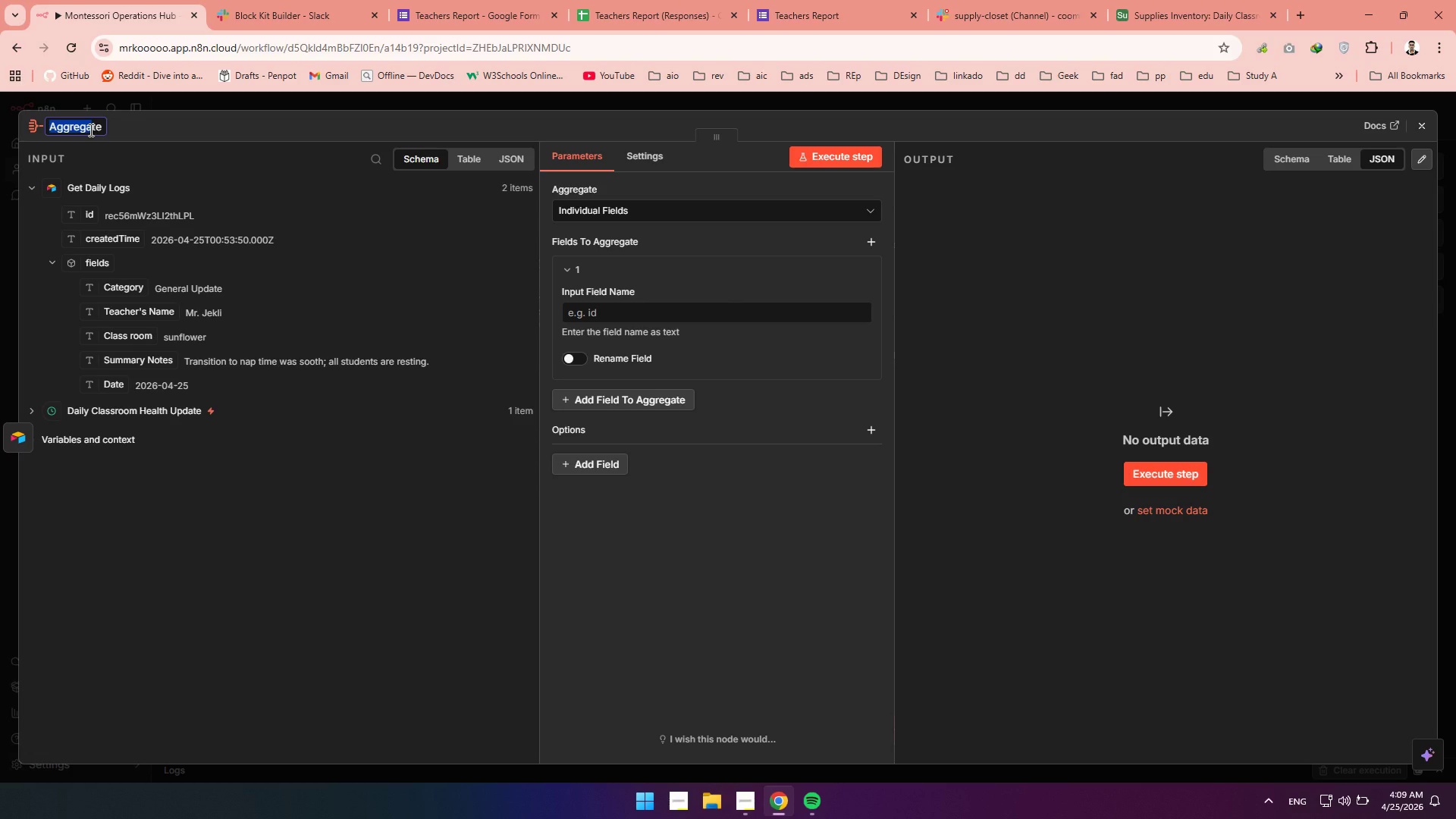 
key(Control+A)
 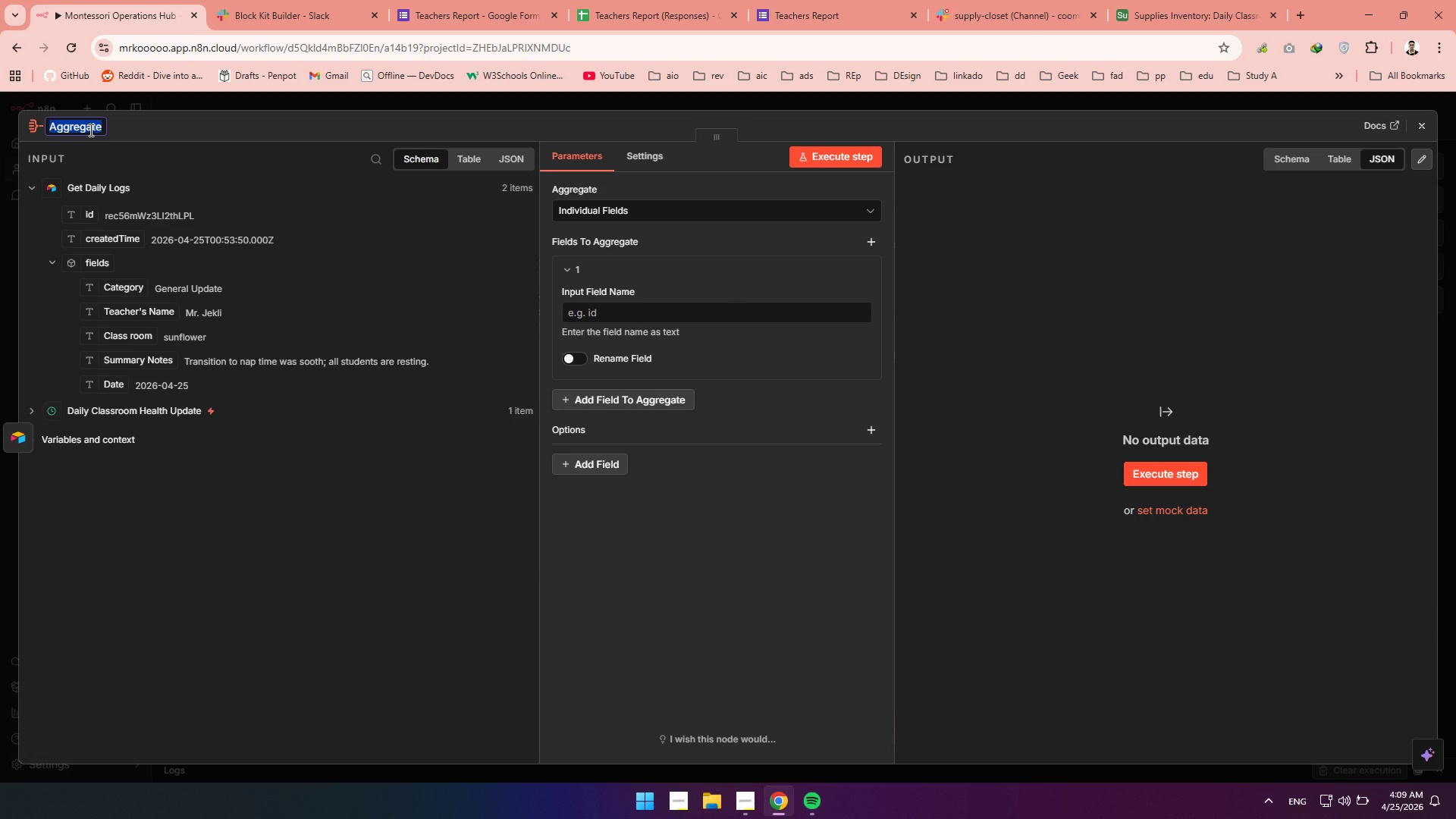 
type(Combine Summaris)
 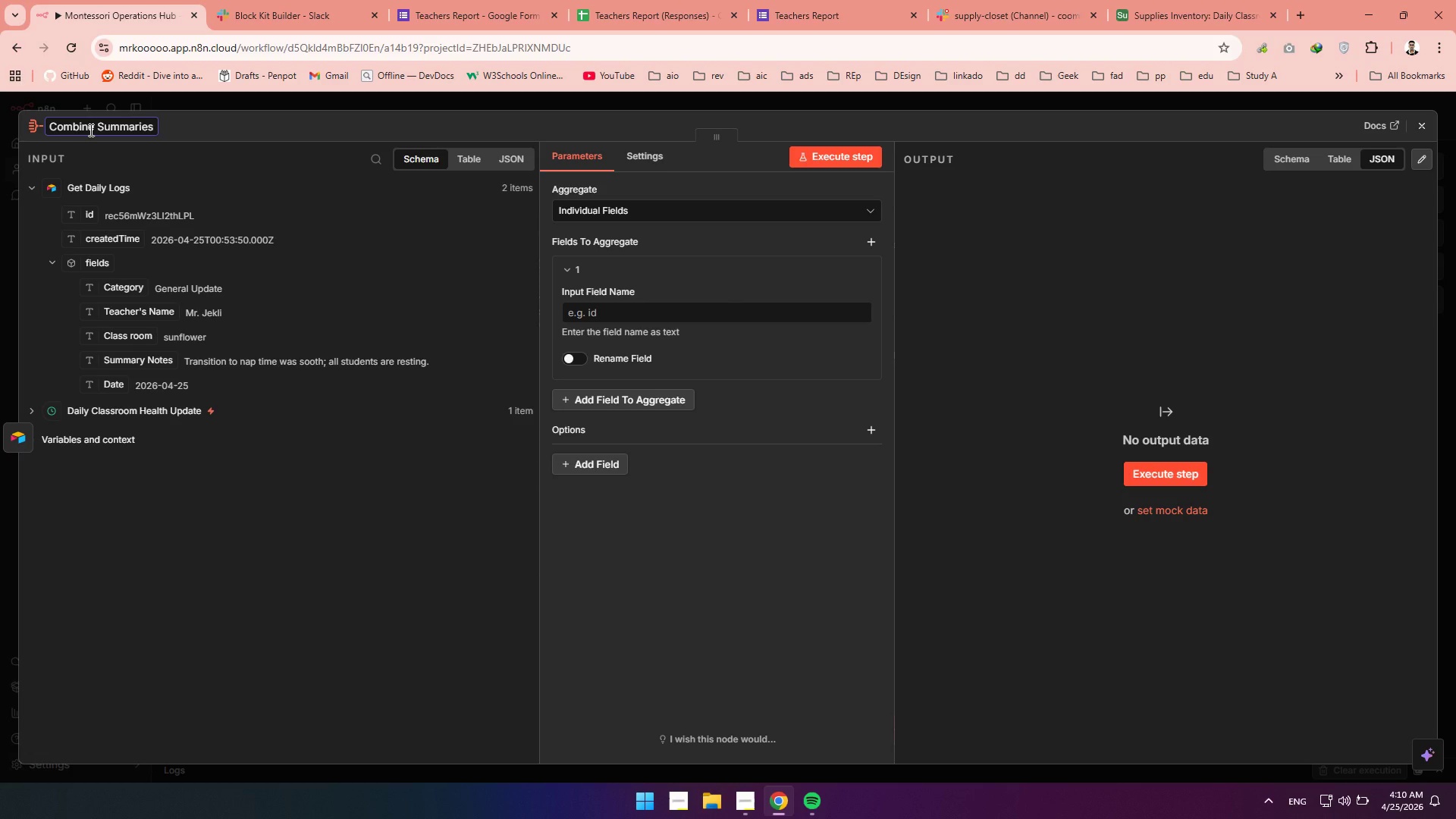 
 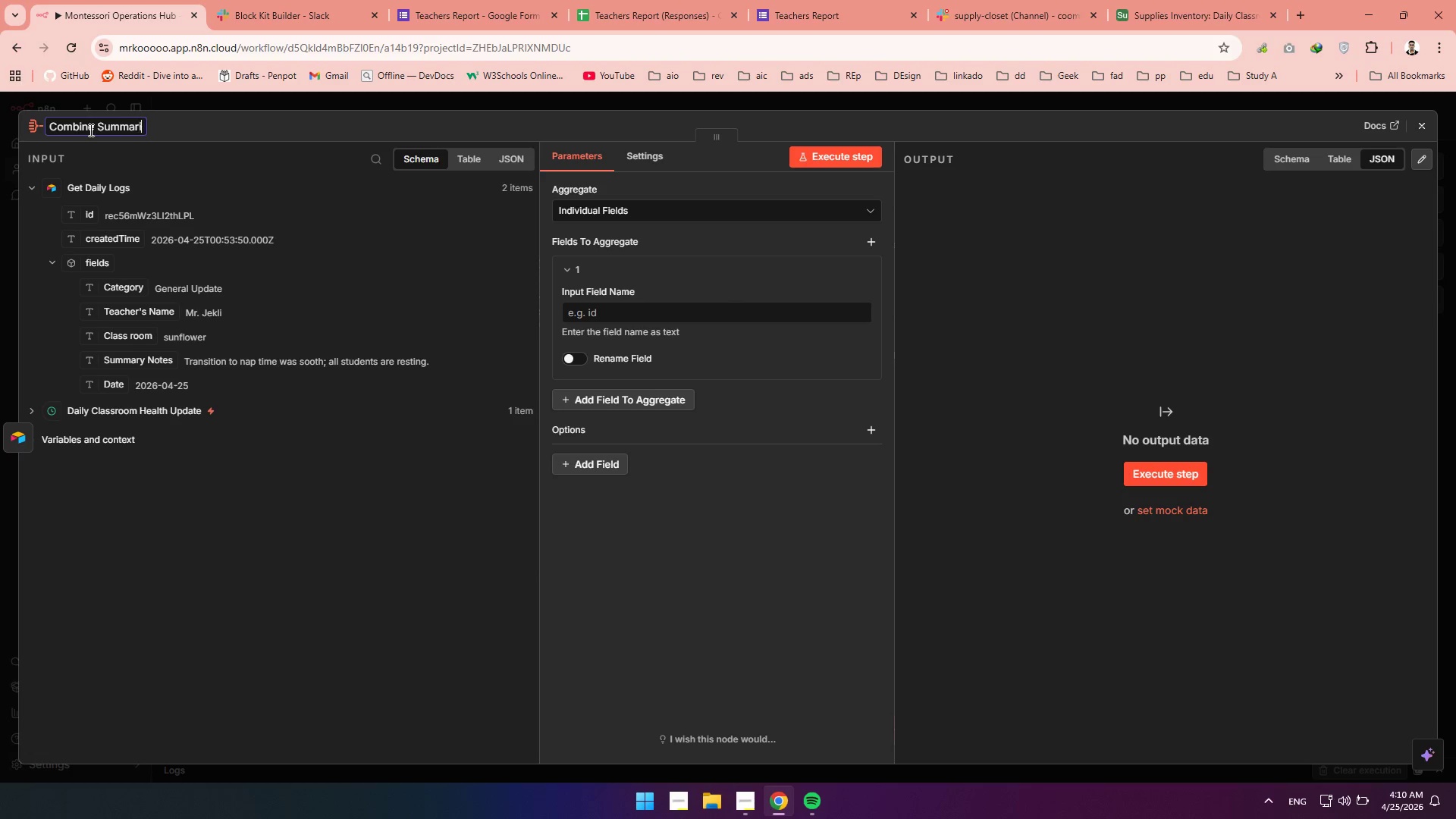 
hold_key(key=E, duration=0.33)
 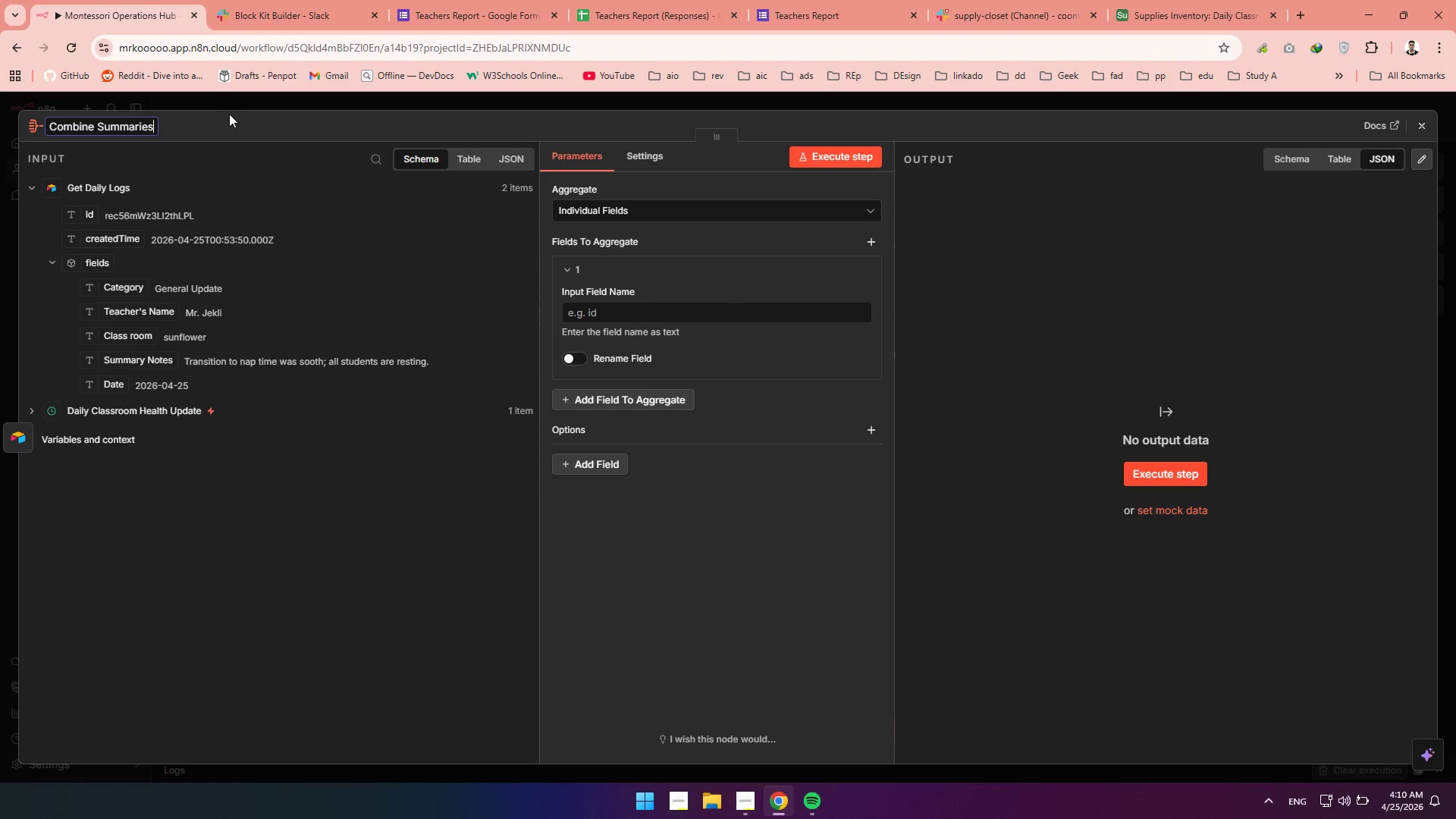 
left_click([228, 121])
 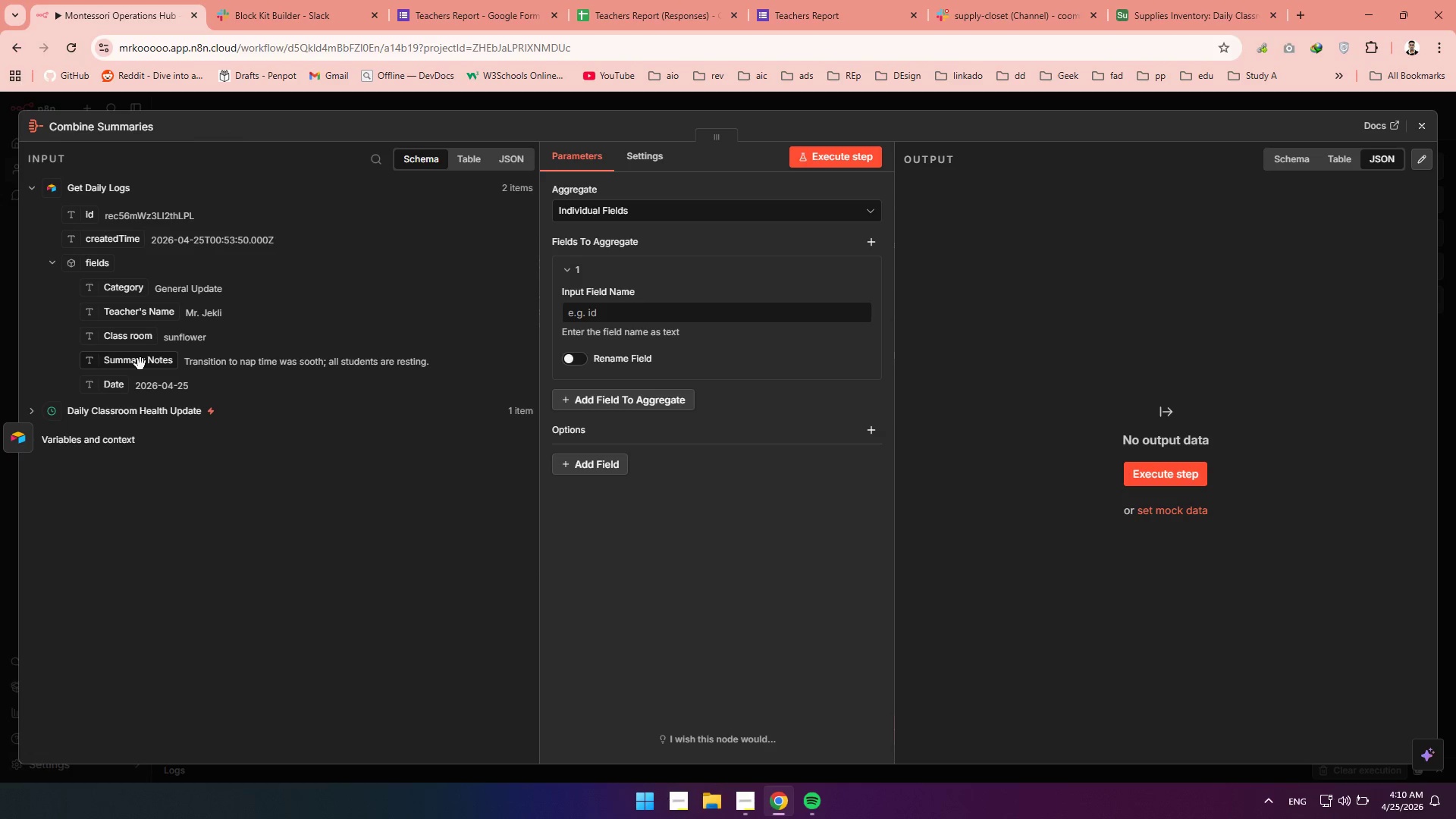 
left_click_drag(start_coordinate=[140, 364], to_coordinate=[608, 315])
 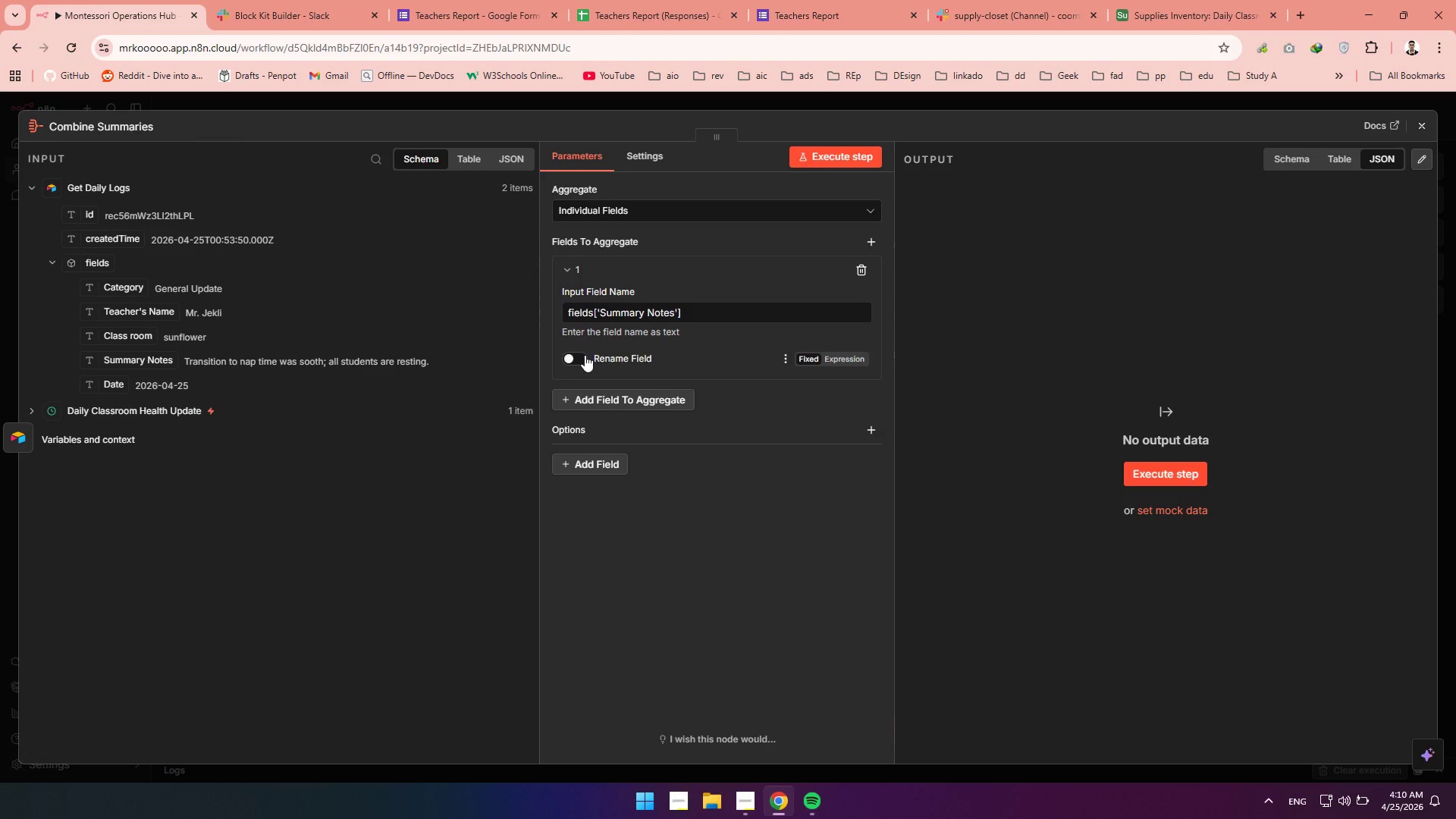 
left_click([585, 355])
 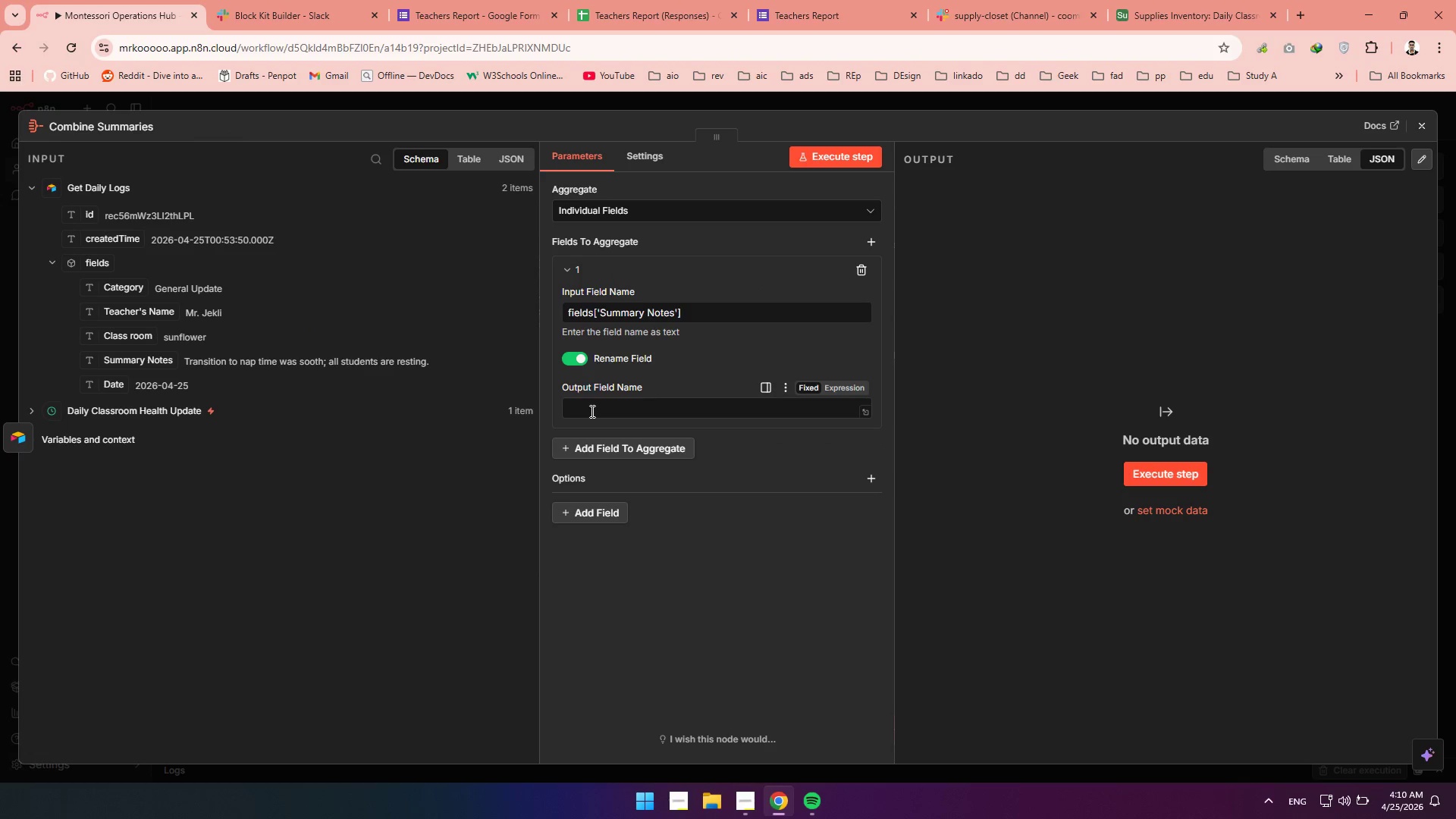 
left_click([591, 411])
 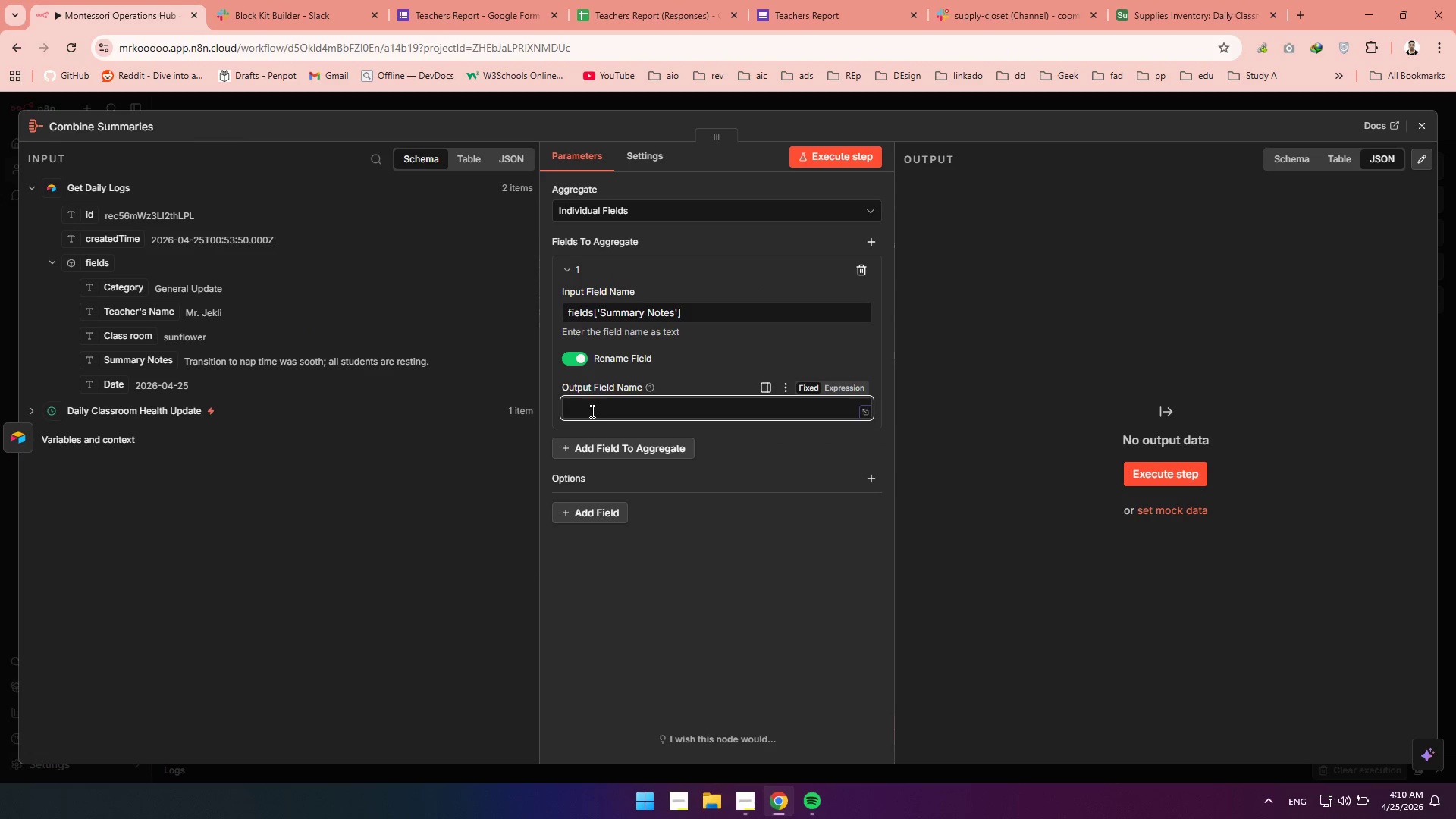 
type(Summaries)
 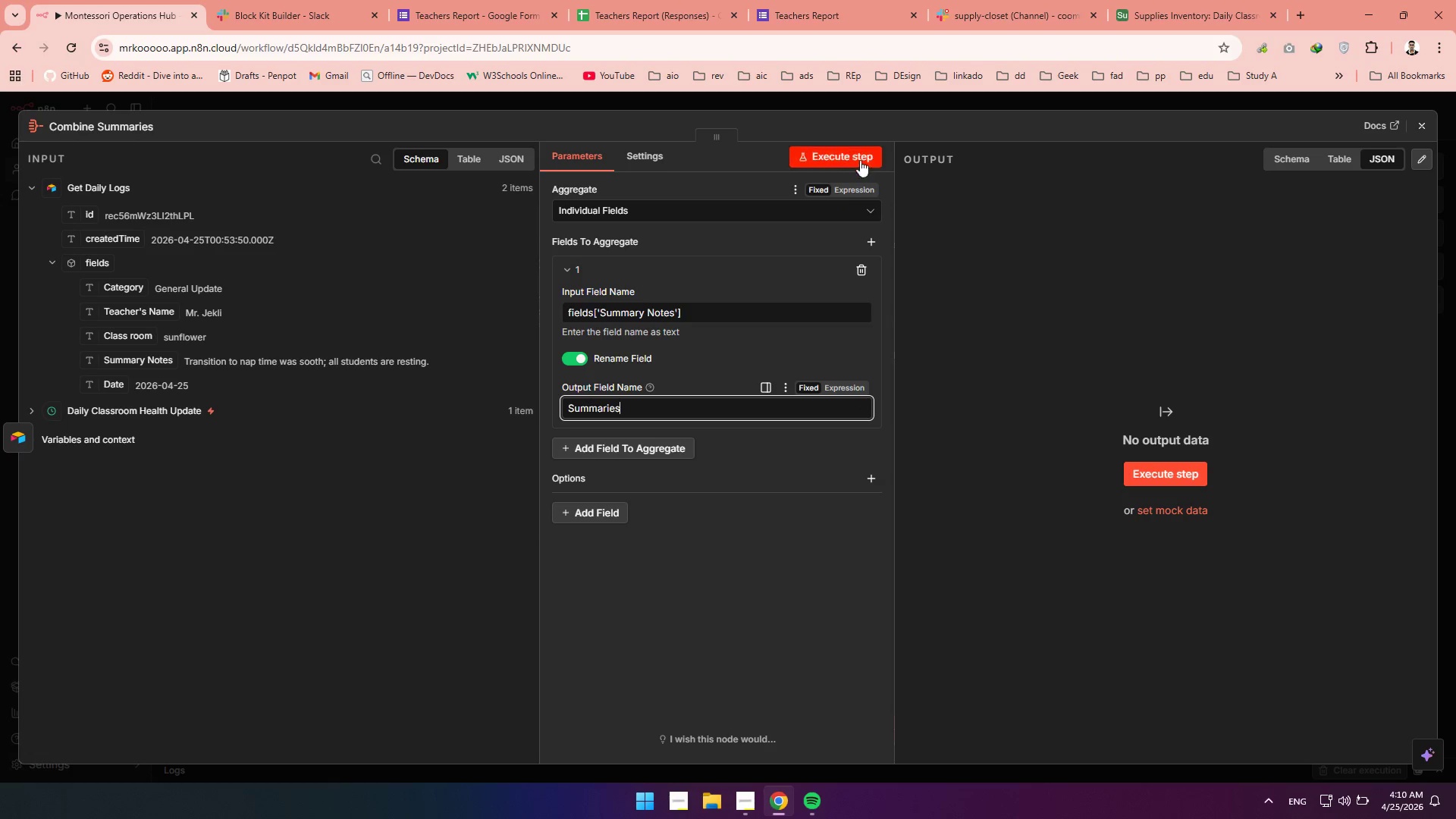 
left_click([860, 155])
 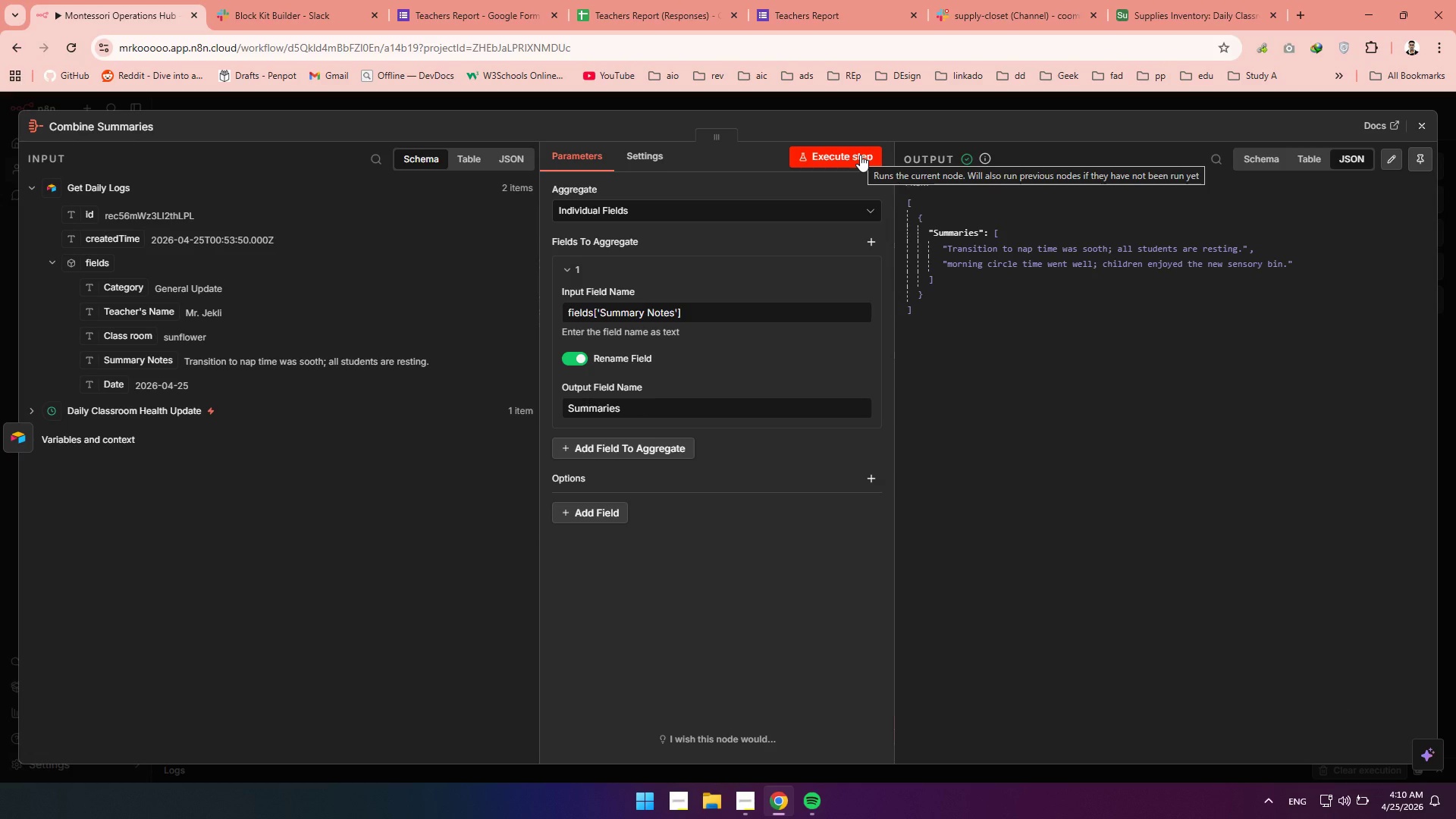 
wait(14.73)
 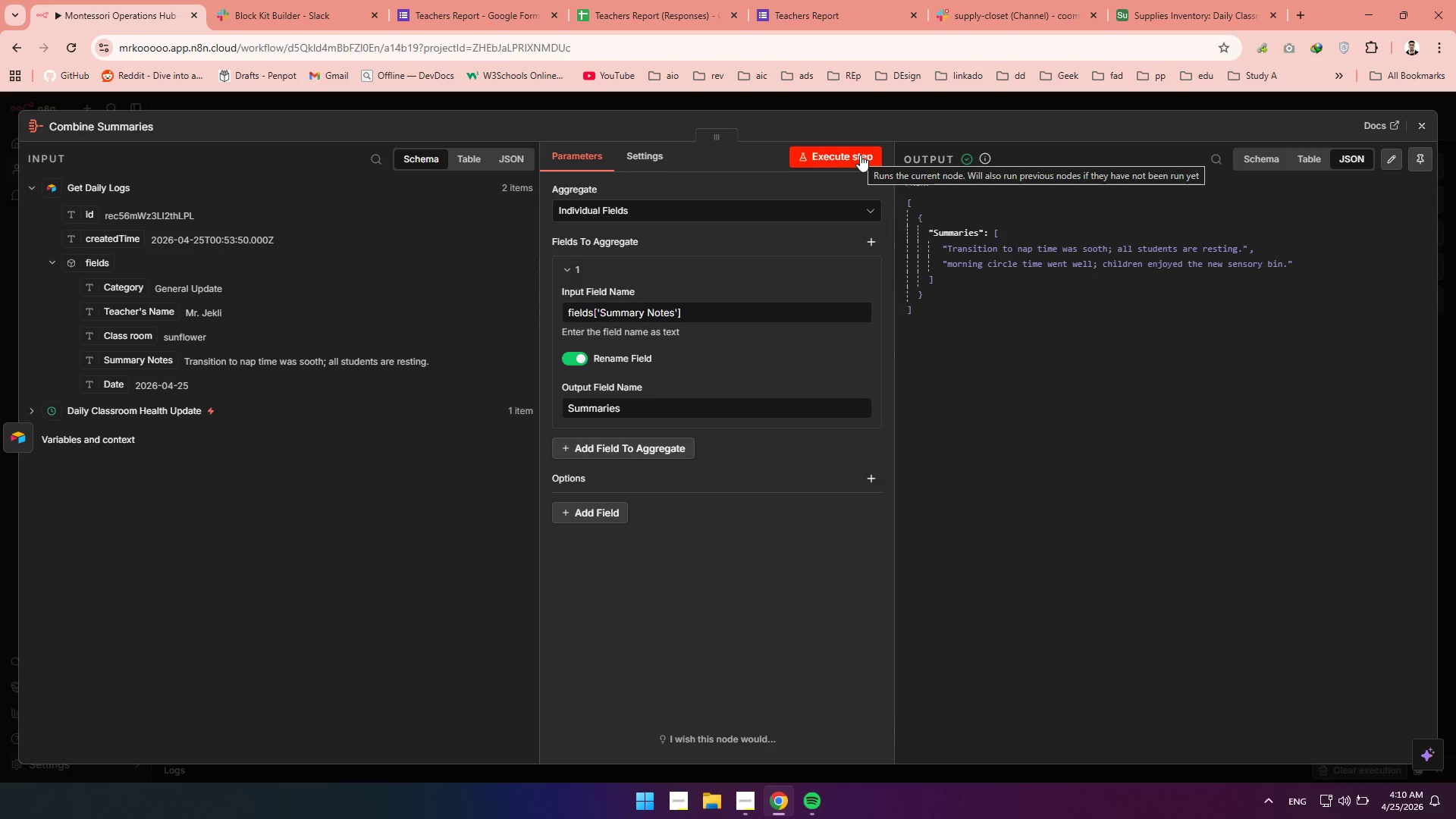 
left_click([1416, 128])
 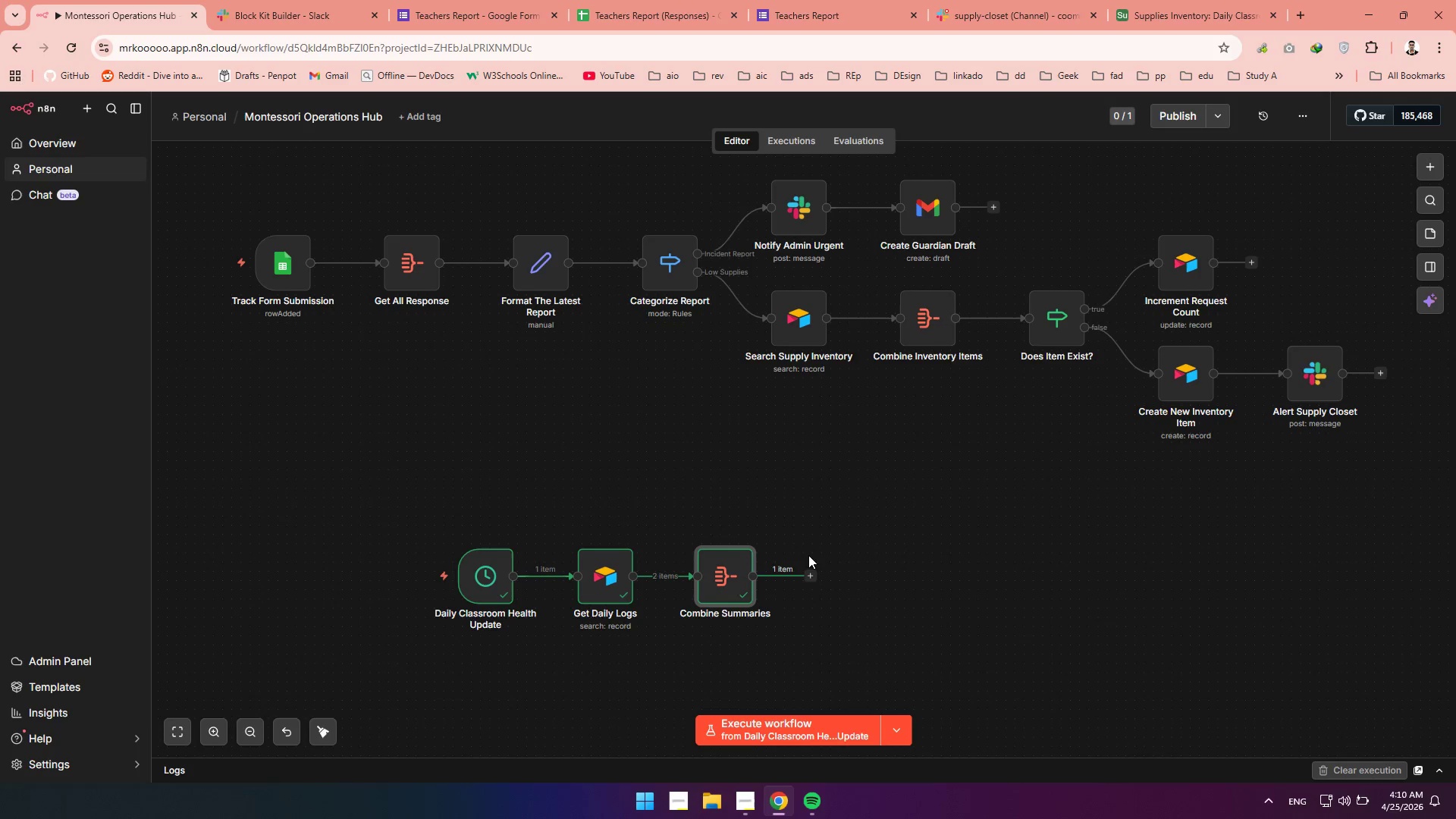 
left_click([813, 573])
 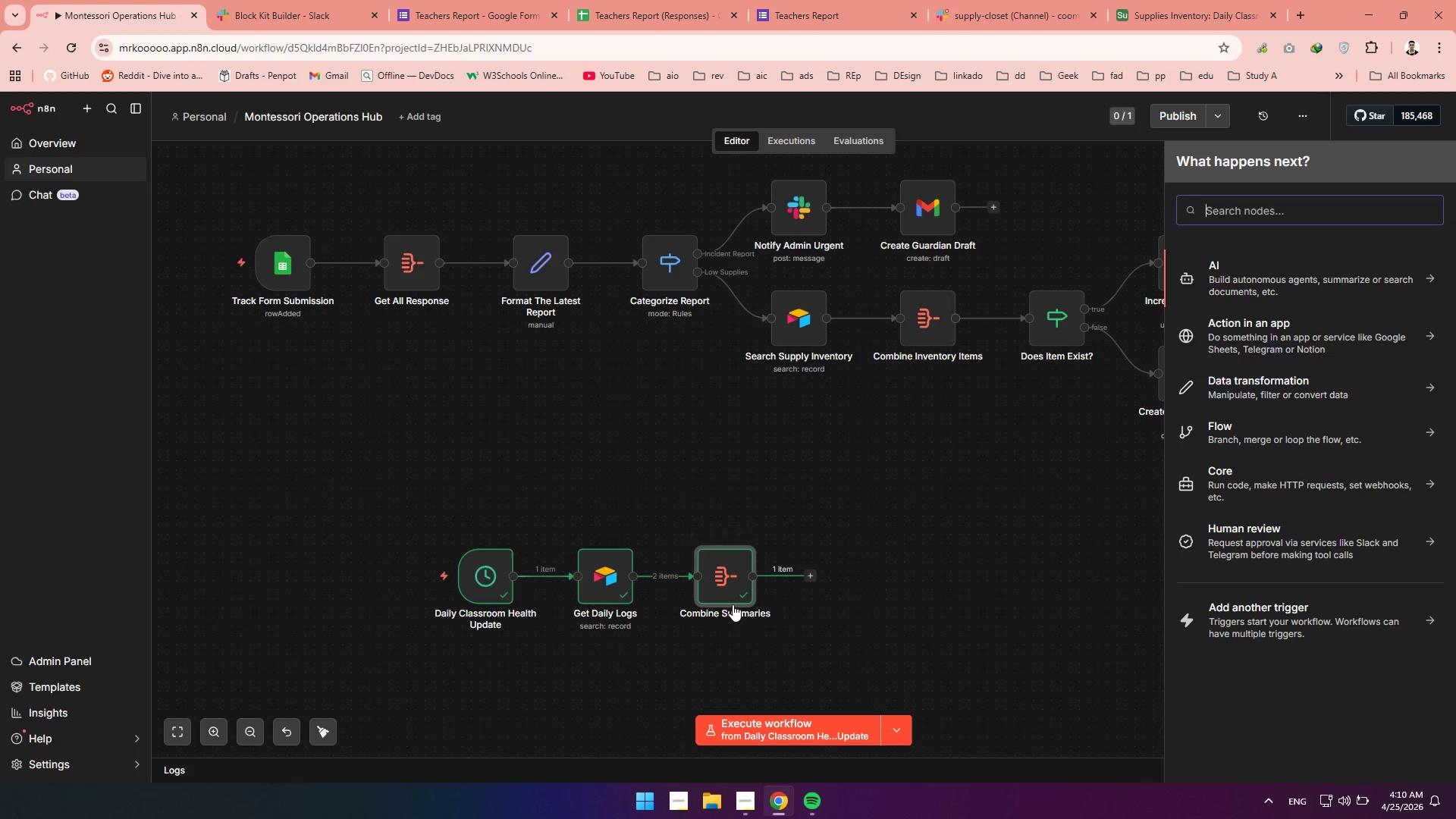 
wait(6.14)
 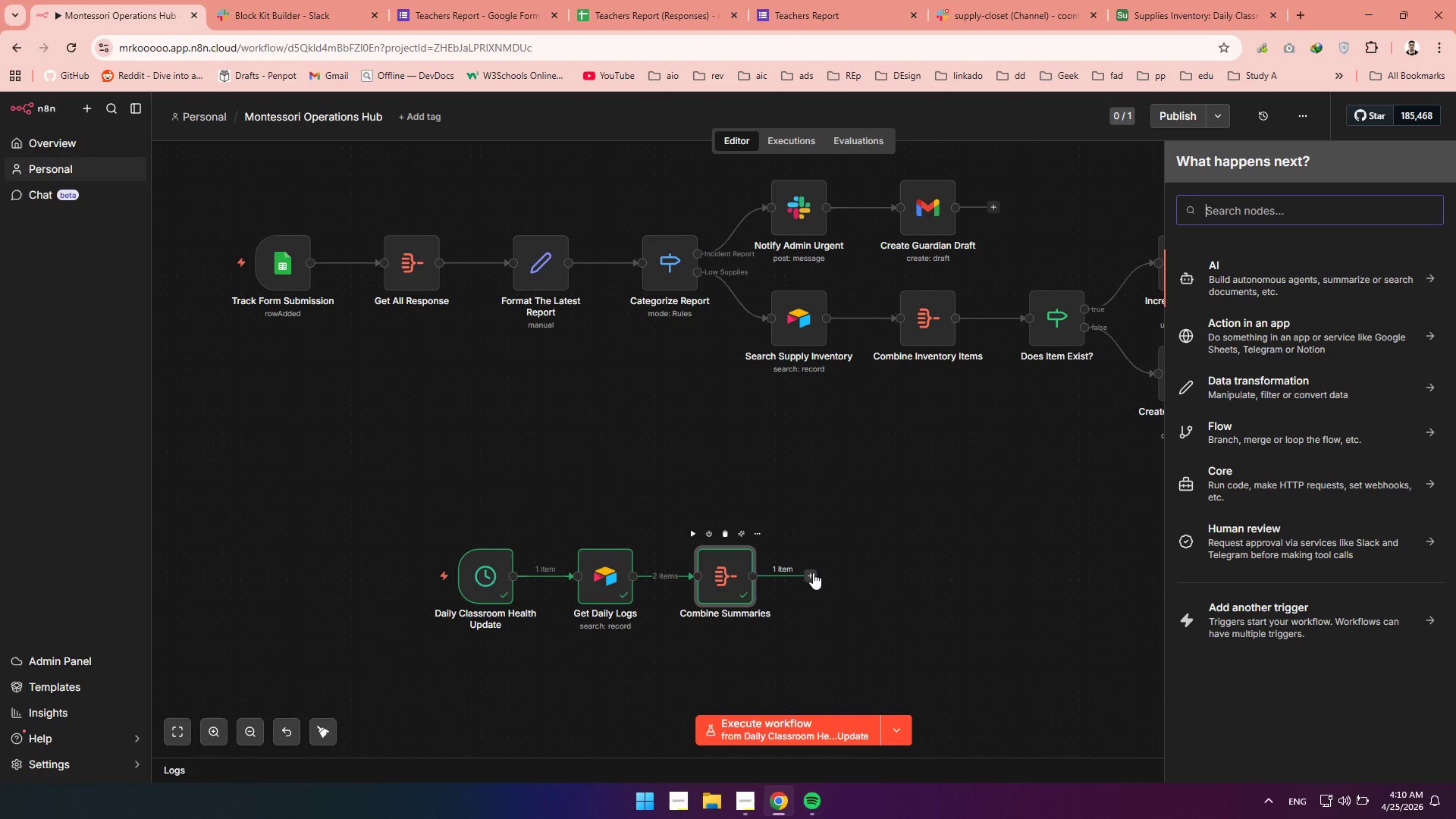 
double_click([696, 616])
 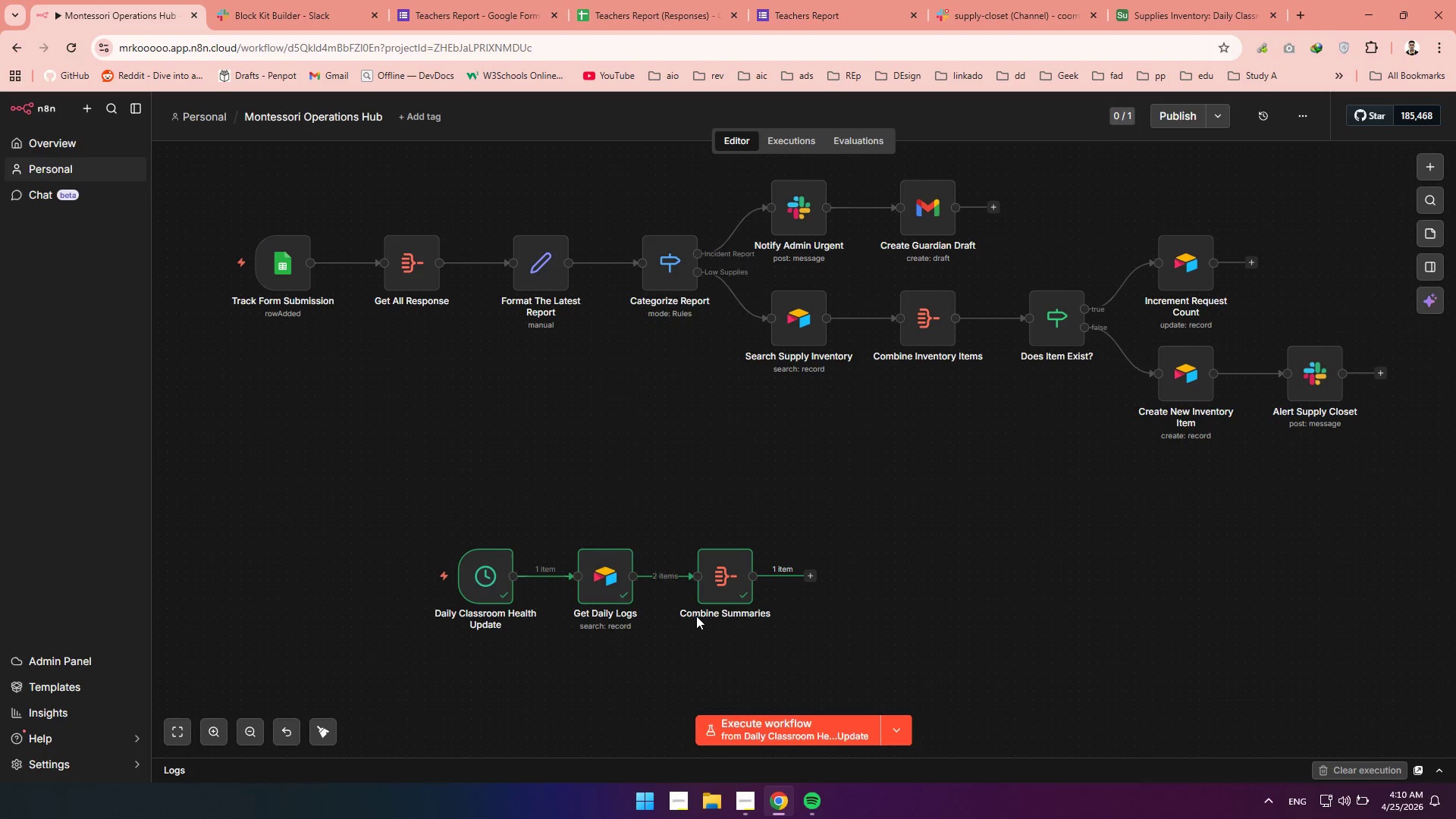 
triple_click([696, 616])
 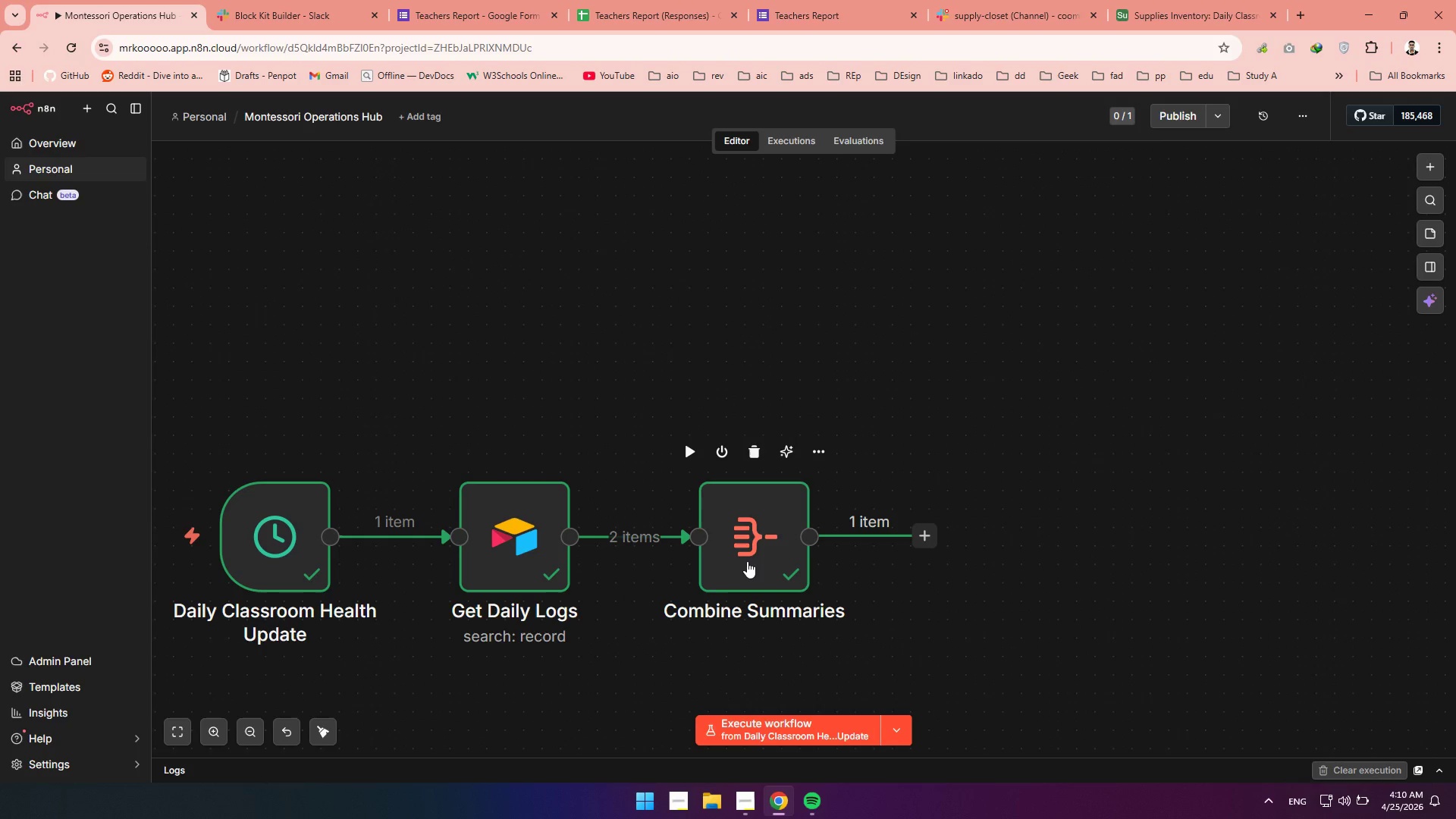 
double_click([747, 561])
 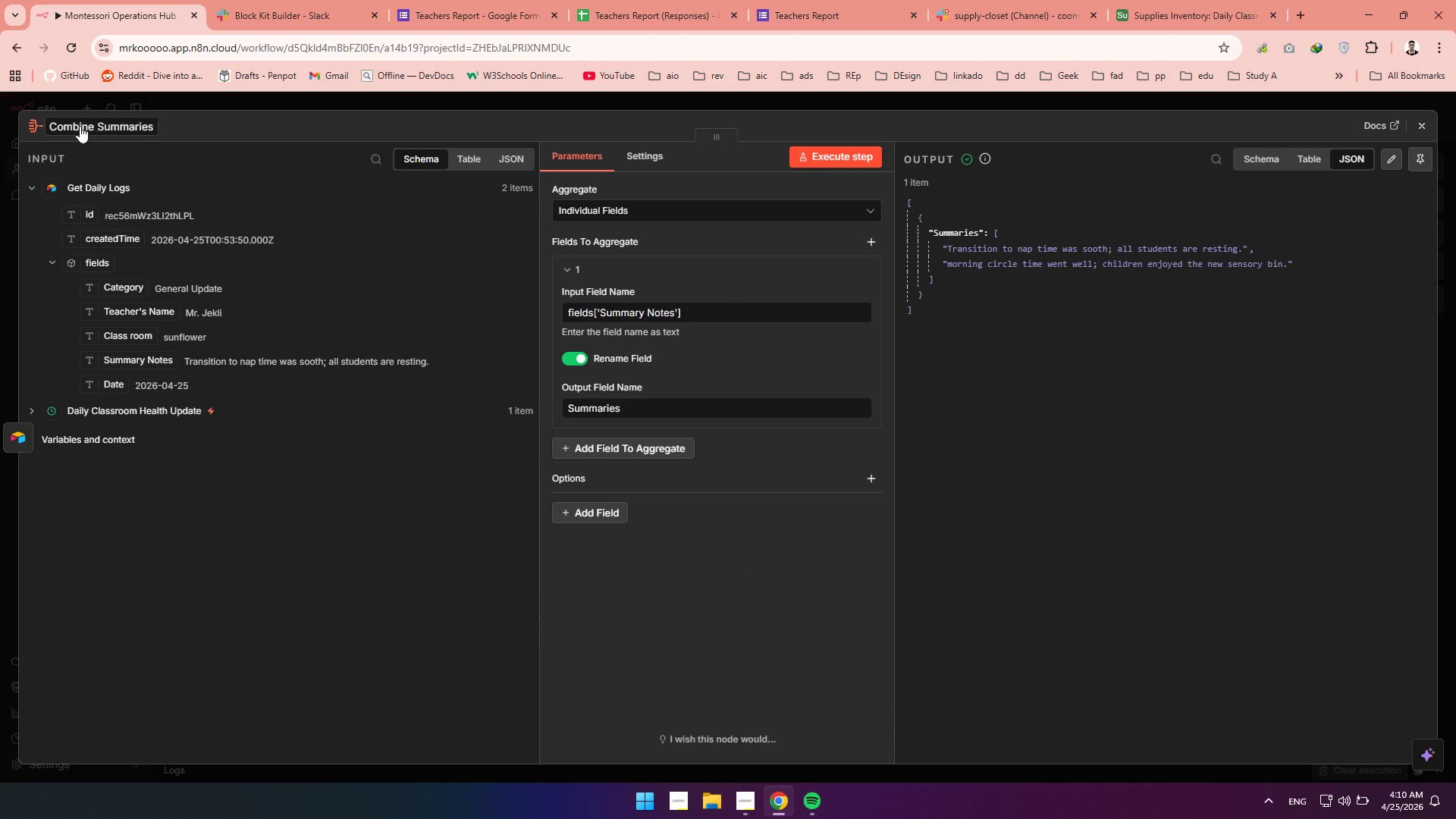 
double_click([73, 126])
 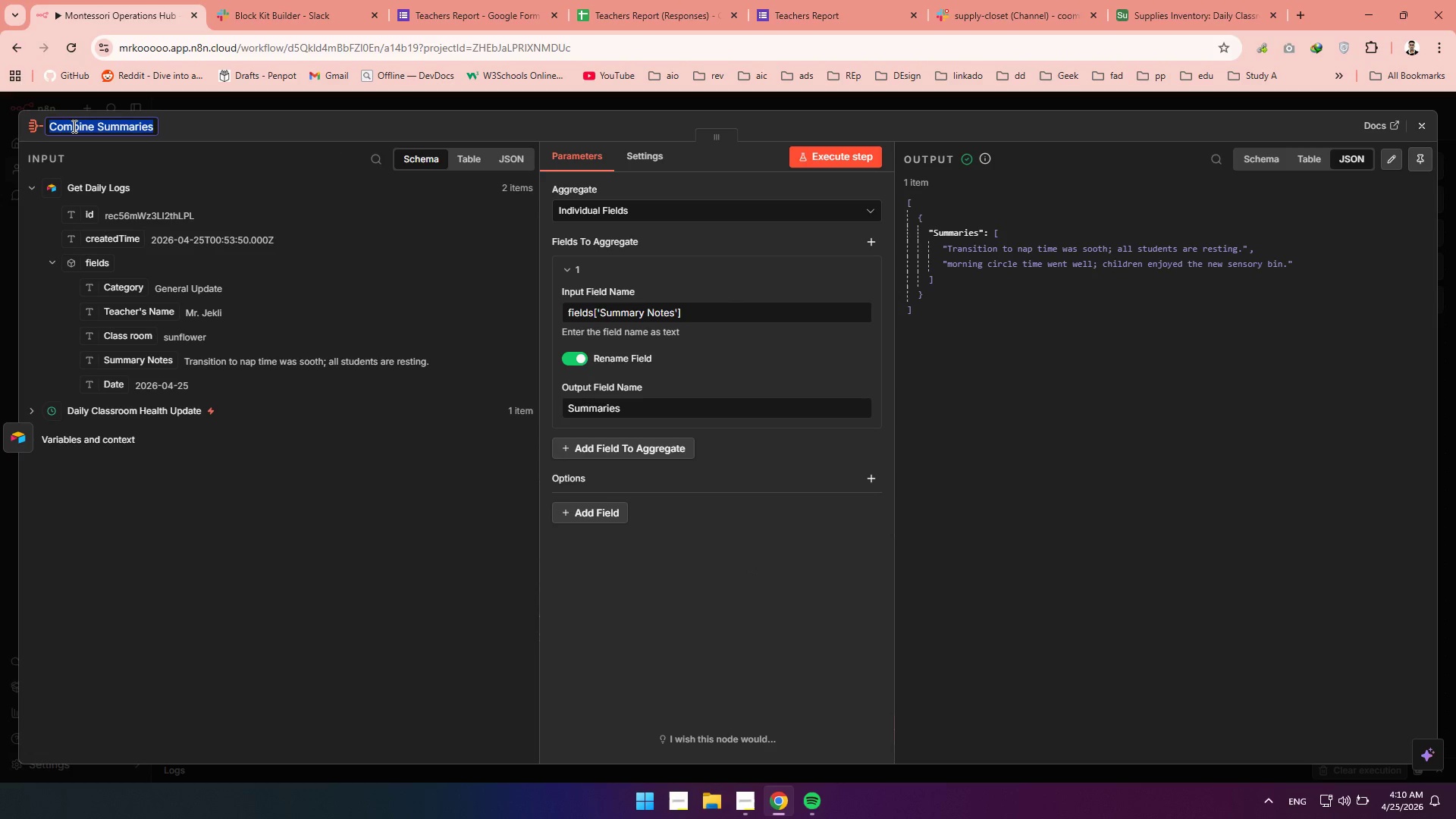 
triple_click([73, 126])
 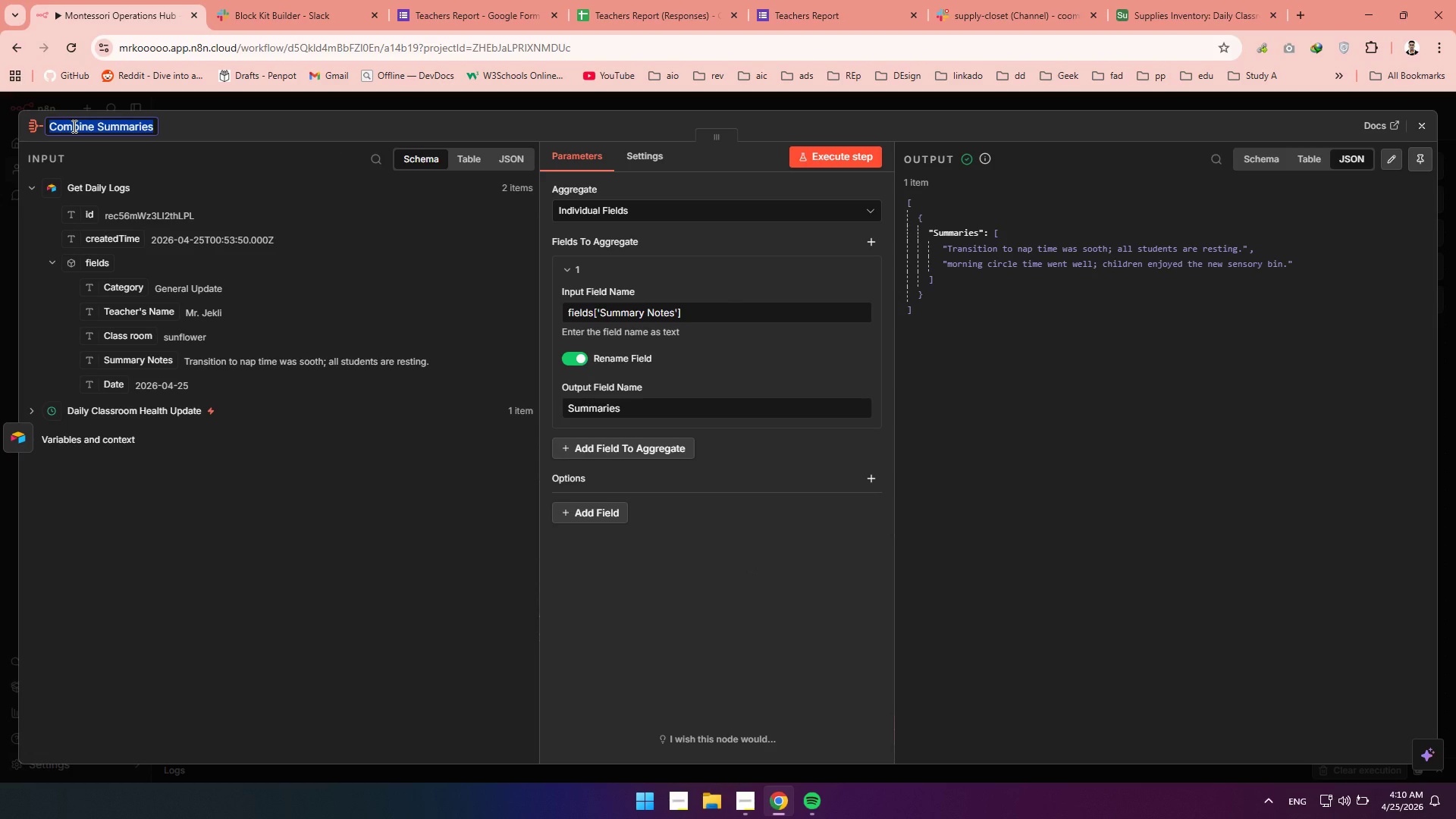 
triple_click([73, 126])
 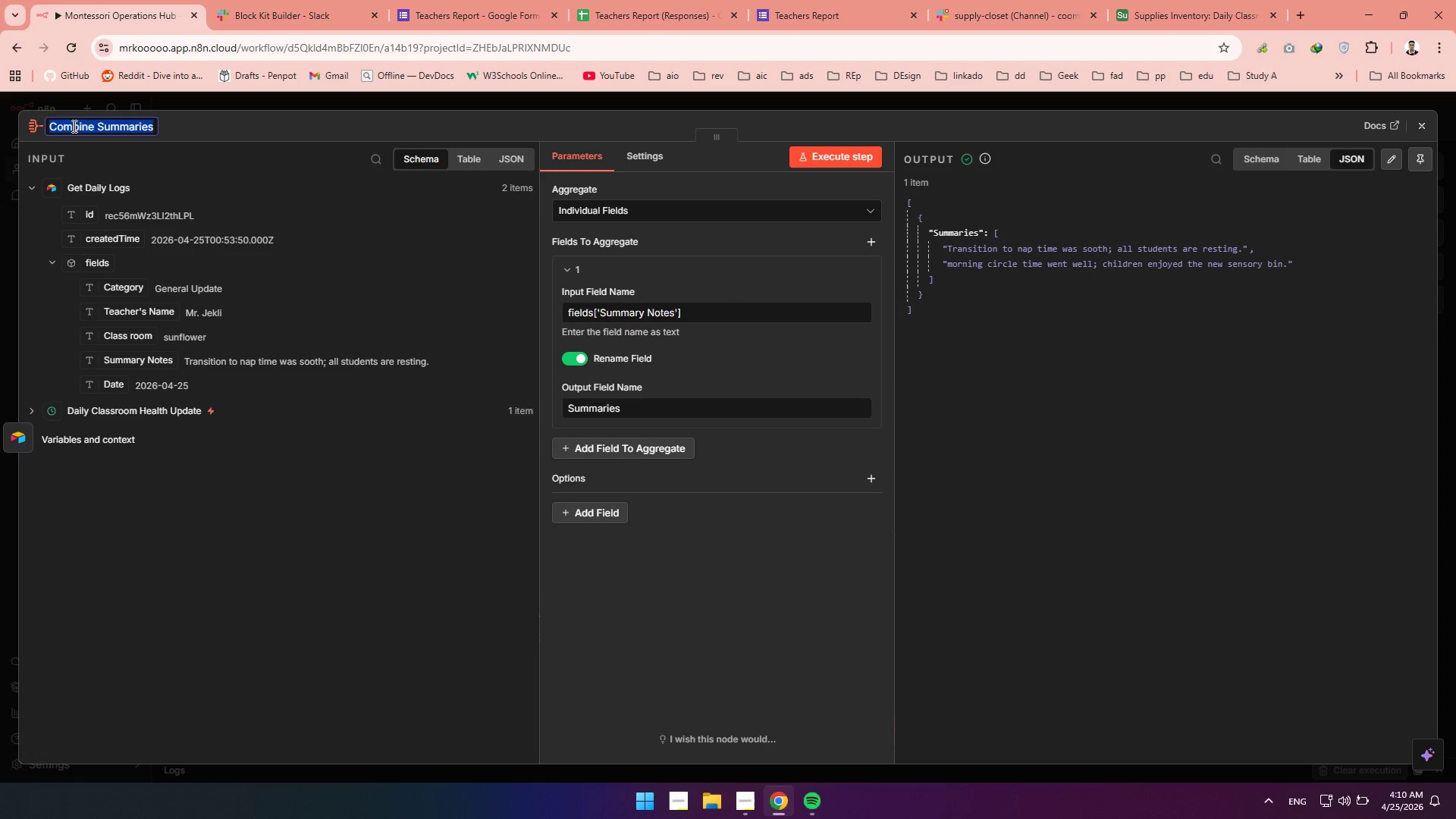 
triple_click([73, 126])
 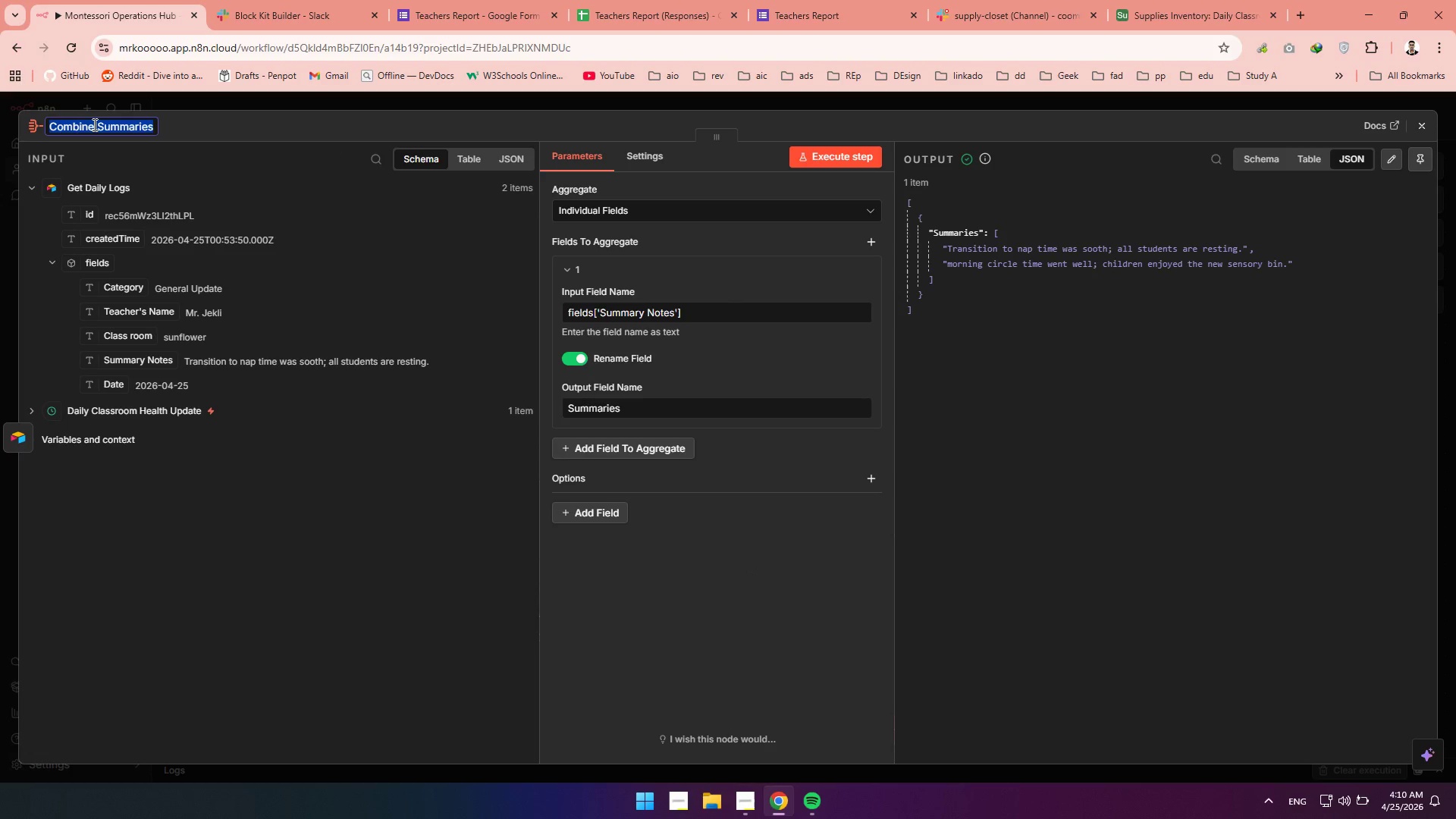 
left_click([93, 124])
 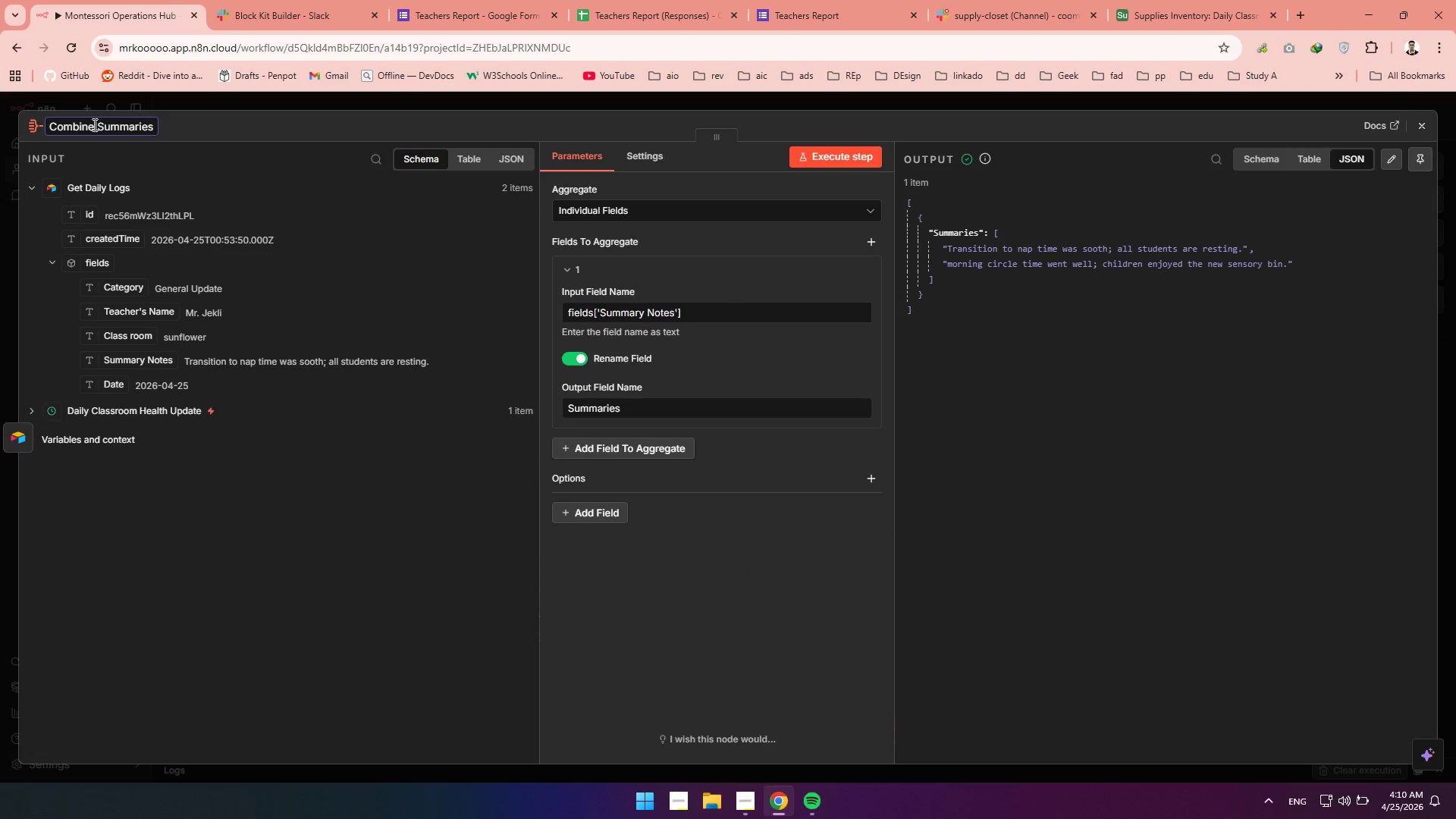 
left_click_drag(start_coordinate=[93, 124], to_coordinate=[33, 133])
 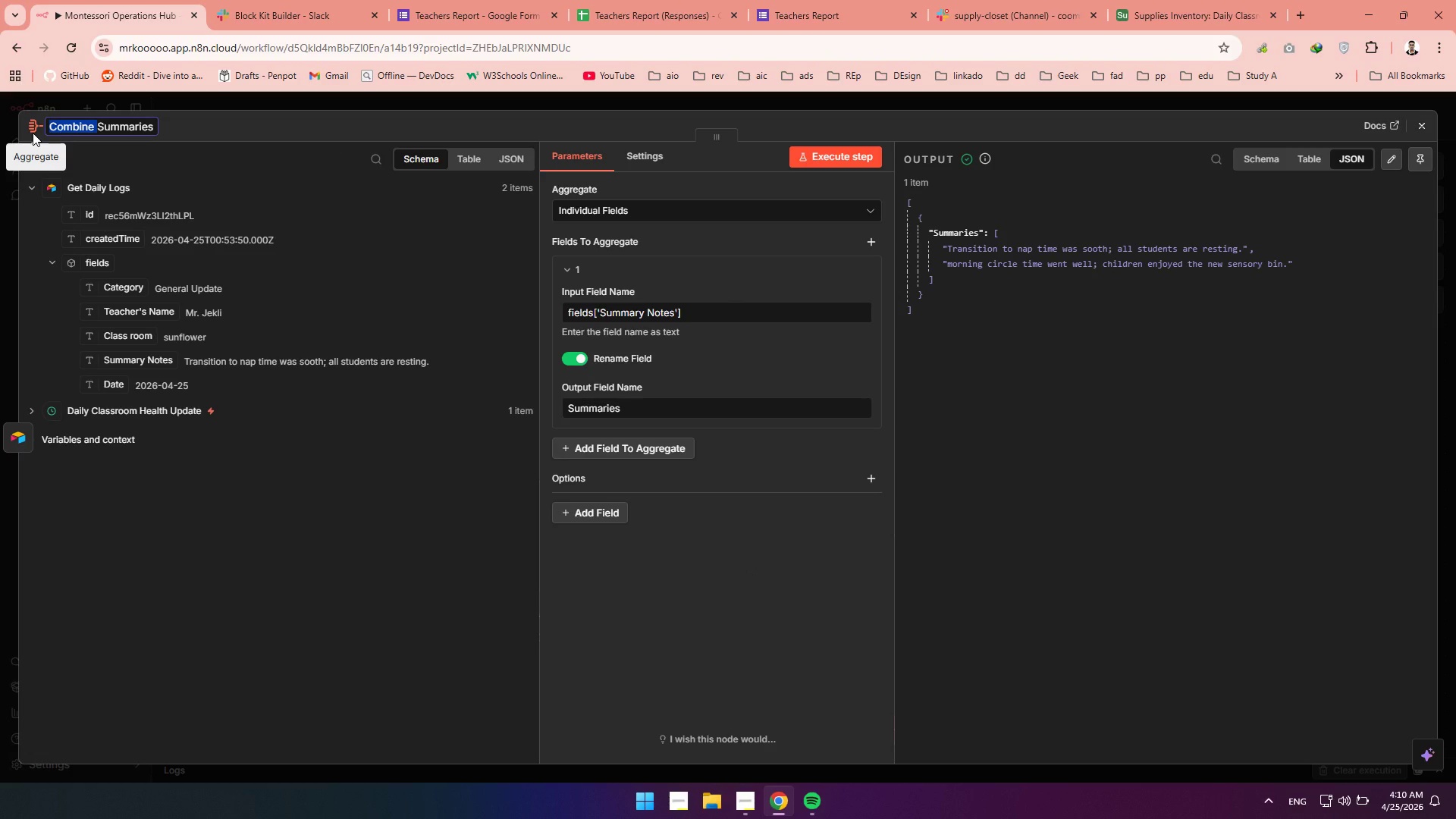 
type(Aggregagte)
key(Backspace)
key(Backspace)
type(ate )
 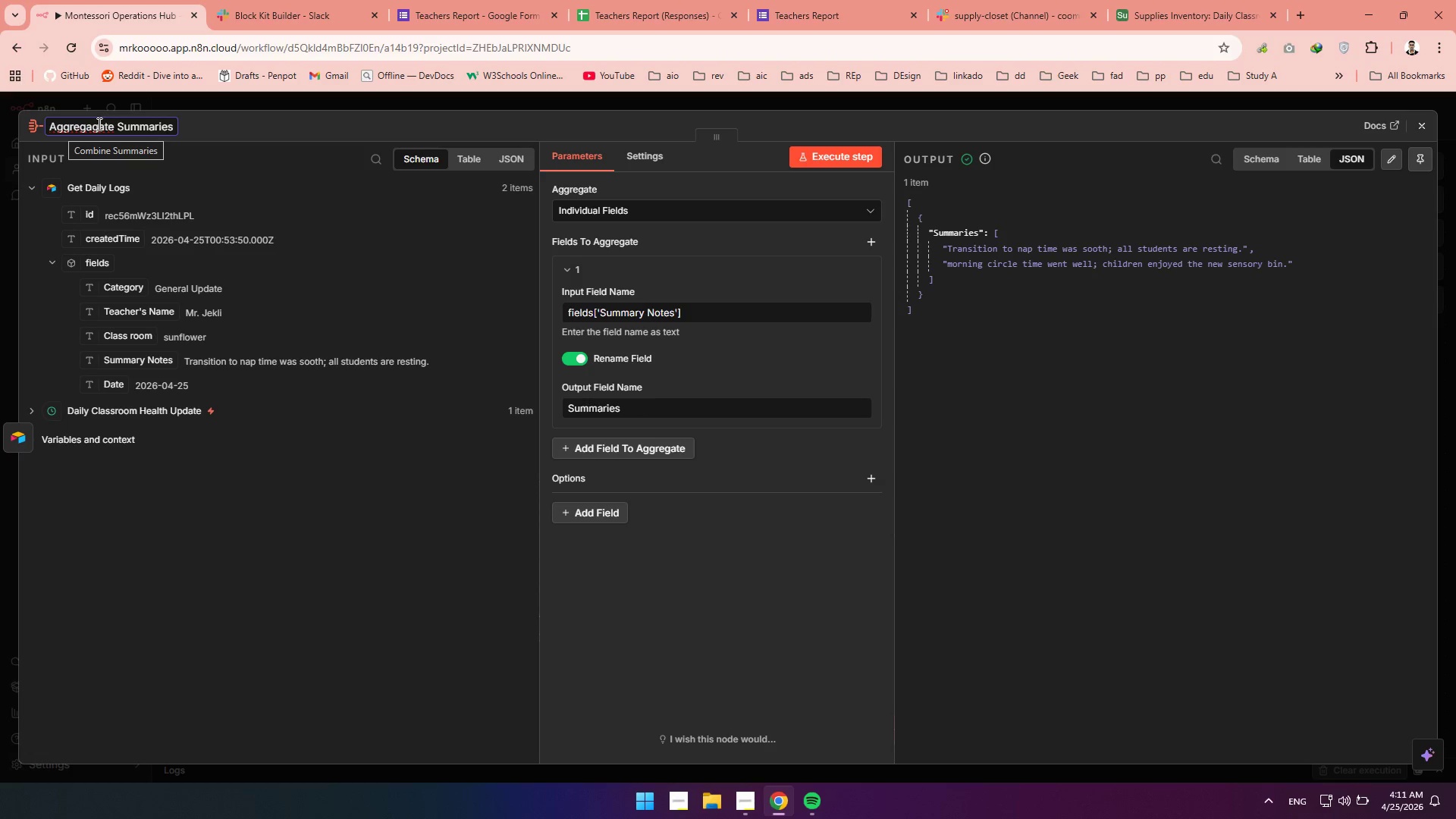 
left_click([93, 124])
 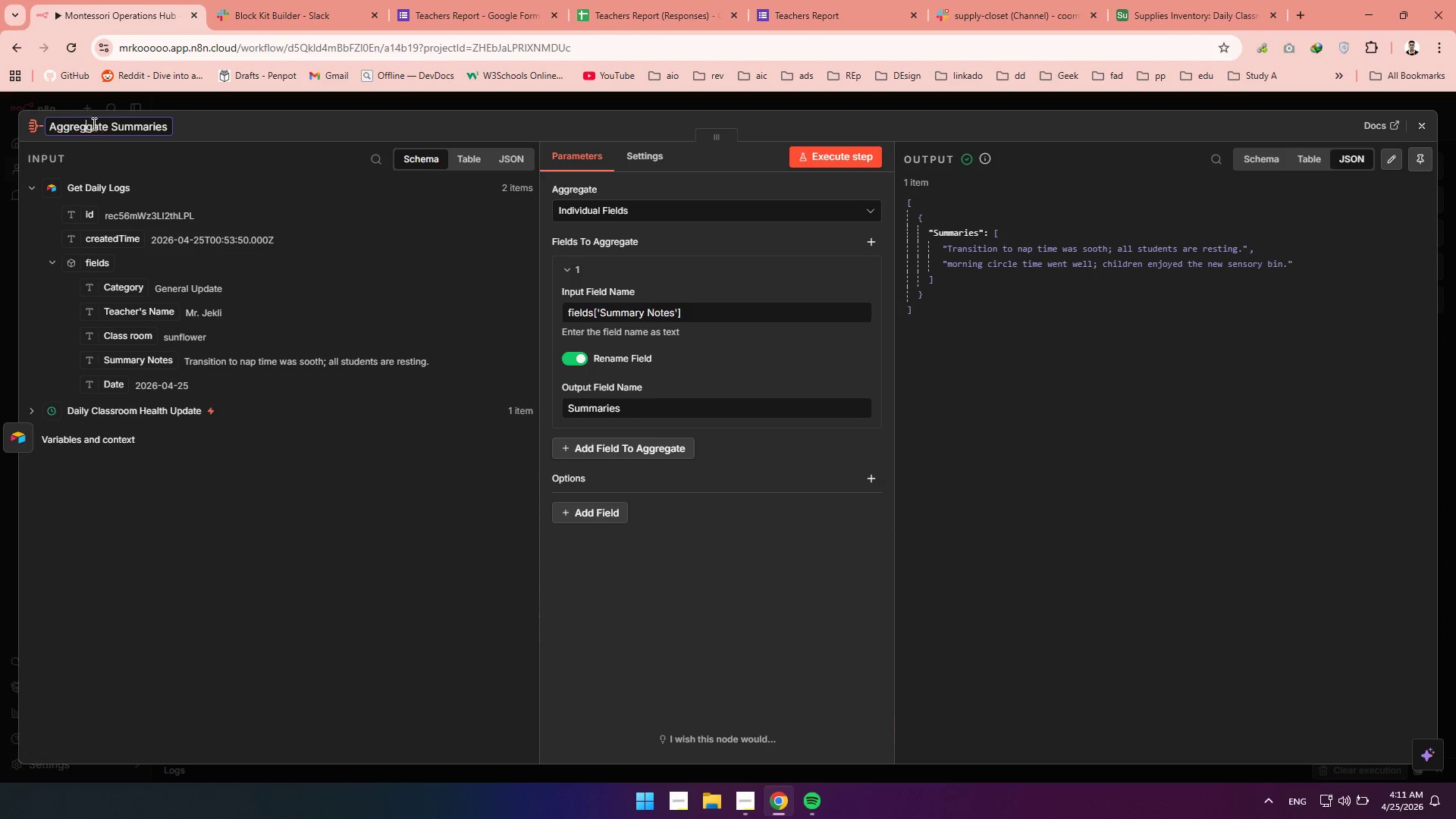 
key(Backspace)
 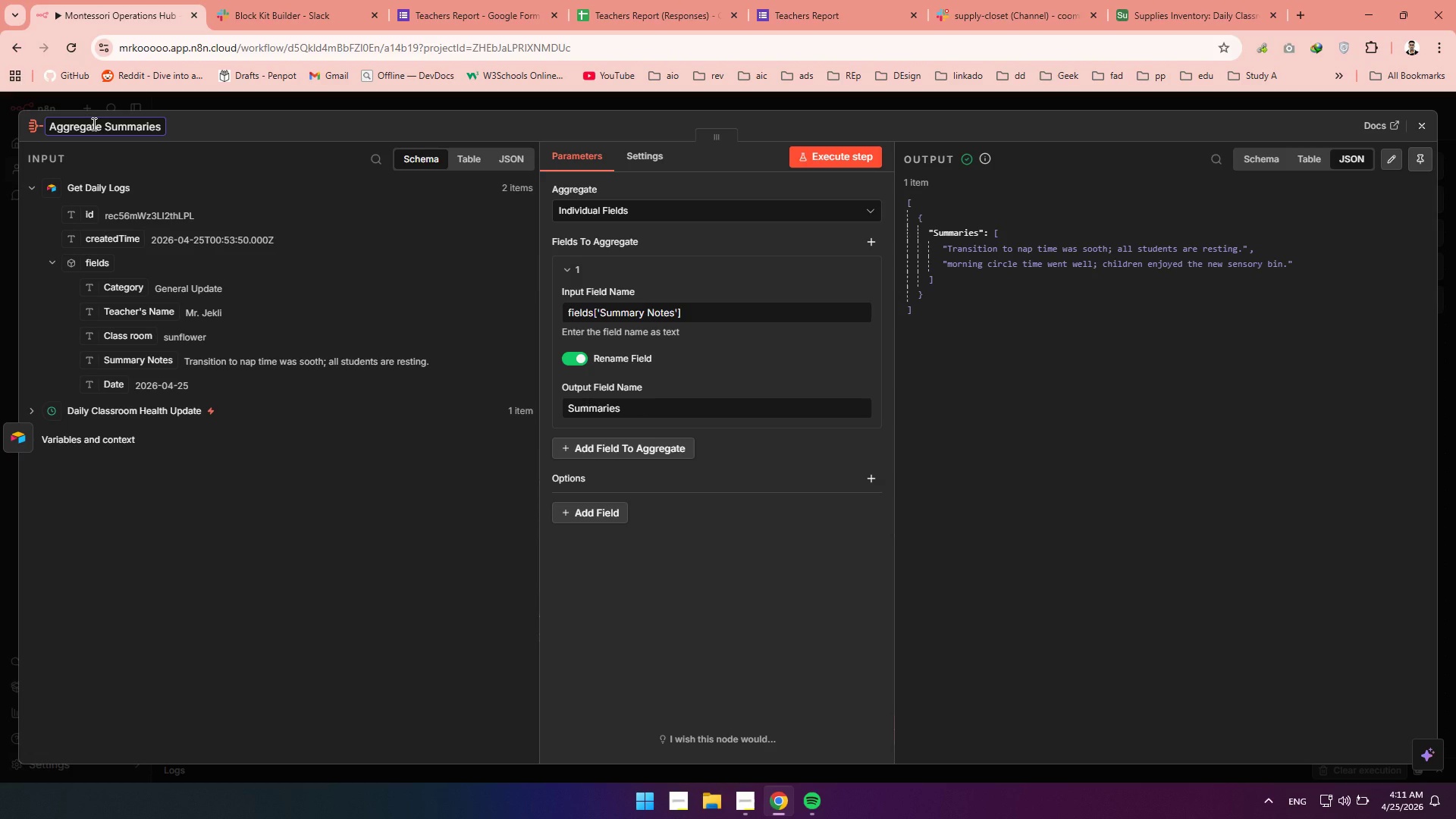 
key(Backspace)
 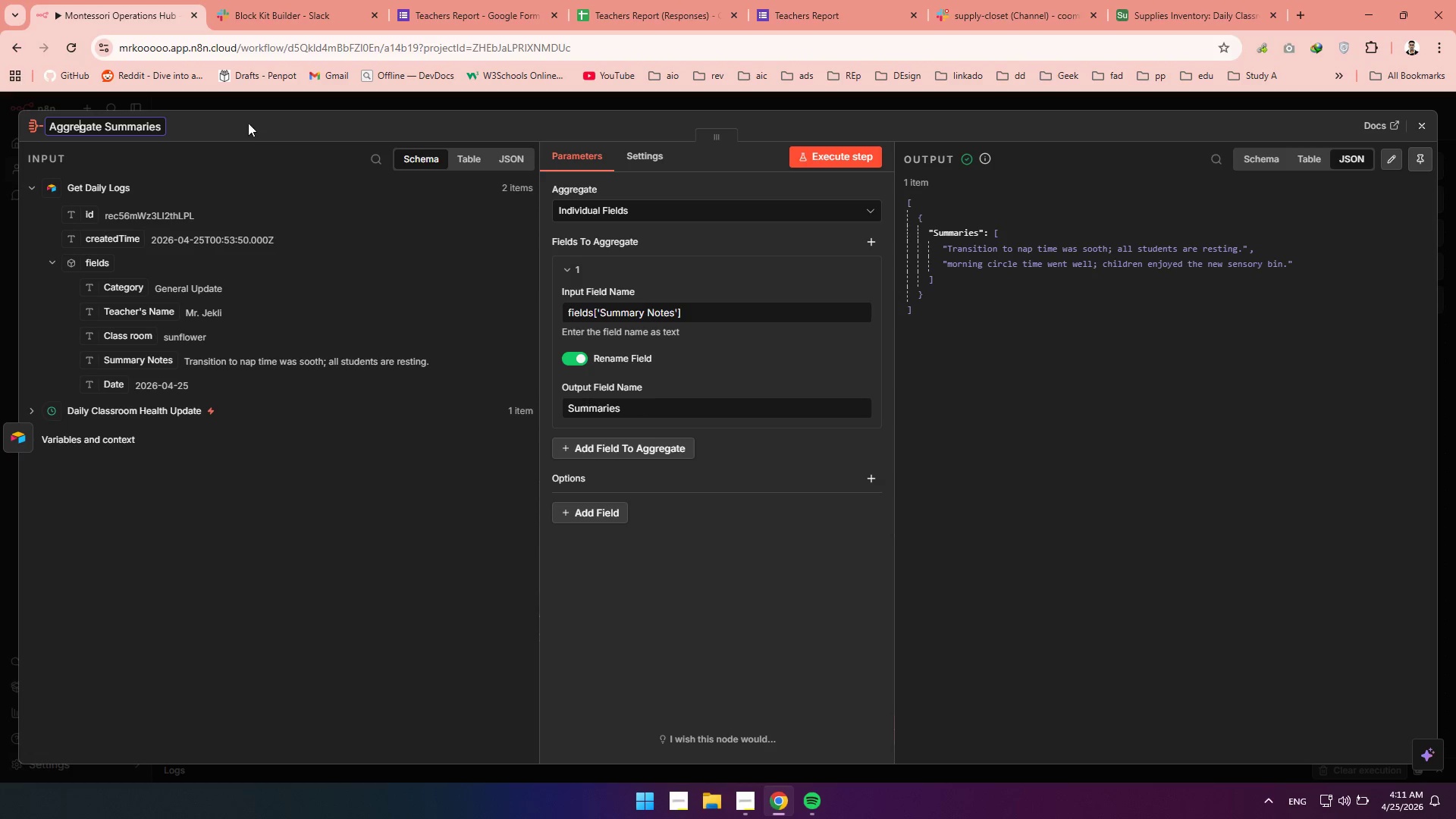 
left_click([317, 133])
 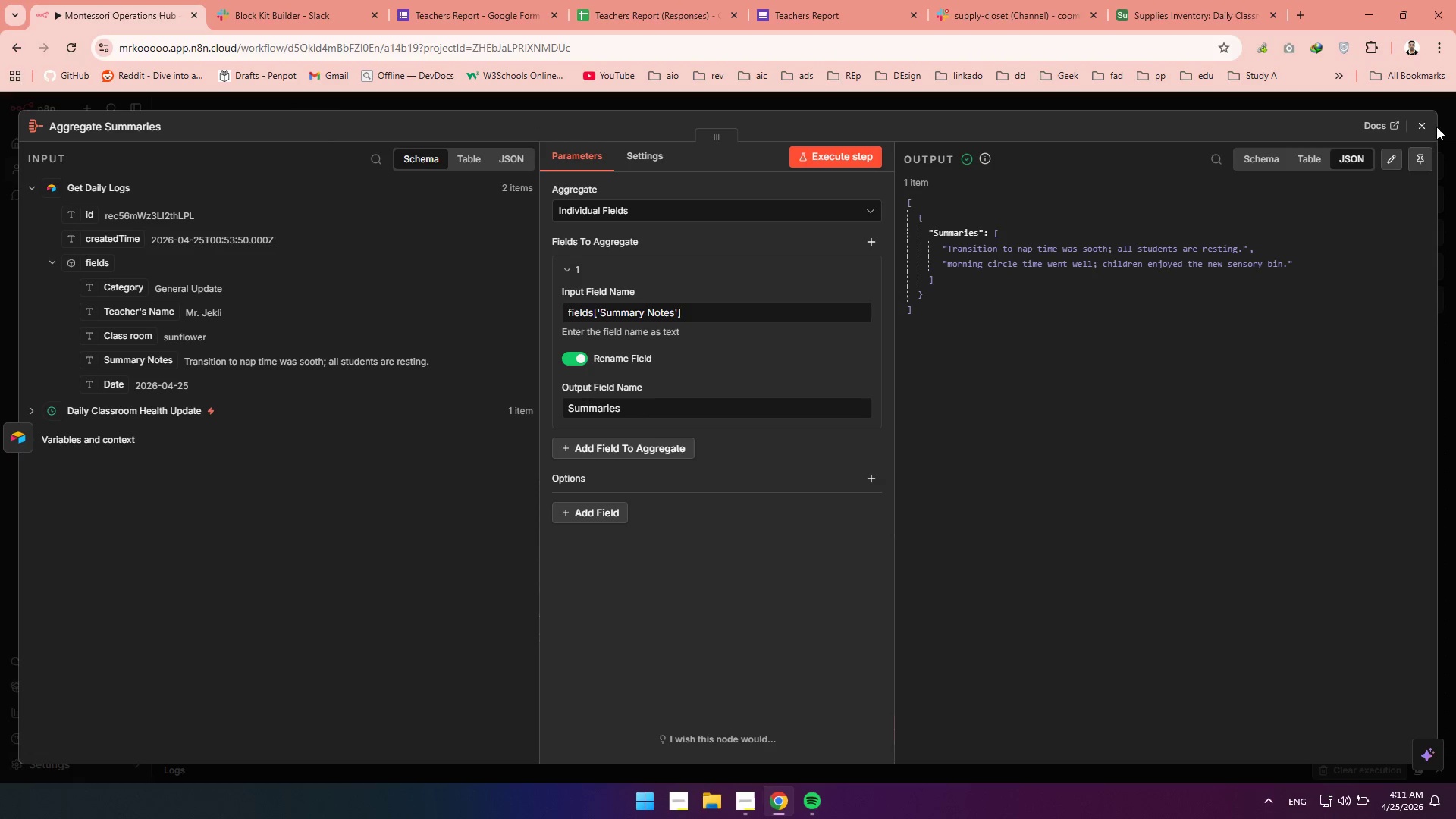 
left_click([1424, 127])
 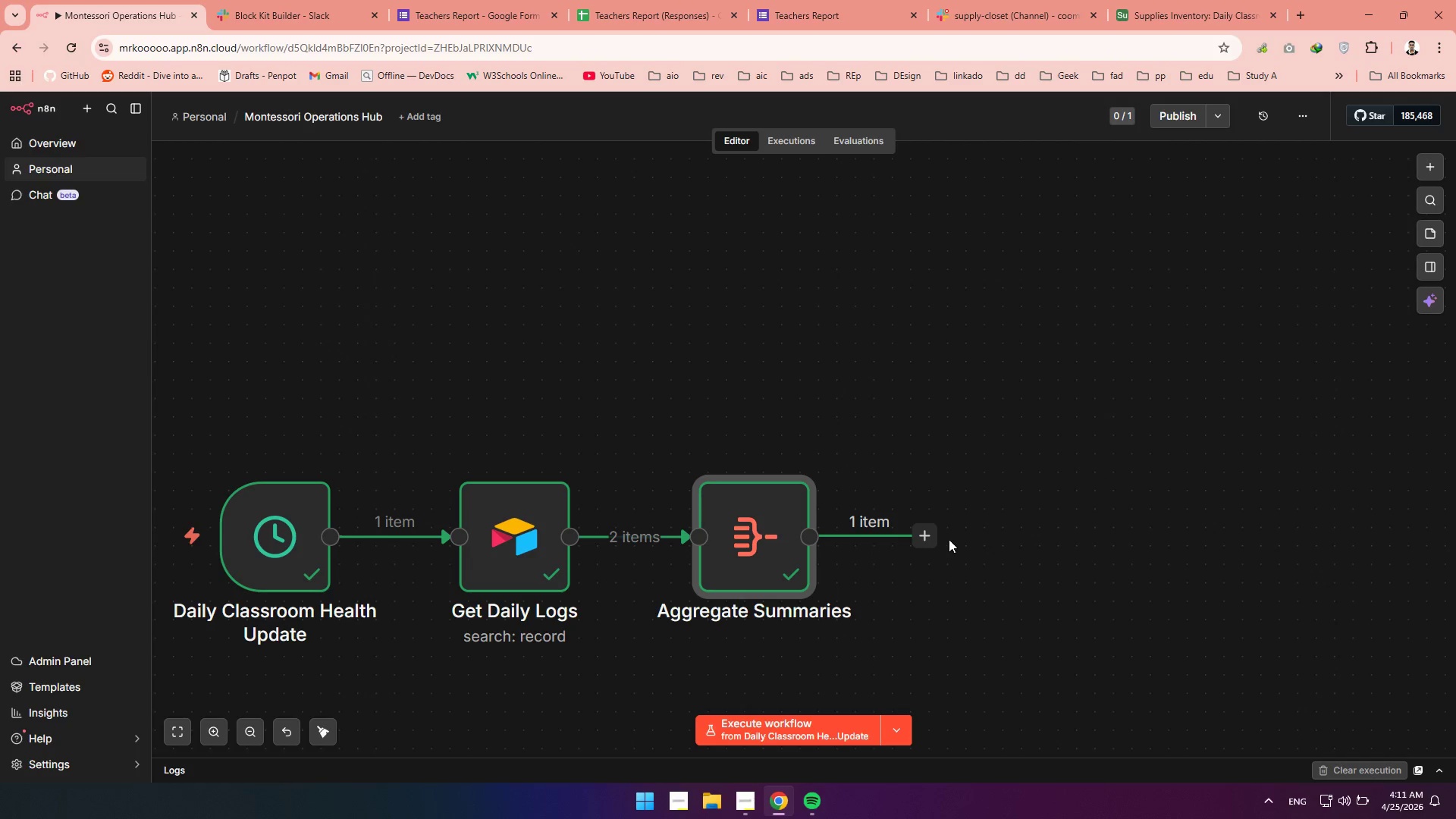 
left_click([920, 538])
 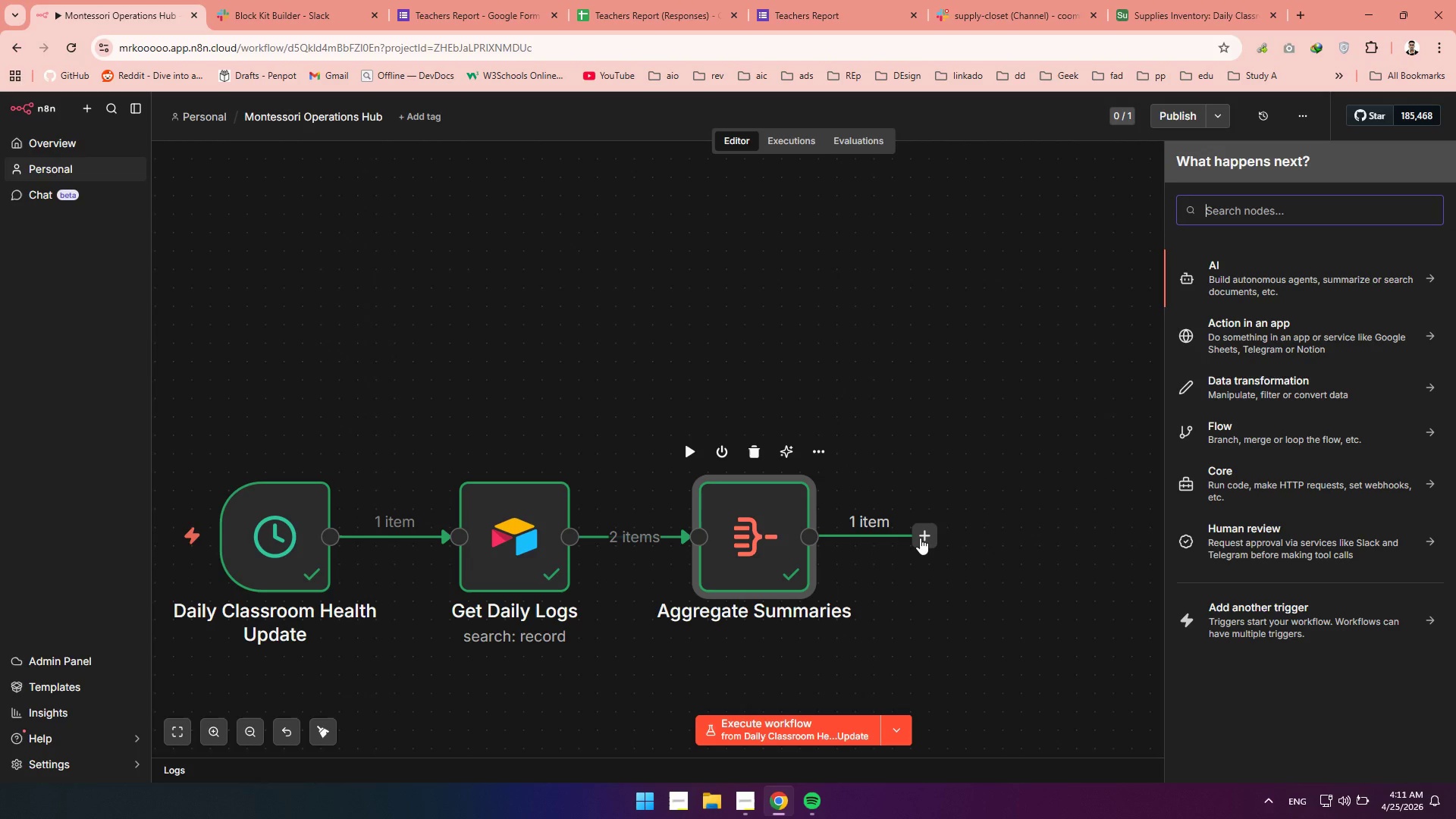 
type(slac)
 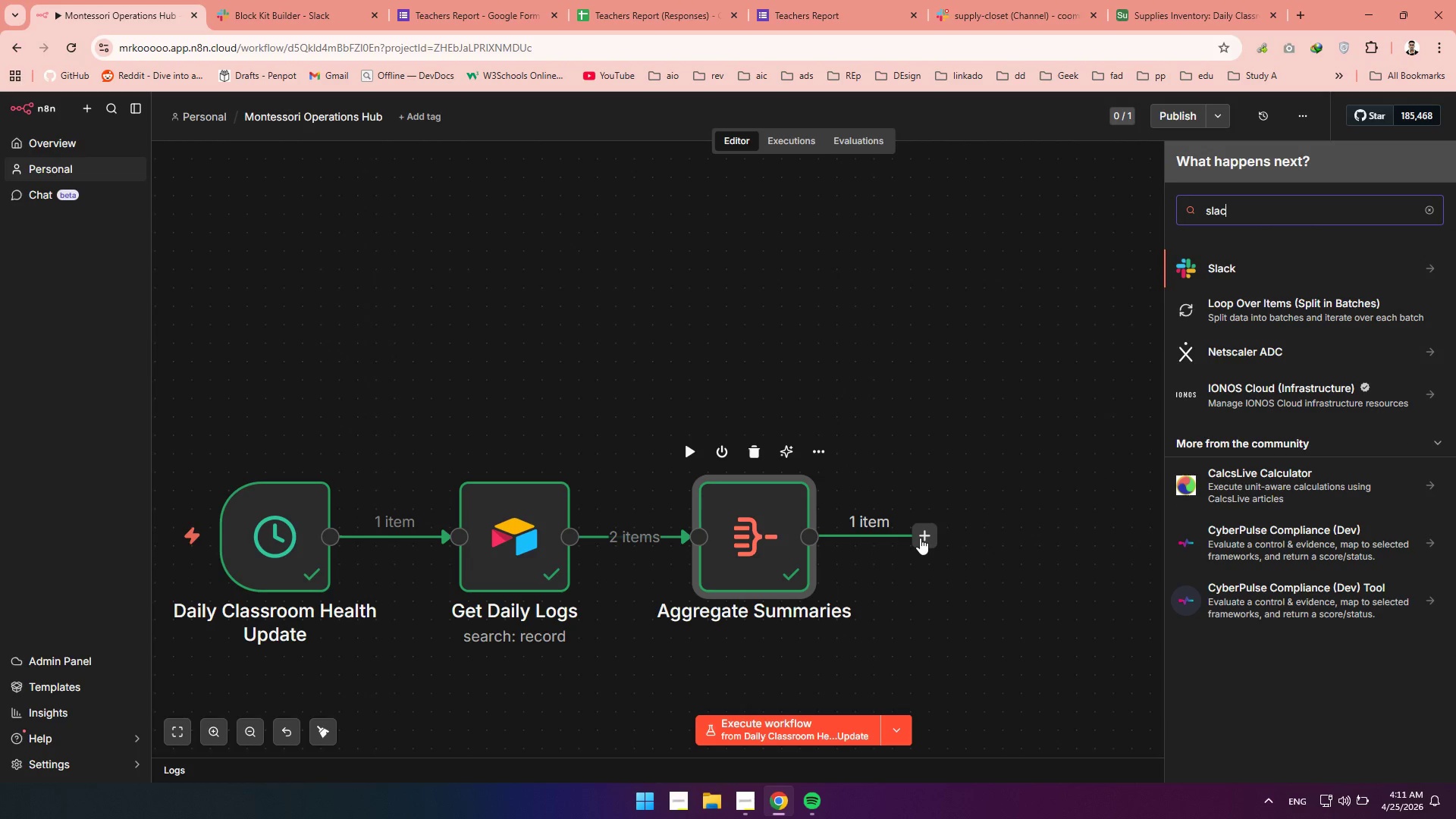 
key(Enter)
 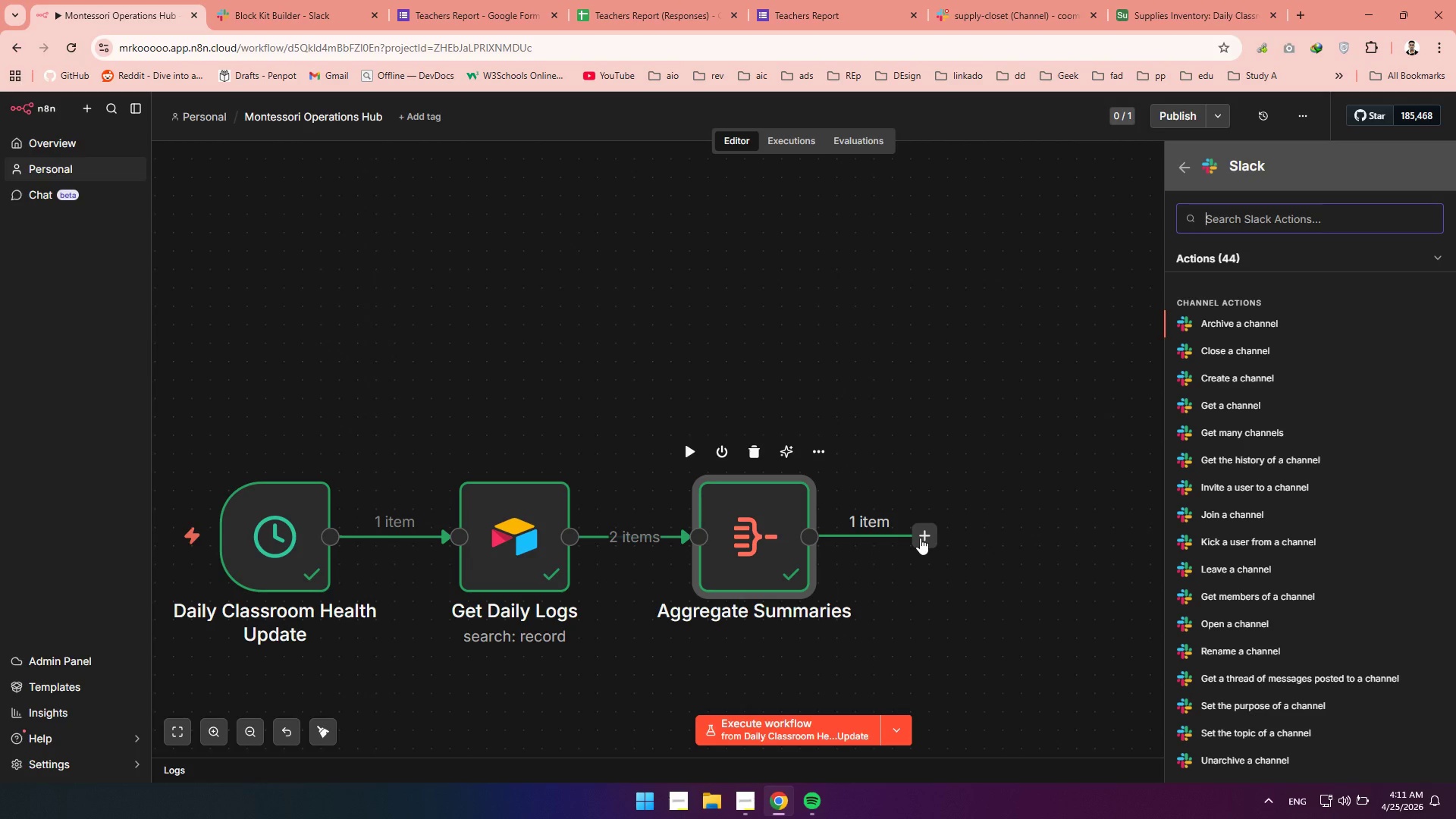 
wait(10.58)
 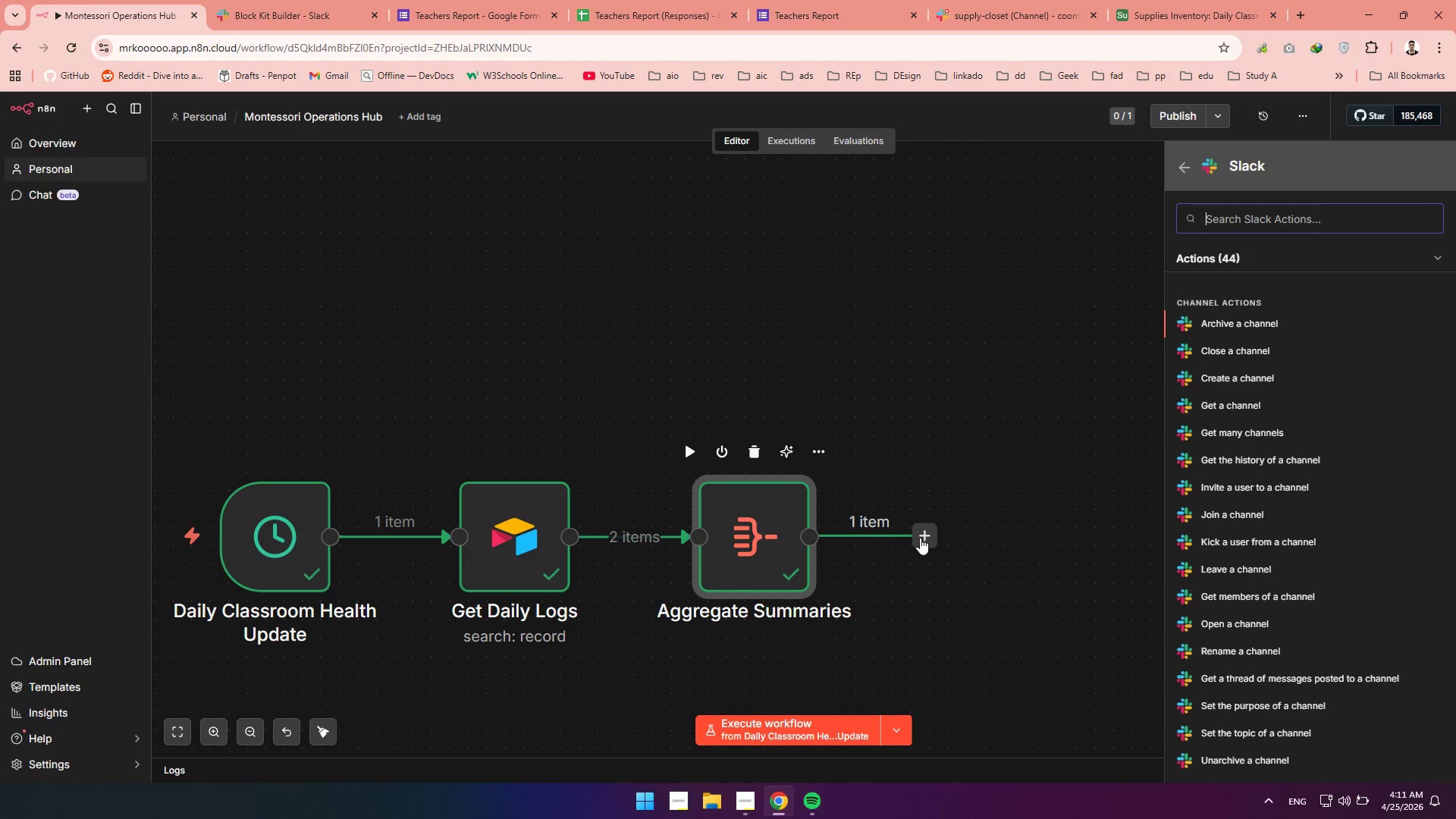 
type(send)
 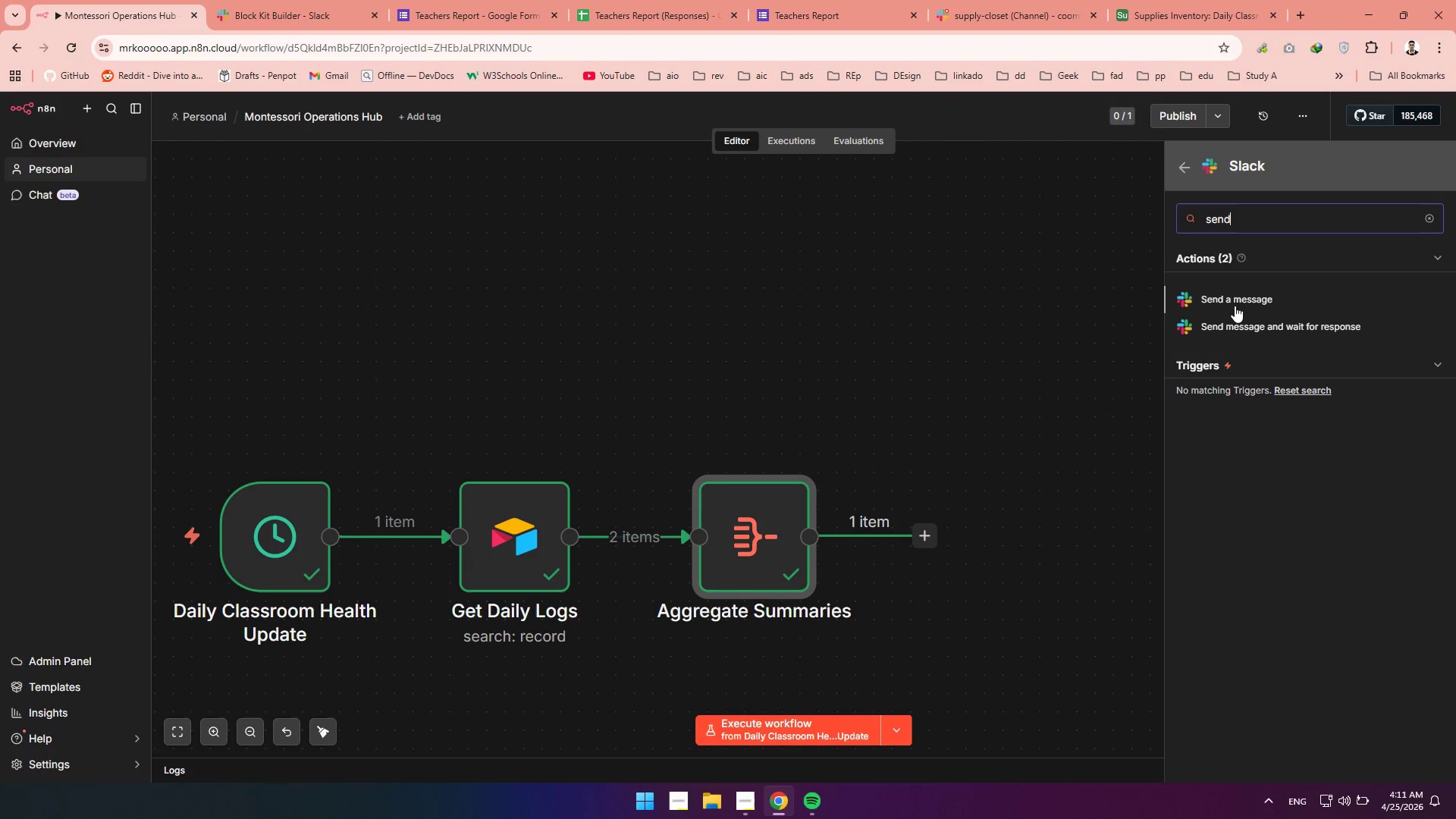 
left_click([1233, 303])
 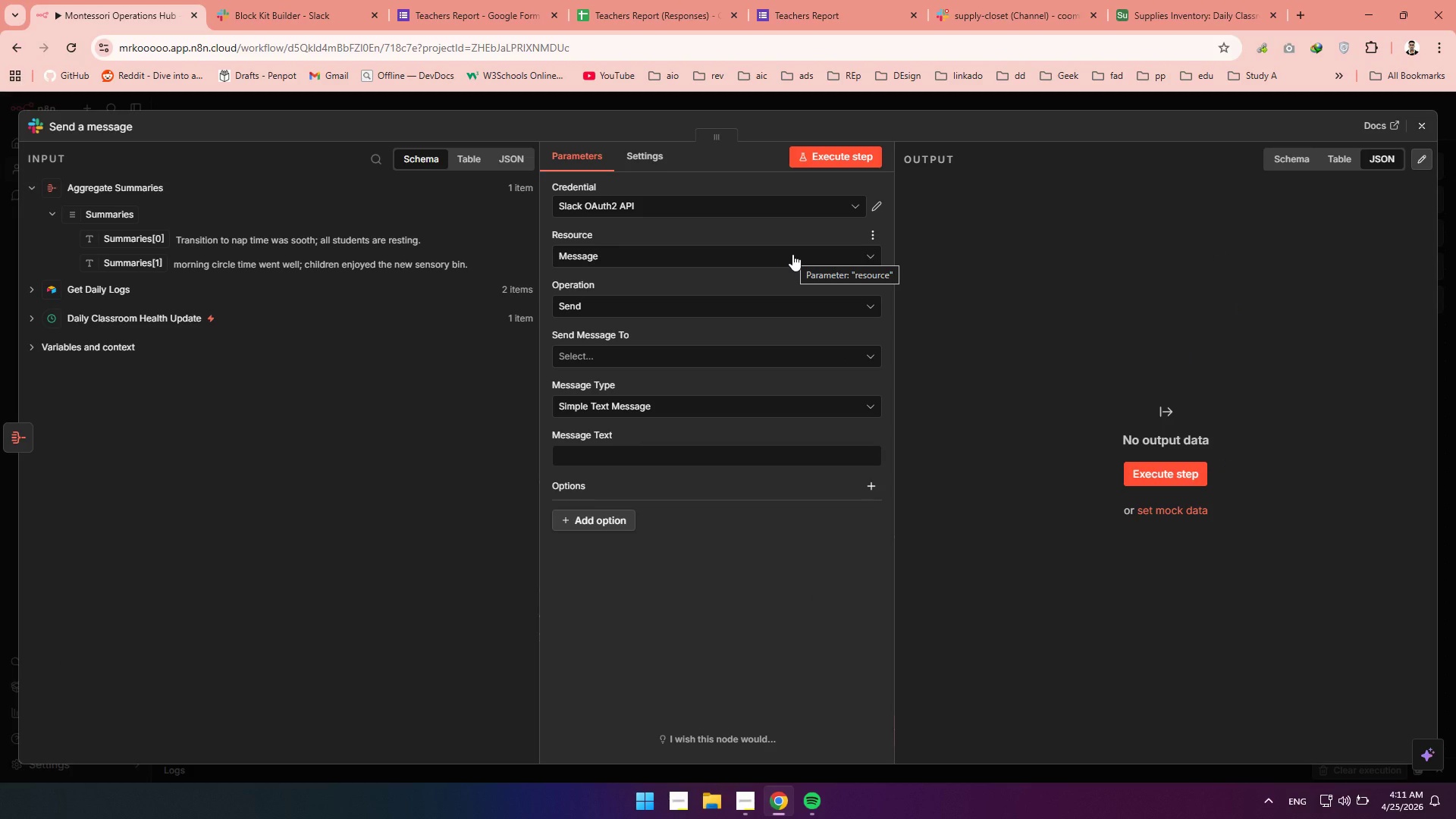 
wait(18.42)
 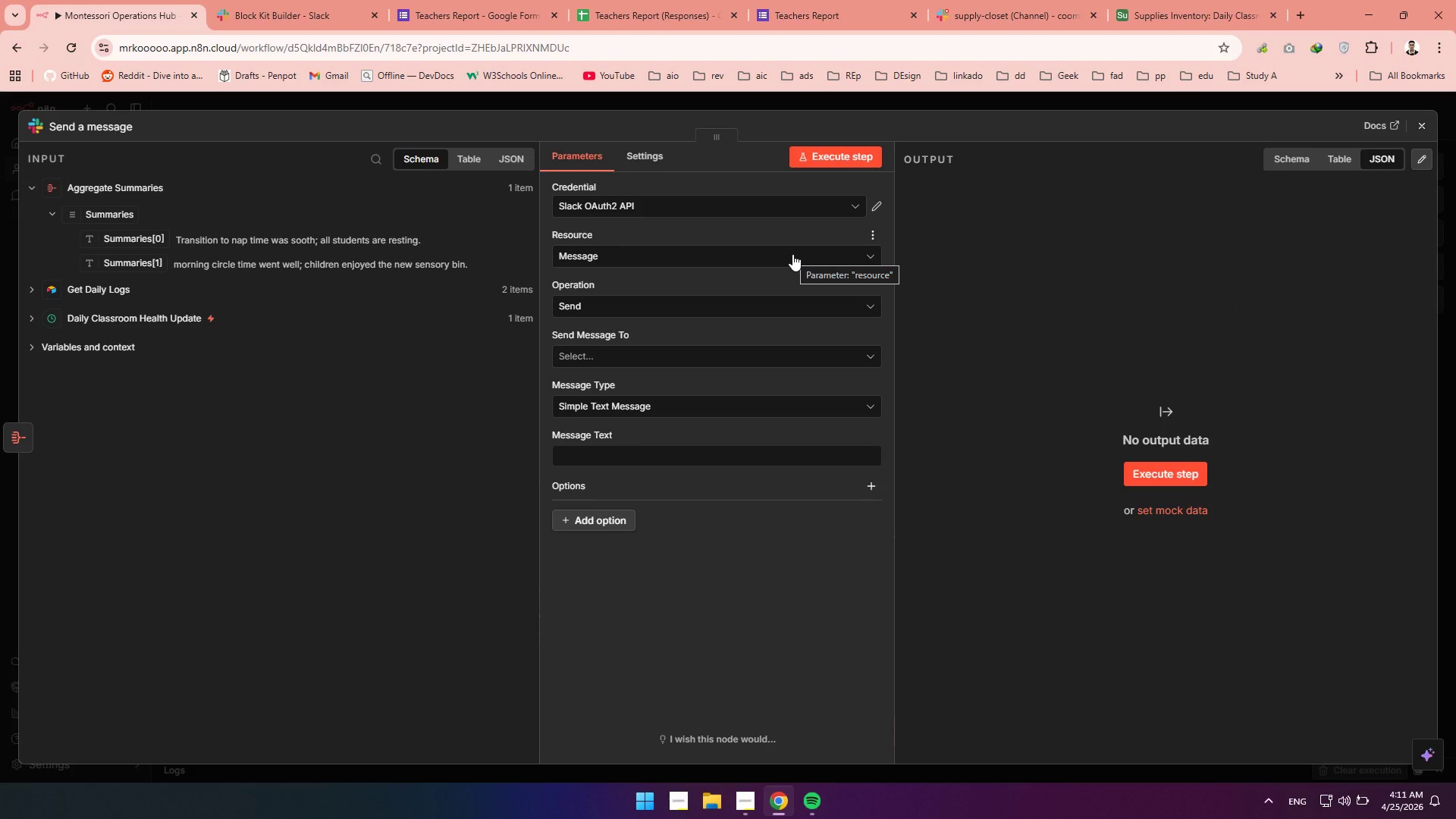 
left_click([964, 0])
 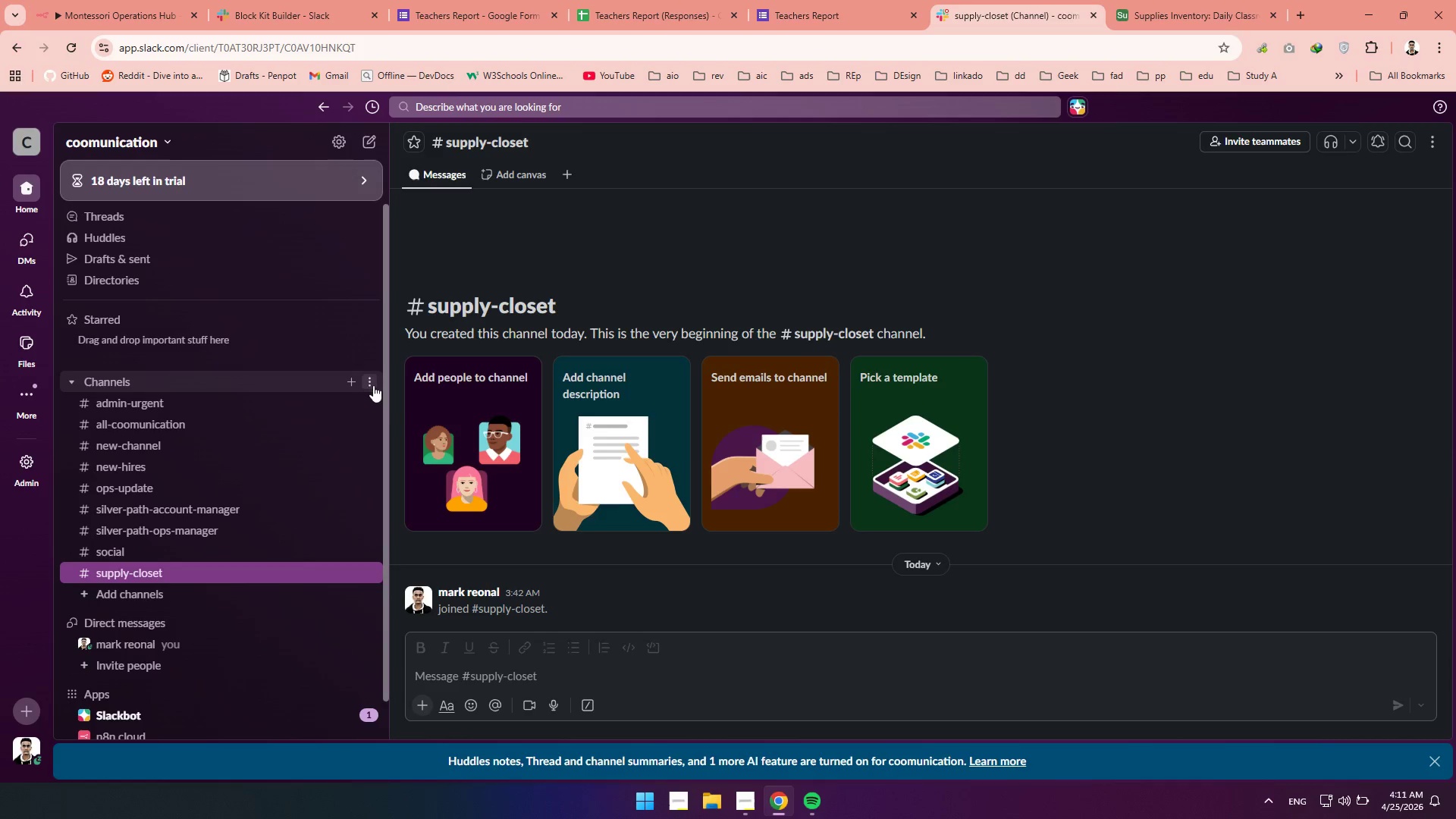 
left_click([373, 384])
 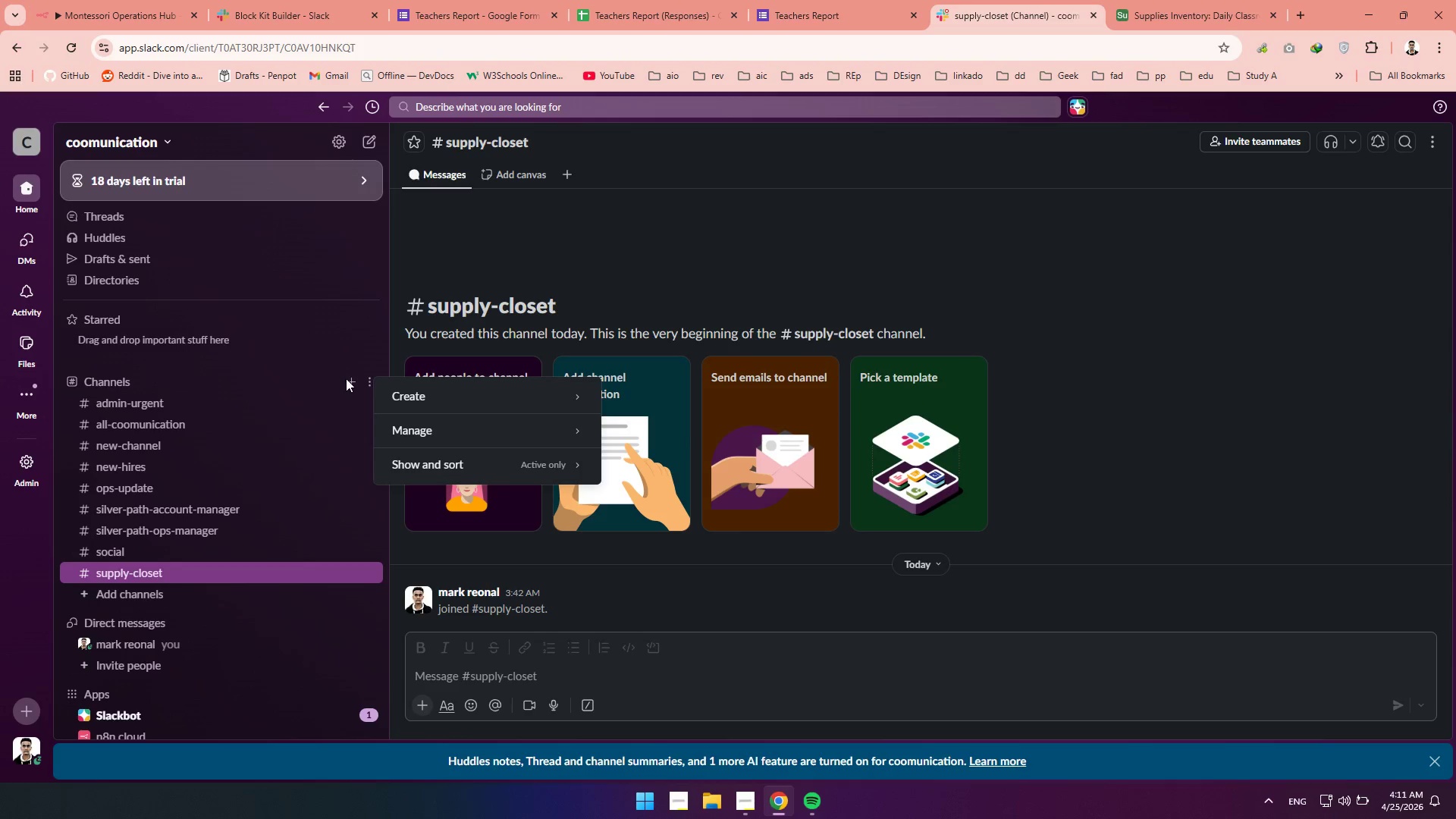 
left_click([352, 378])
 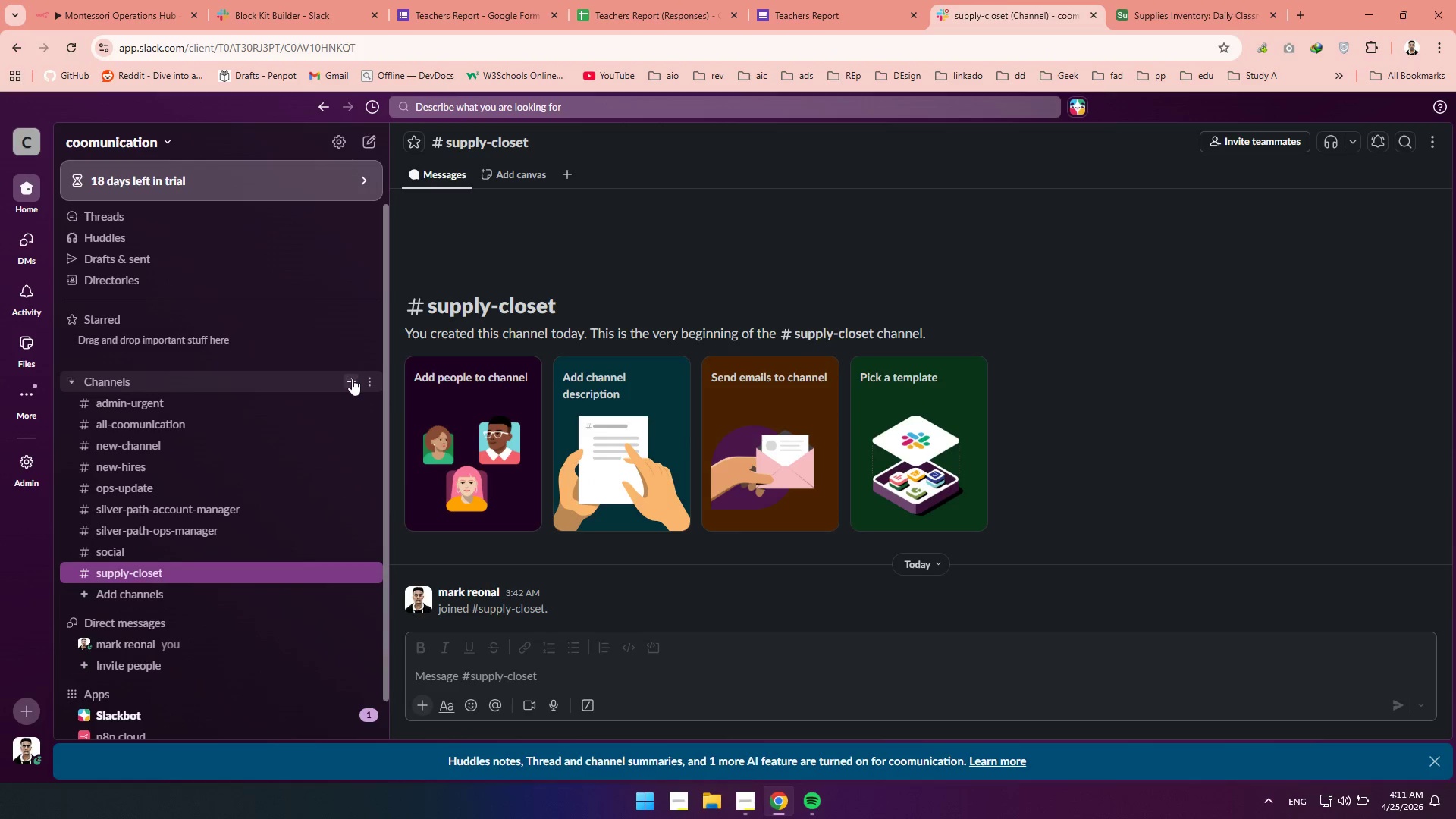 
left_click([352, 378])
 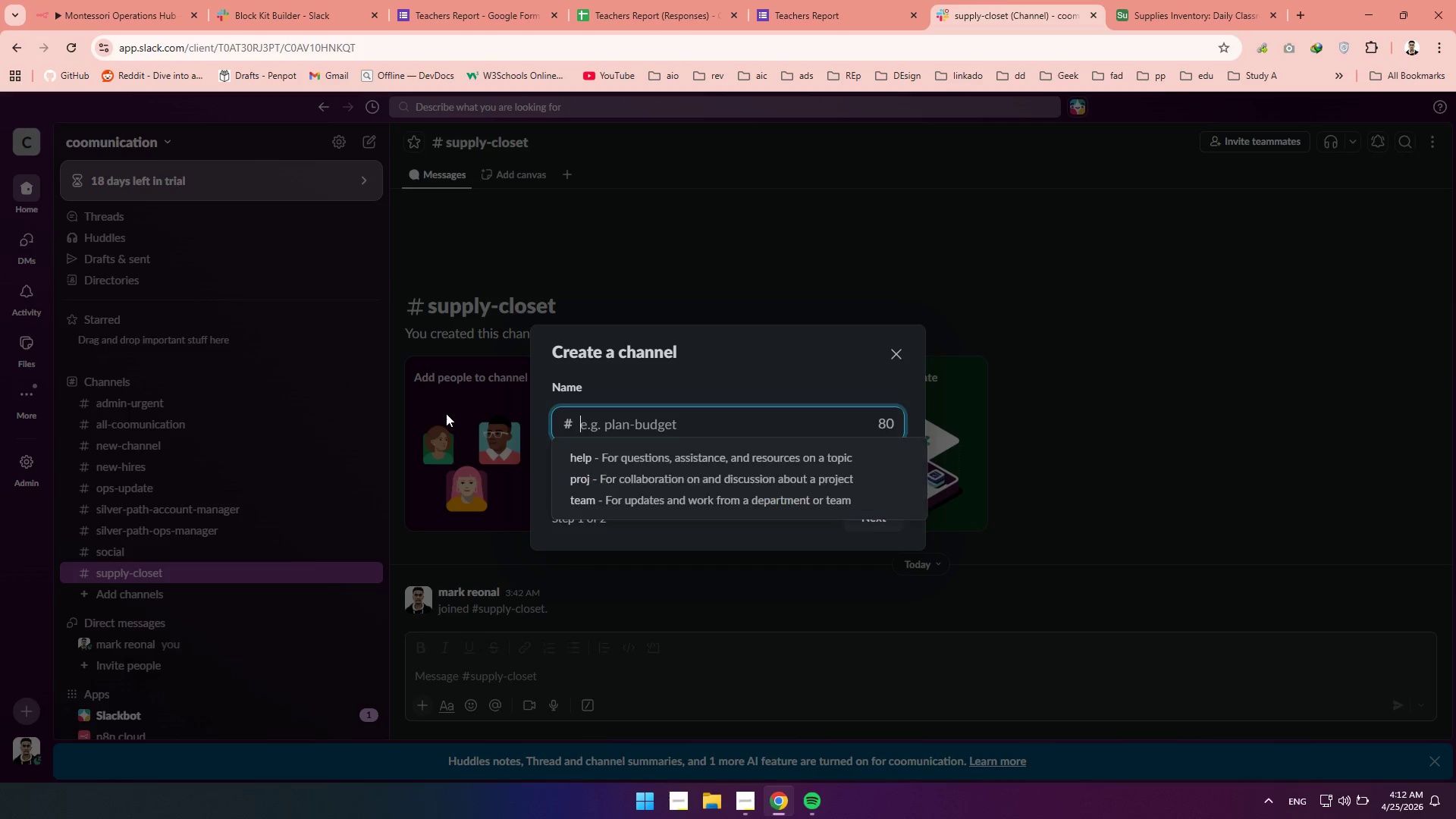 
type(general)
 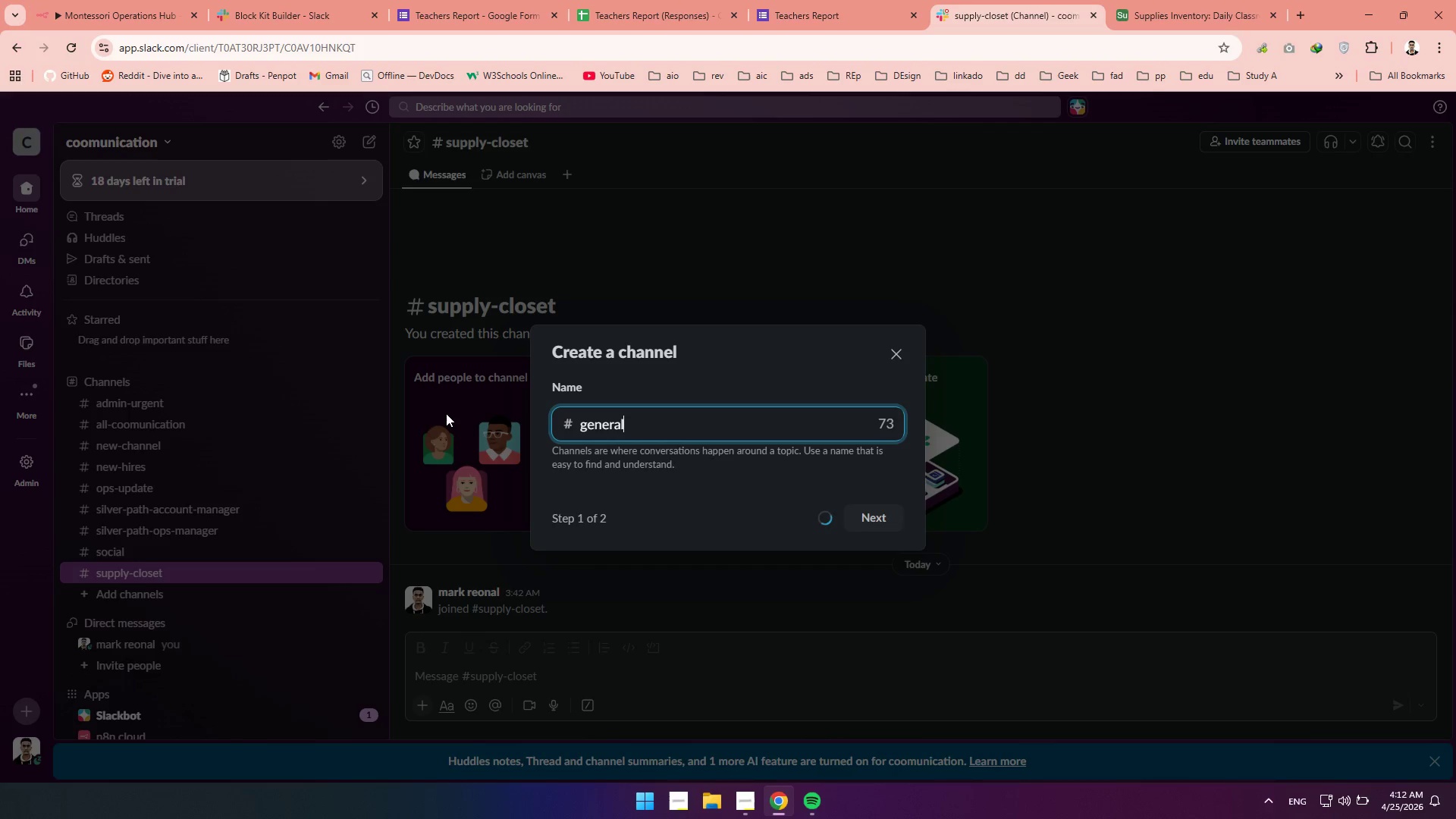 
key(Enter)
 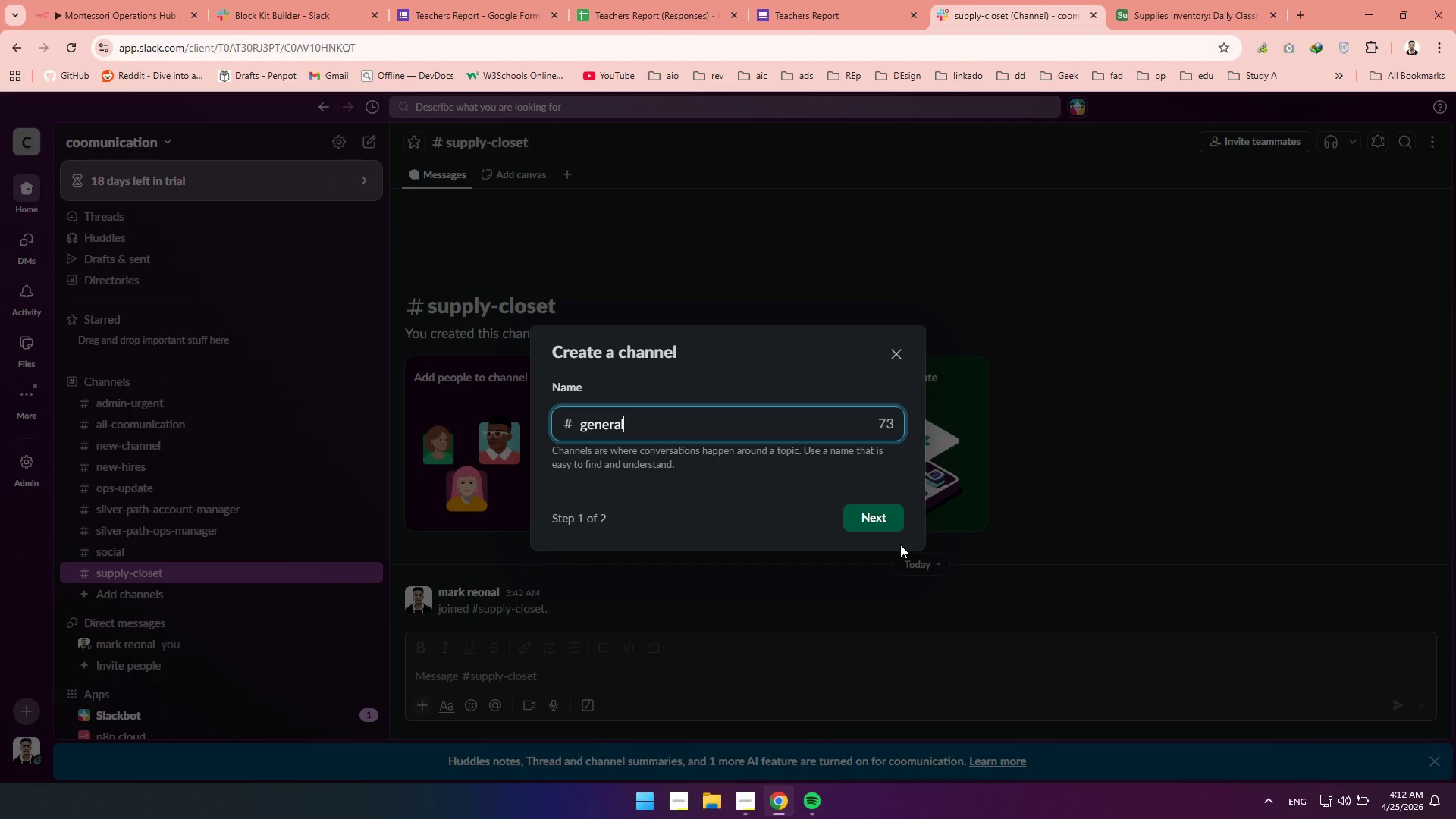 
key(Enter)
 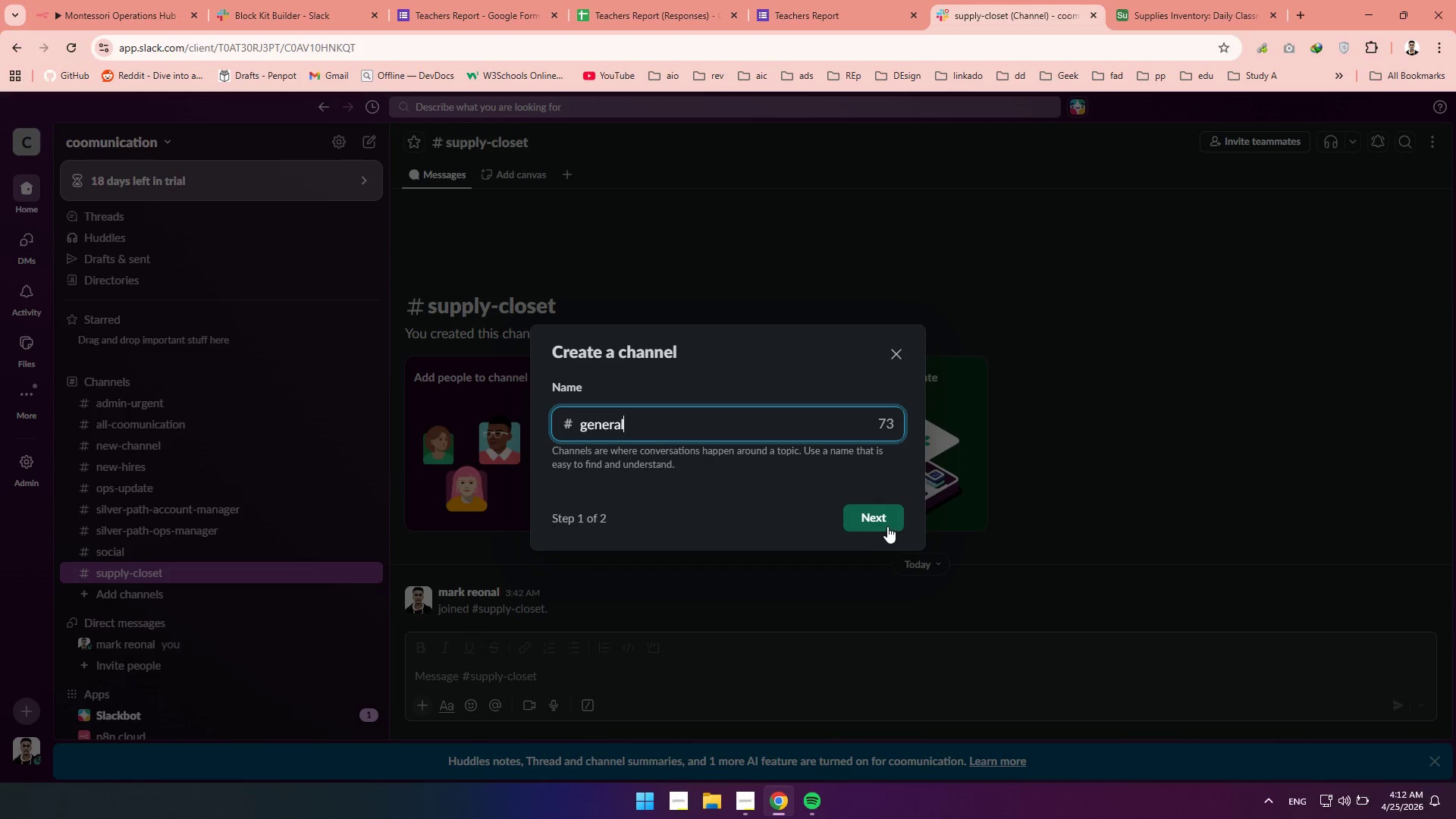 
left_click([887, 526])
 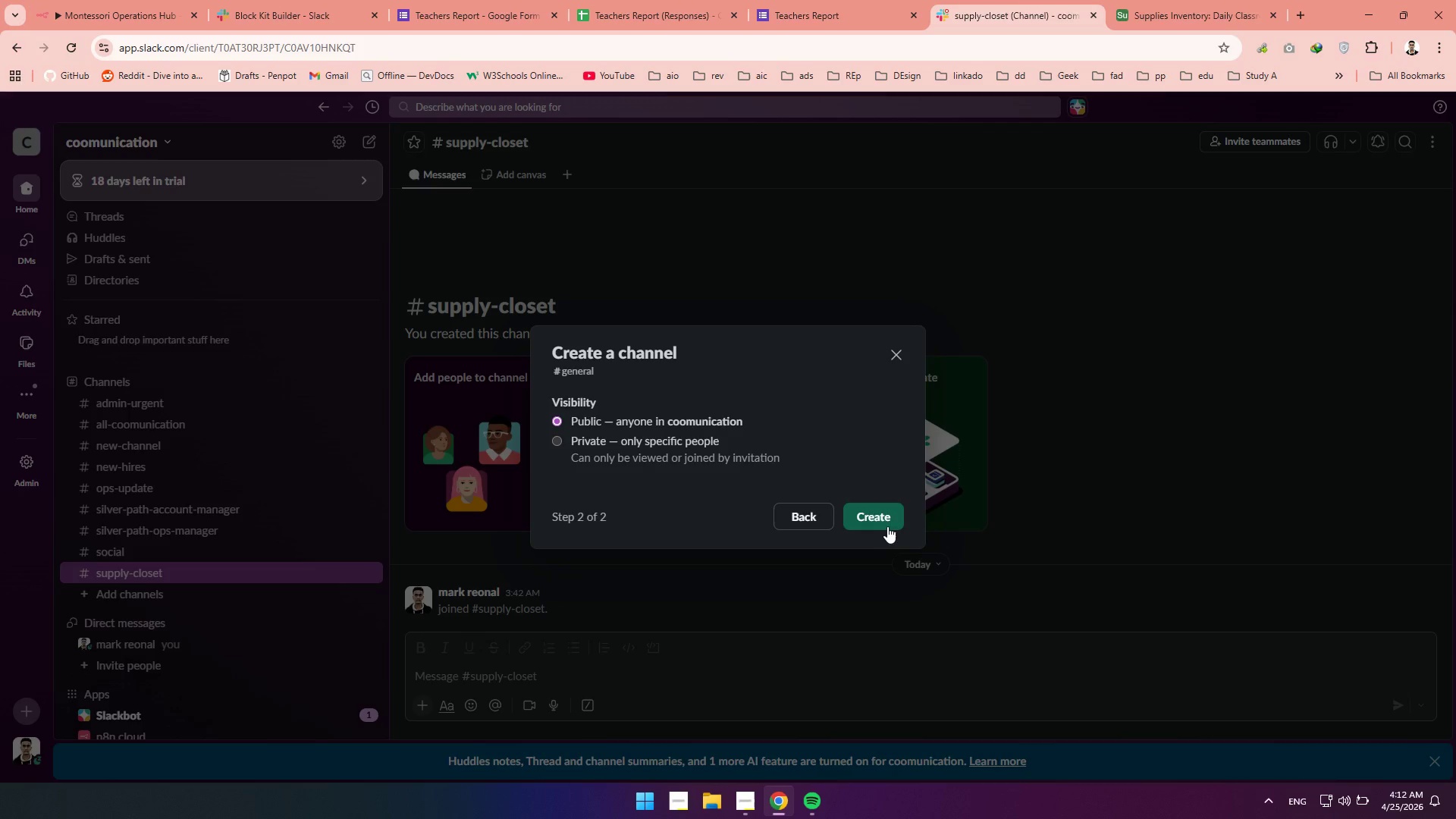 
left_click([887, 526])
 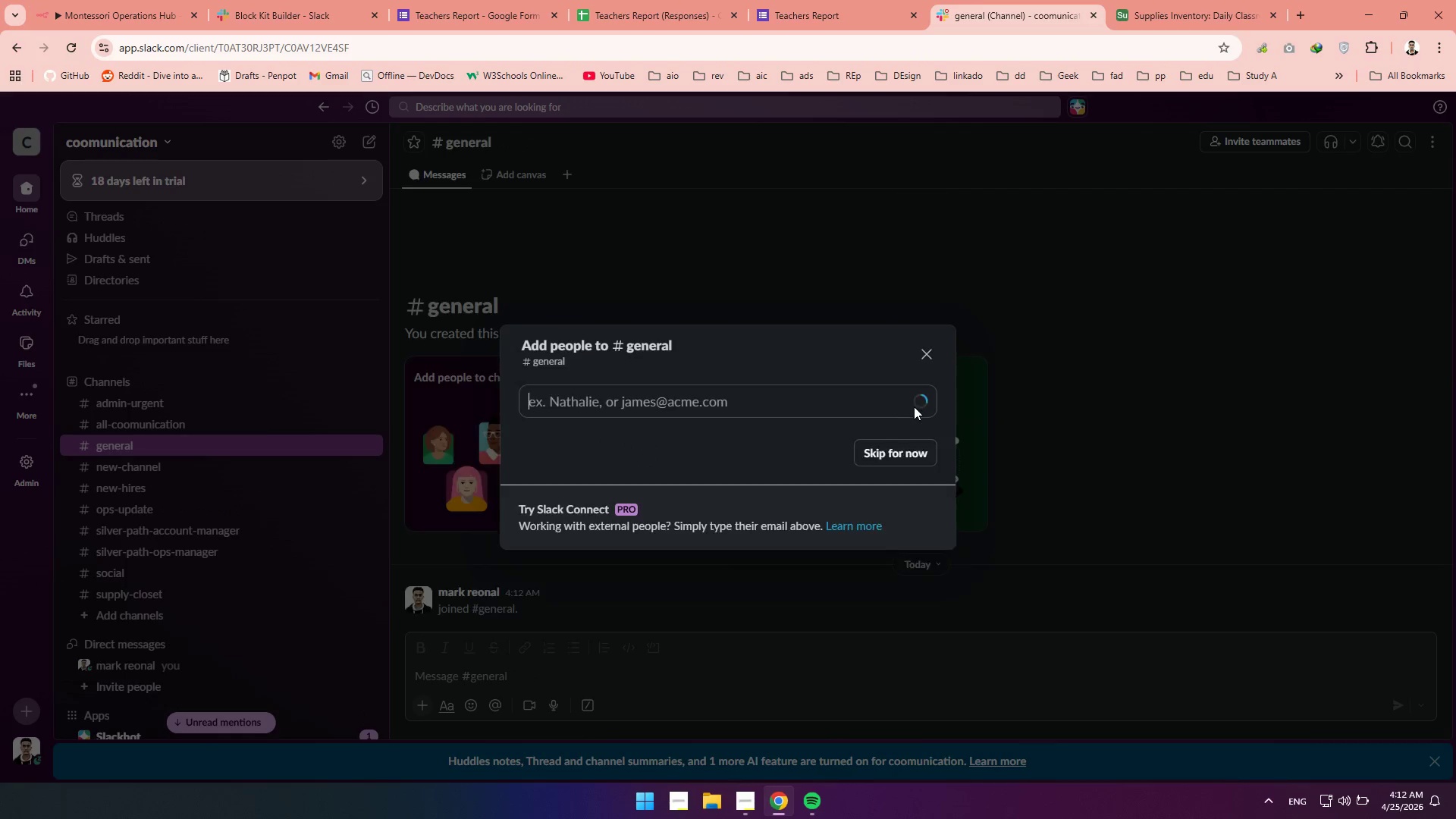 
left_click([928, 356])
 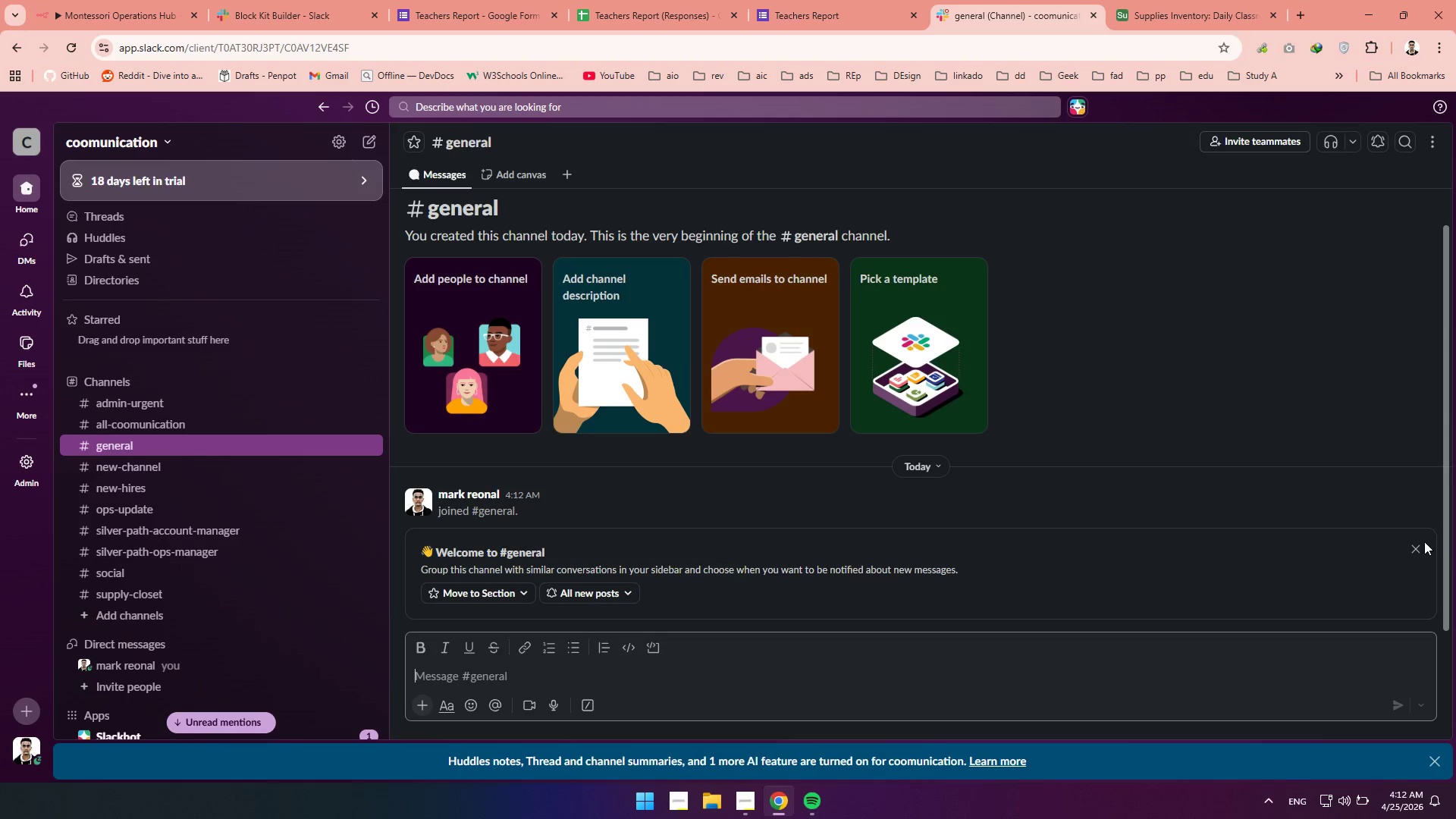 
left_click([1420, 544])
 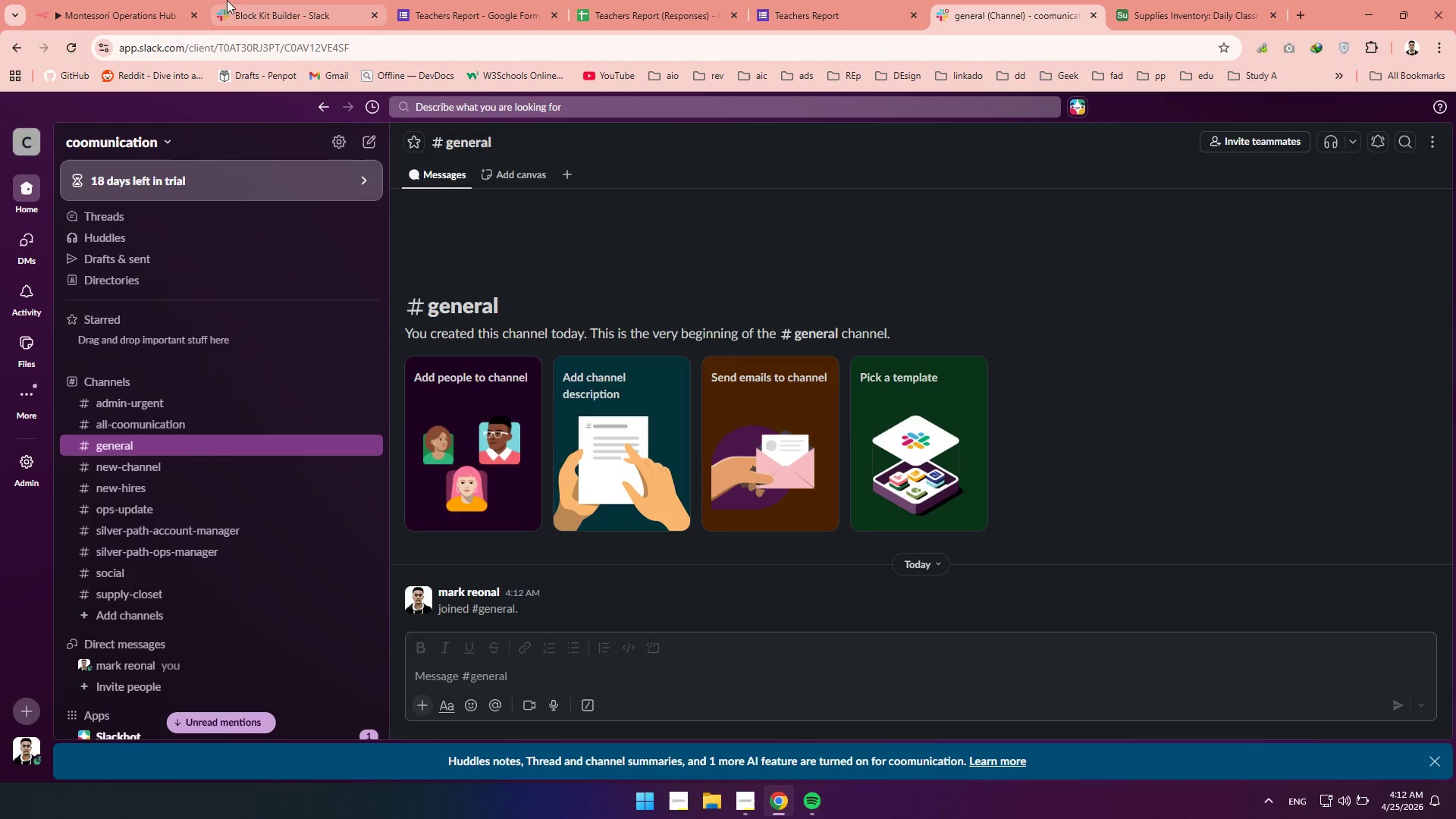 
left_click([125, 0])
 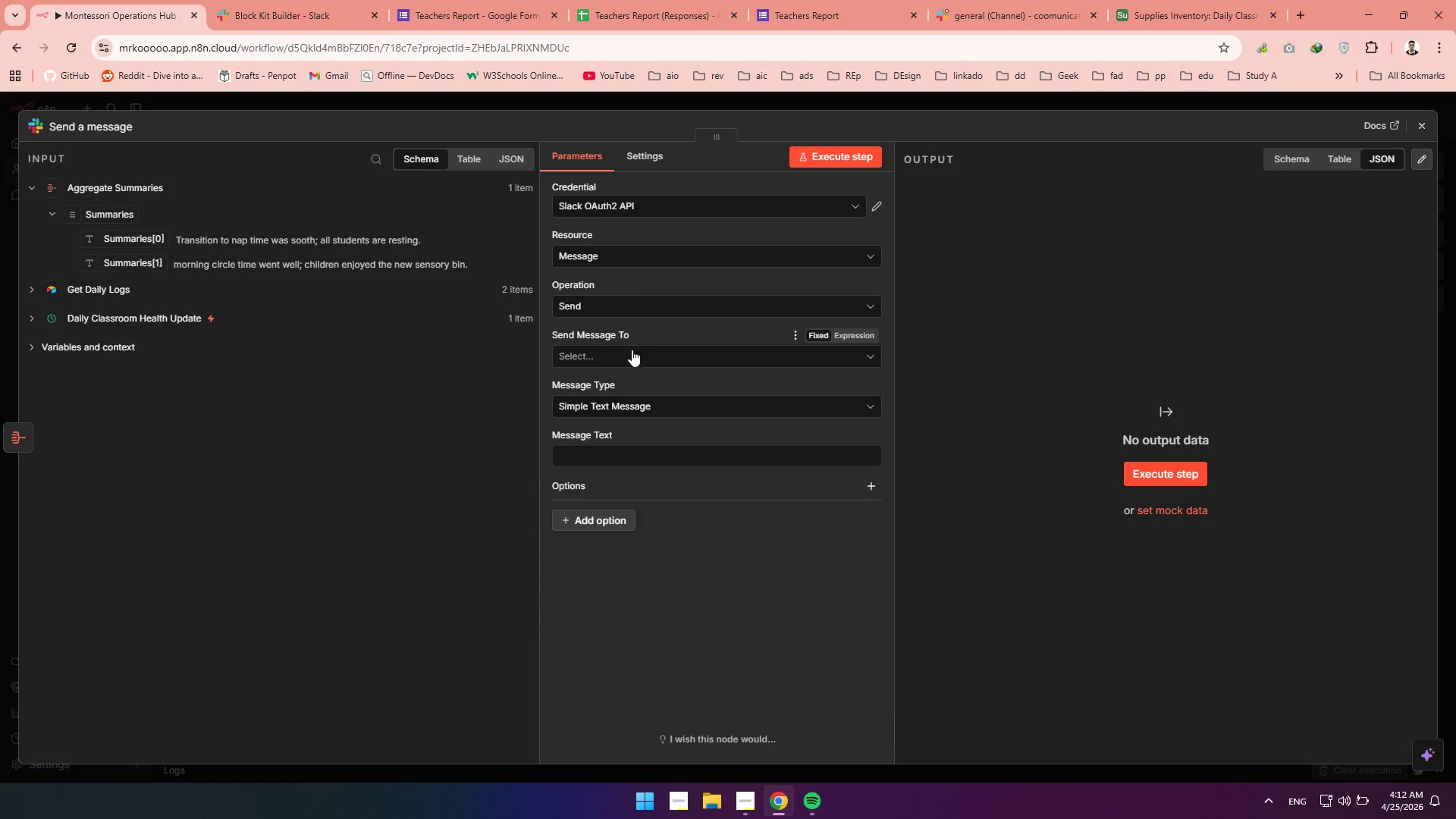 
left_click([622, 350])
 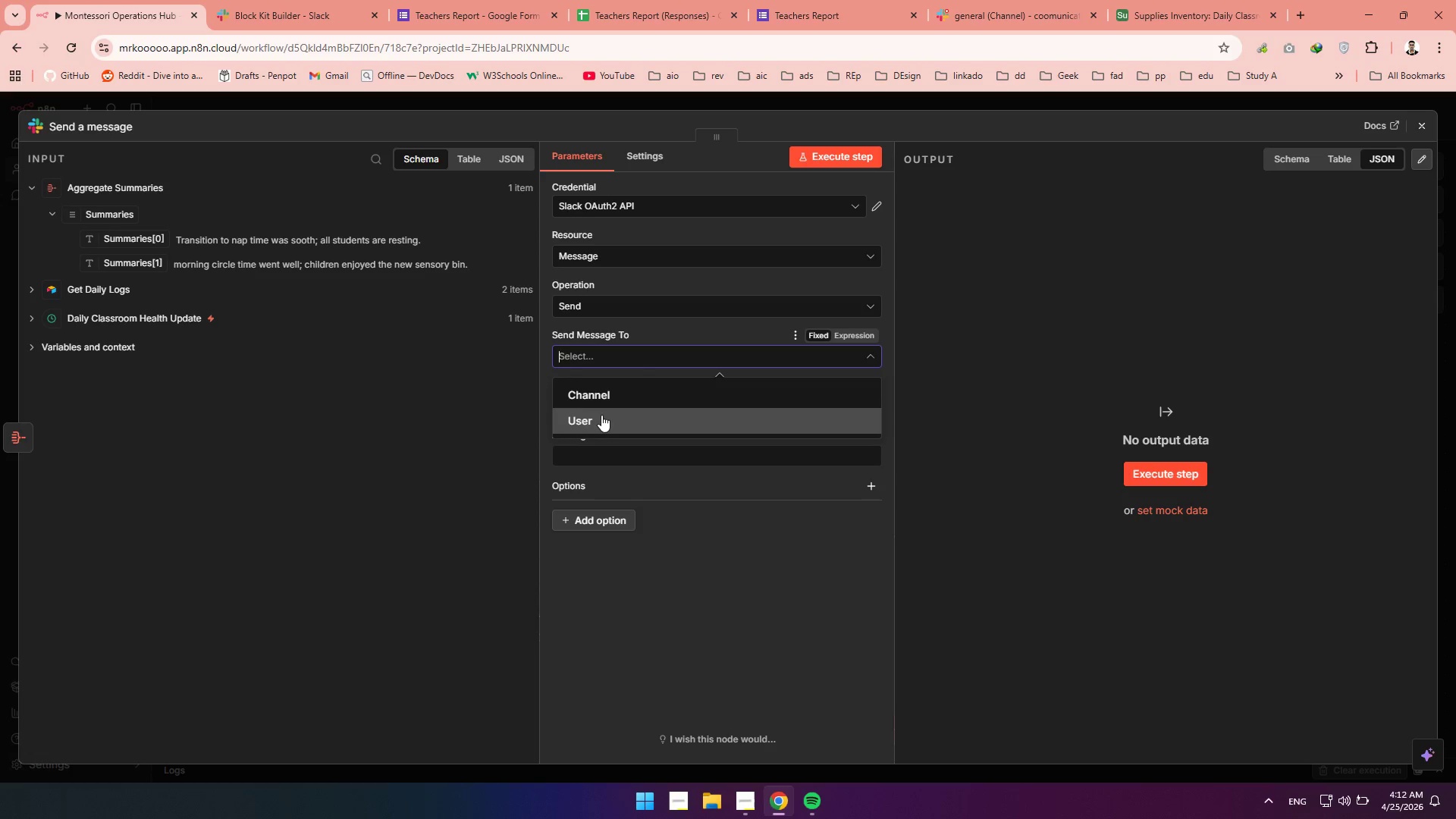 
left_click([605, 398])
 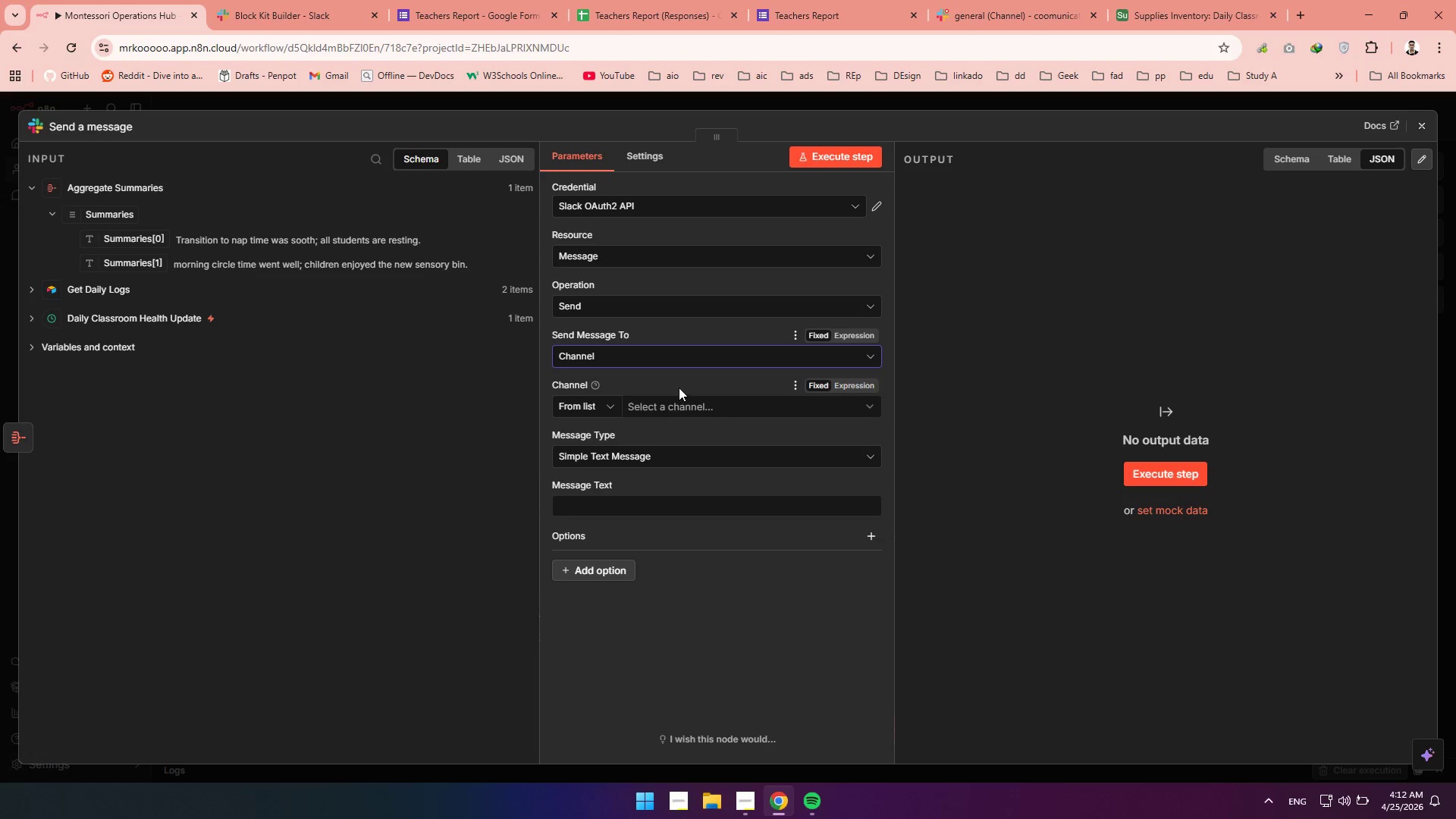 
left_click([648, 410])
 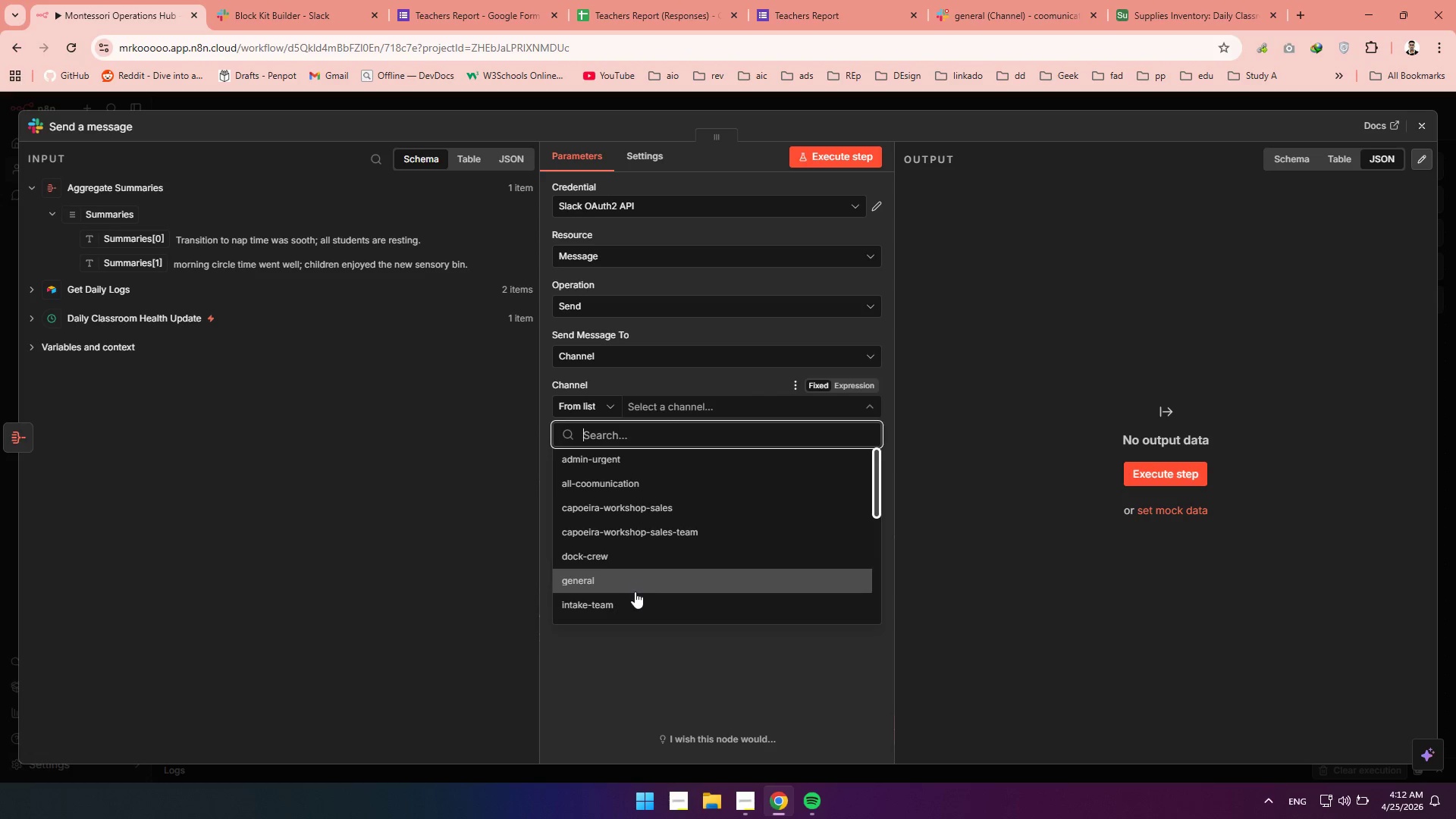 
left_click([635, 592])
 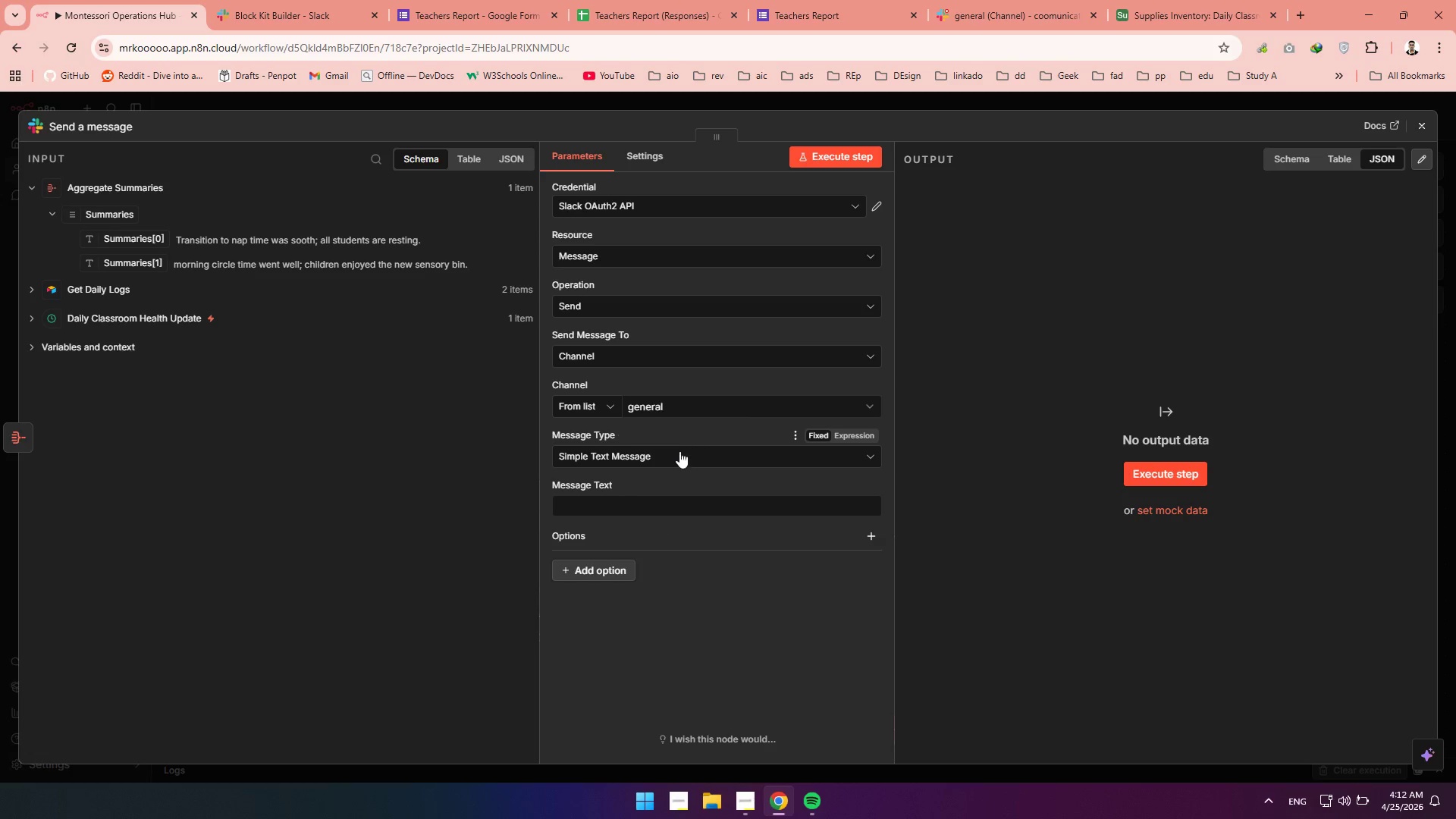 
left_click([679, 452])
 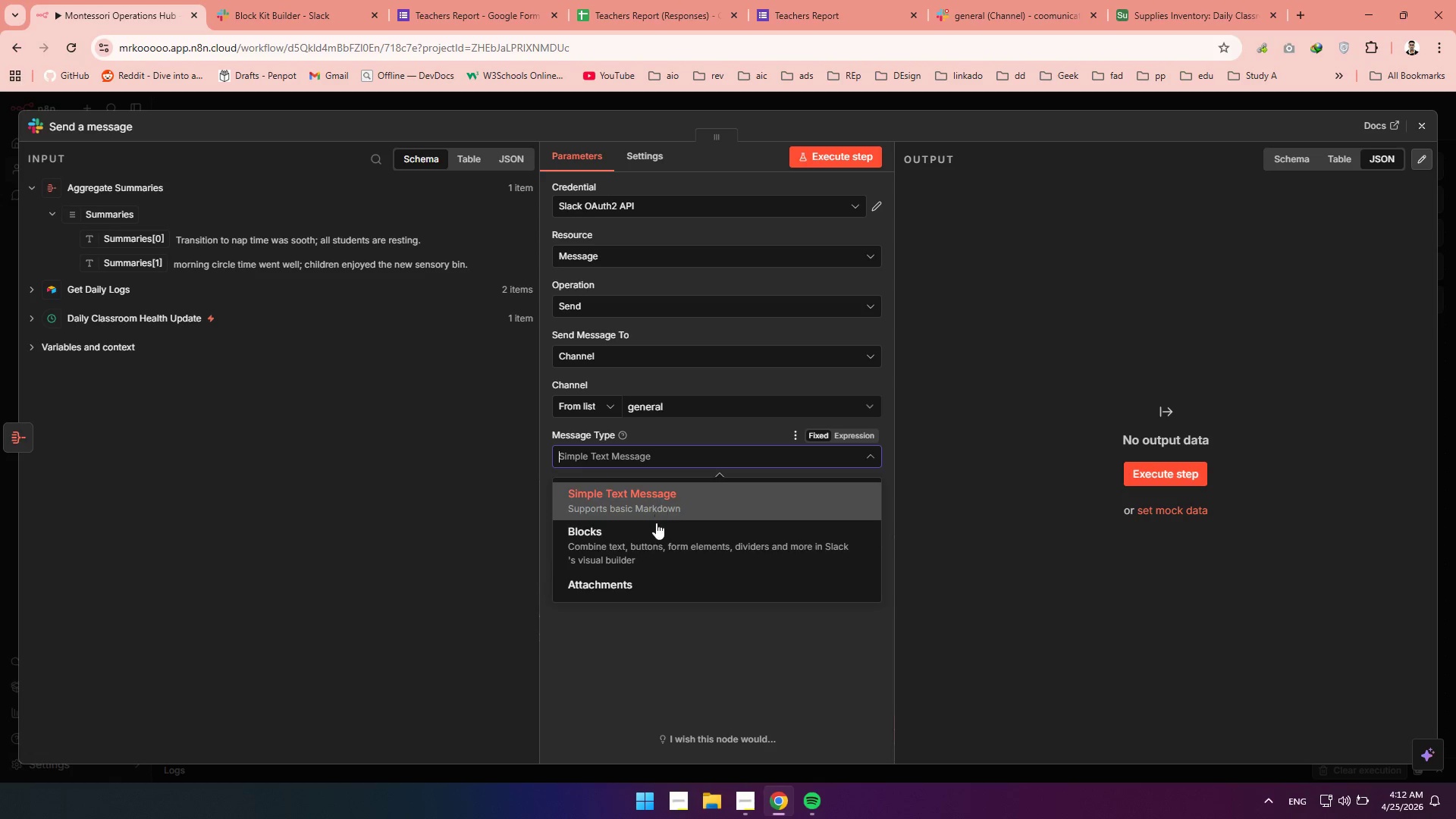 
left_click([654, 541])
 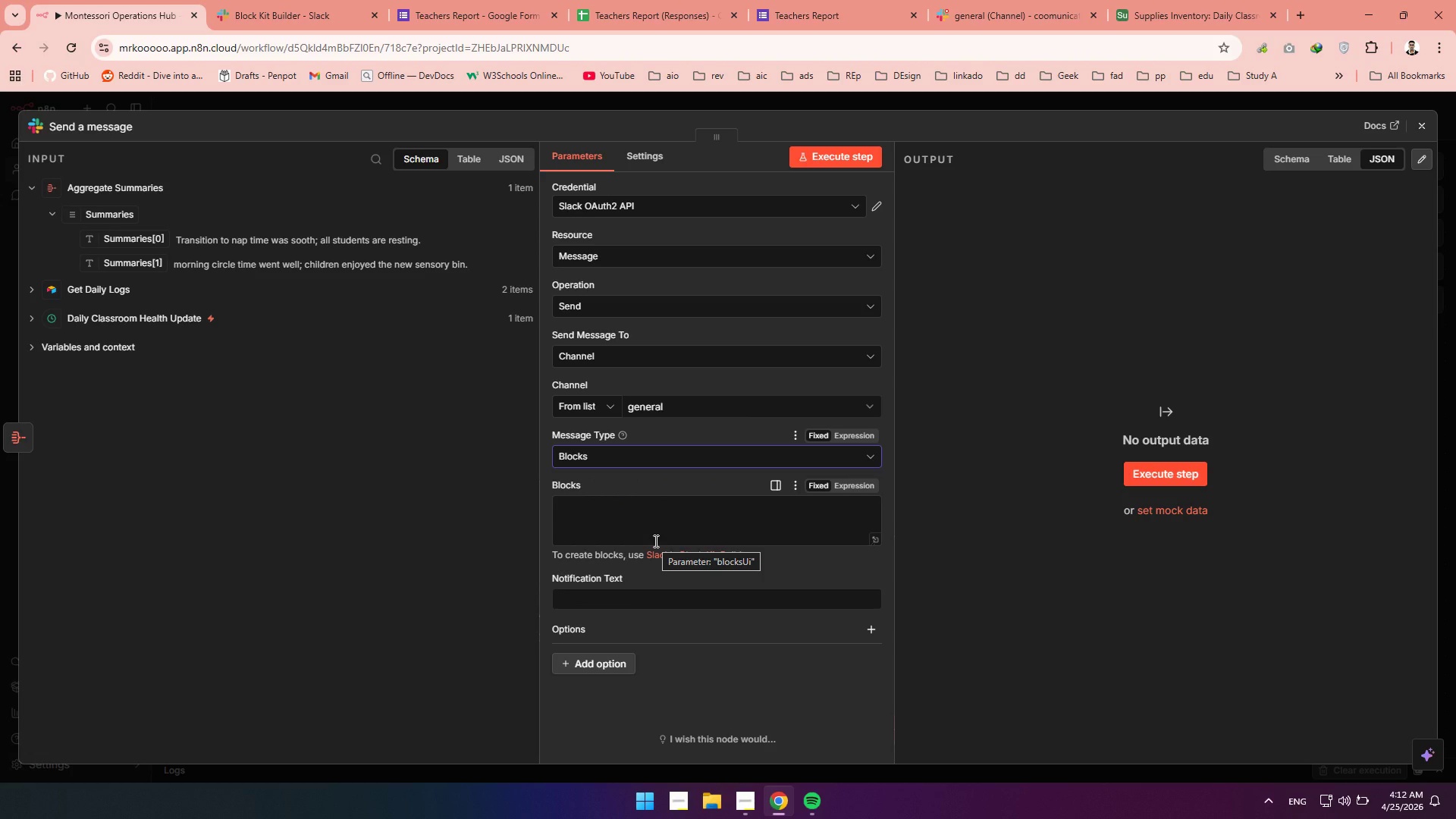 
left_click([654, 541])
 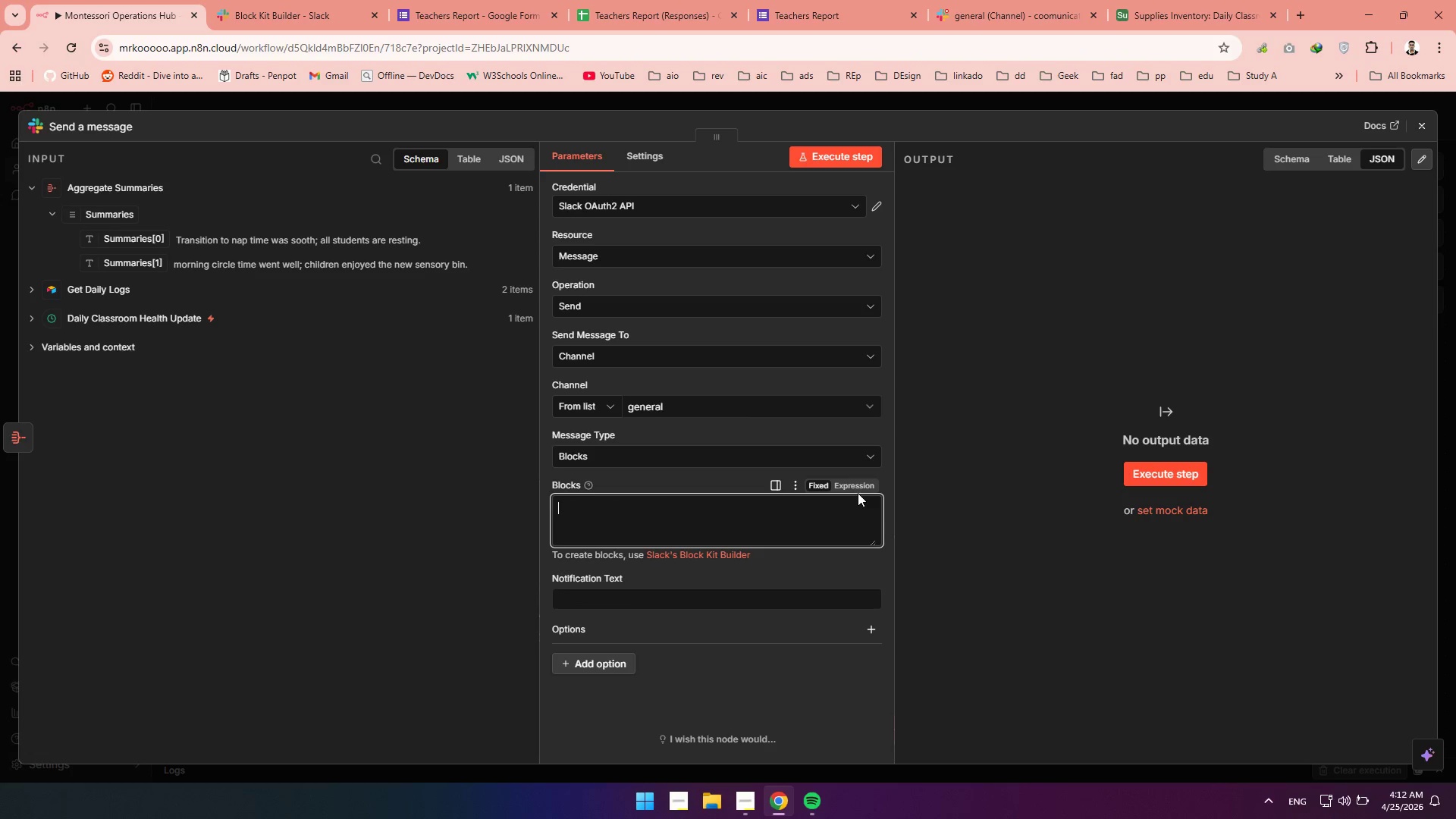 
left_click([857, 488])
 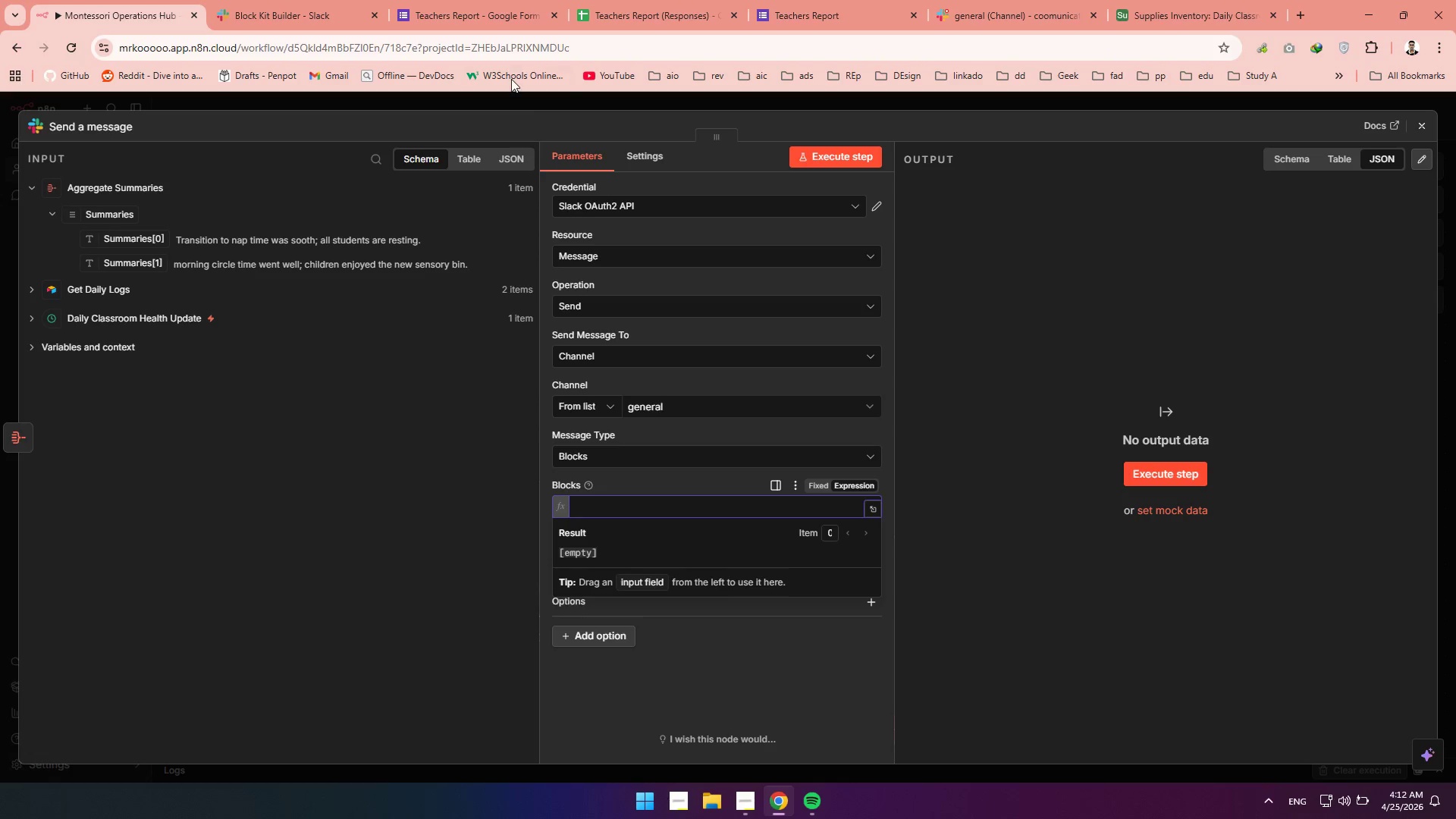 
left_click([278, 0])
 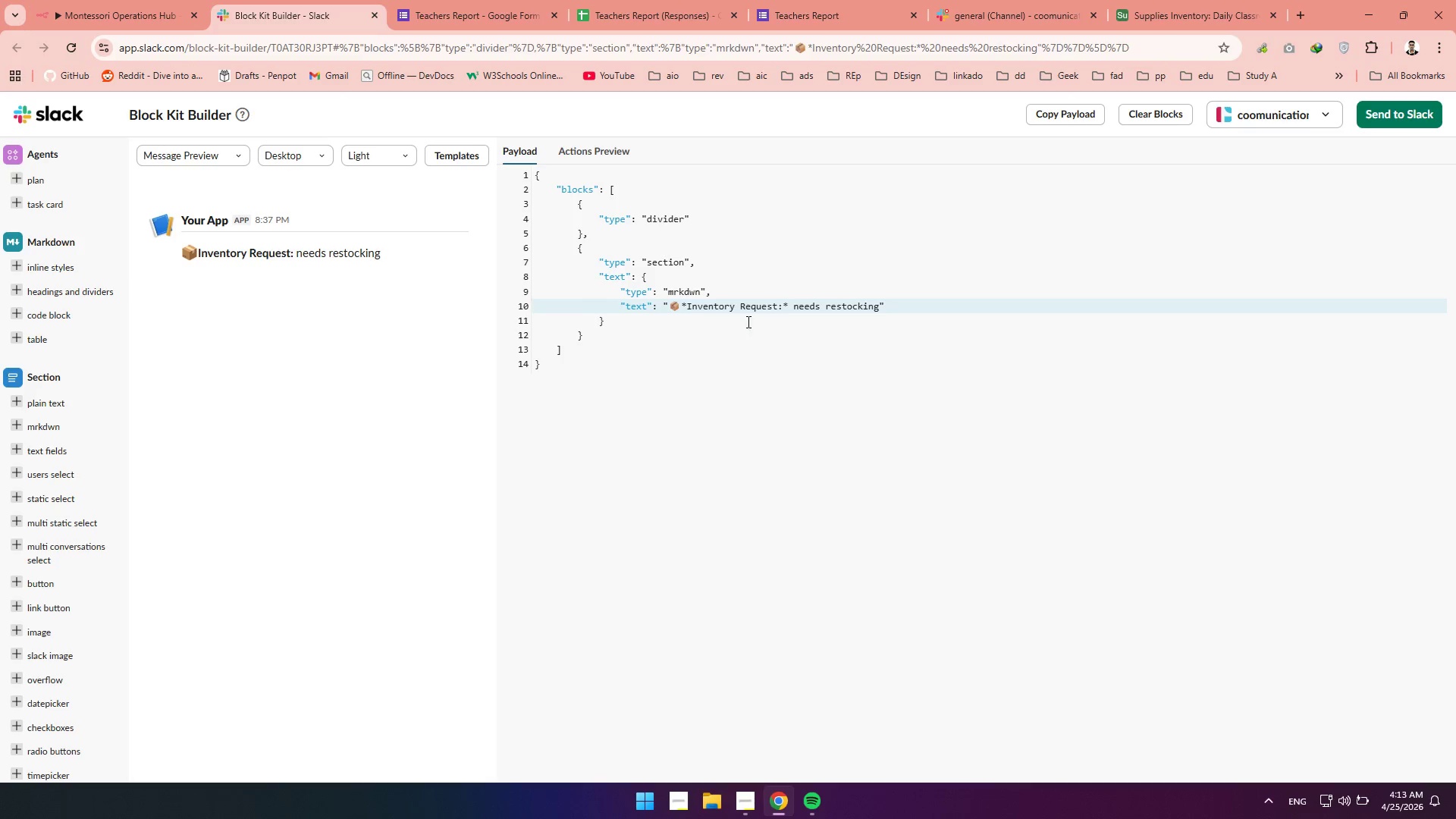 
wait(15.89)
 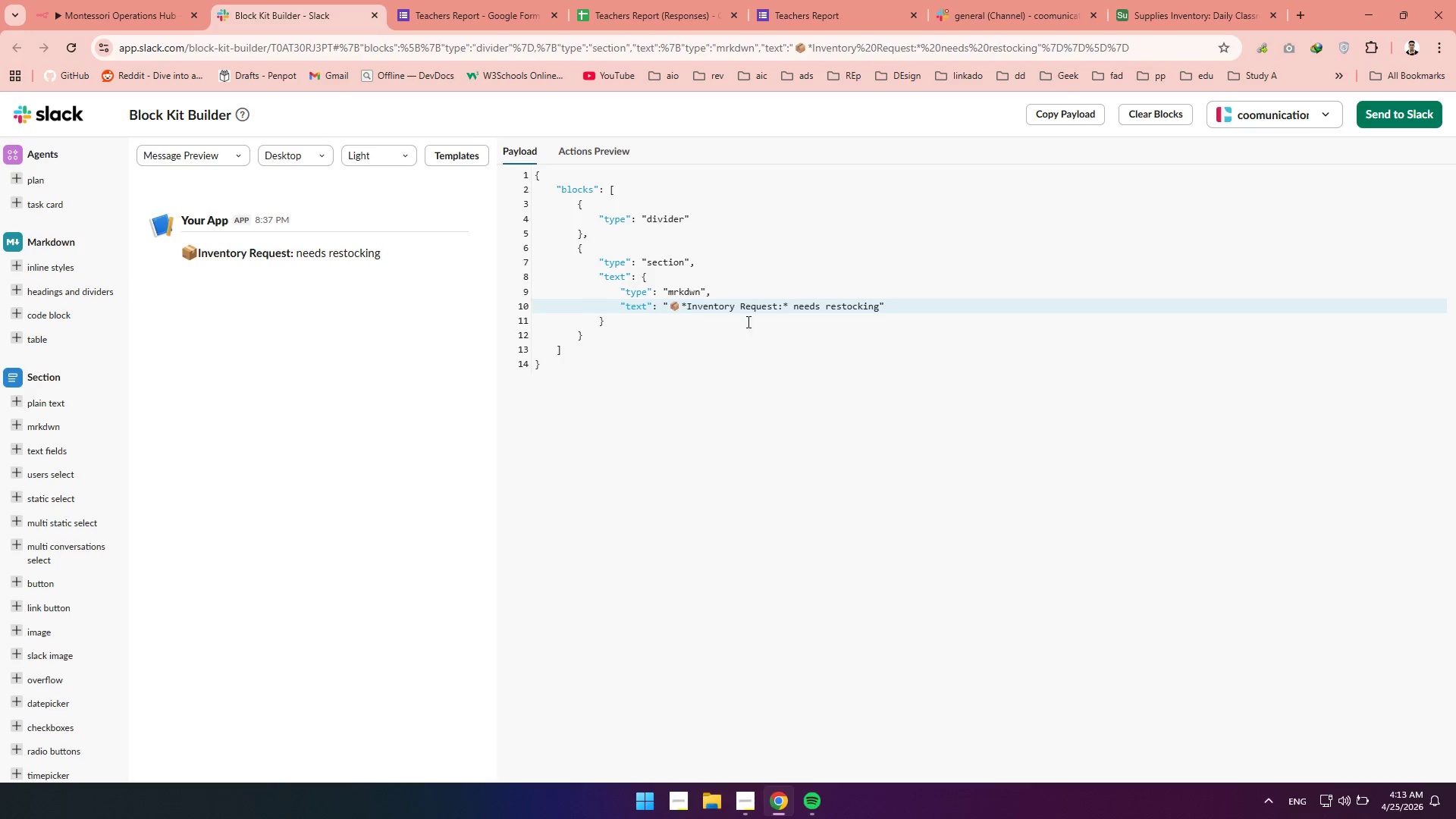 
left_click_drag(start_coordinate=[777, 306], to_coordinate=[688, 307])
 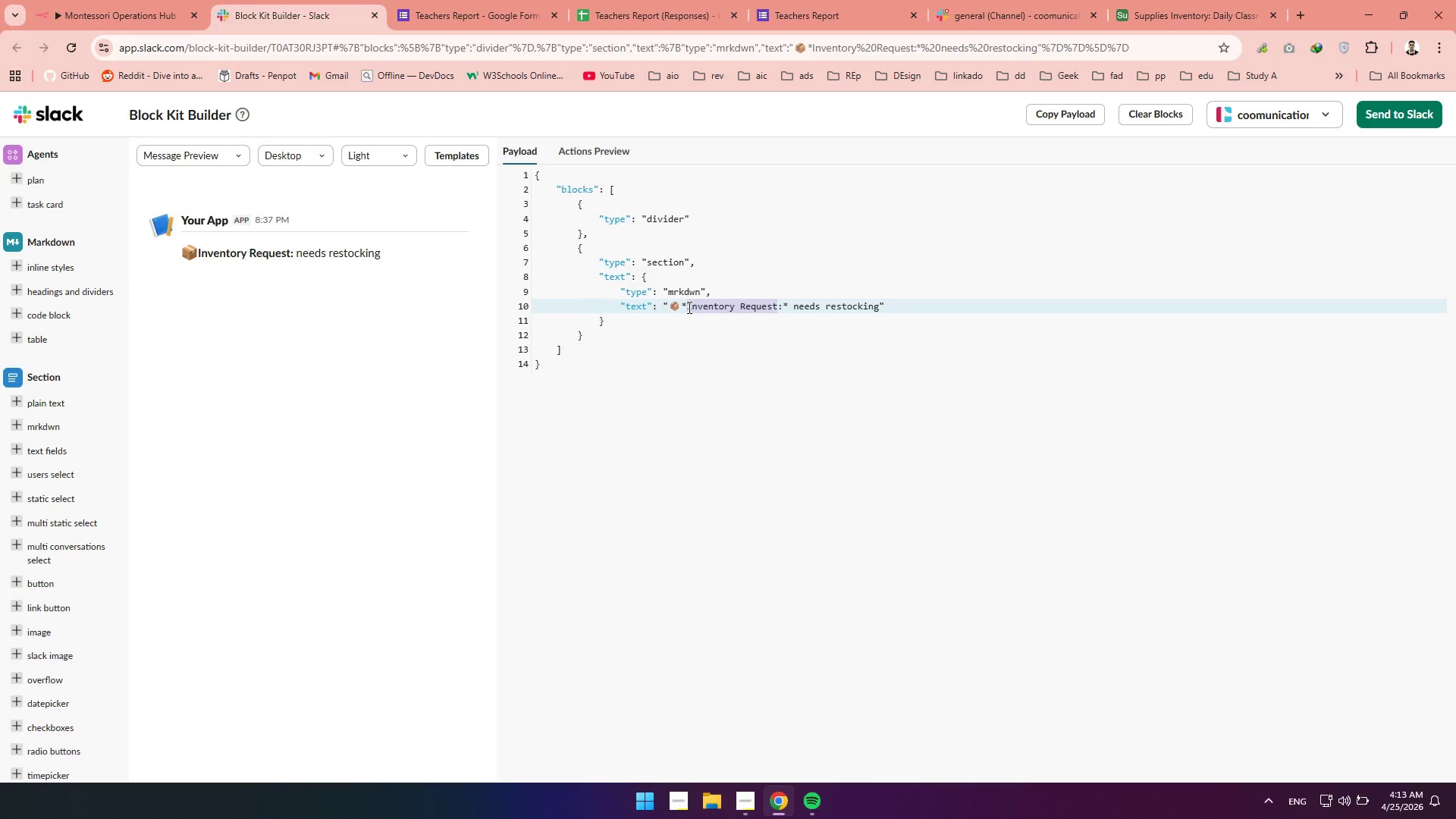 
type(Daily Summary)
 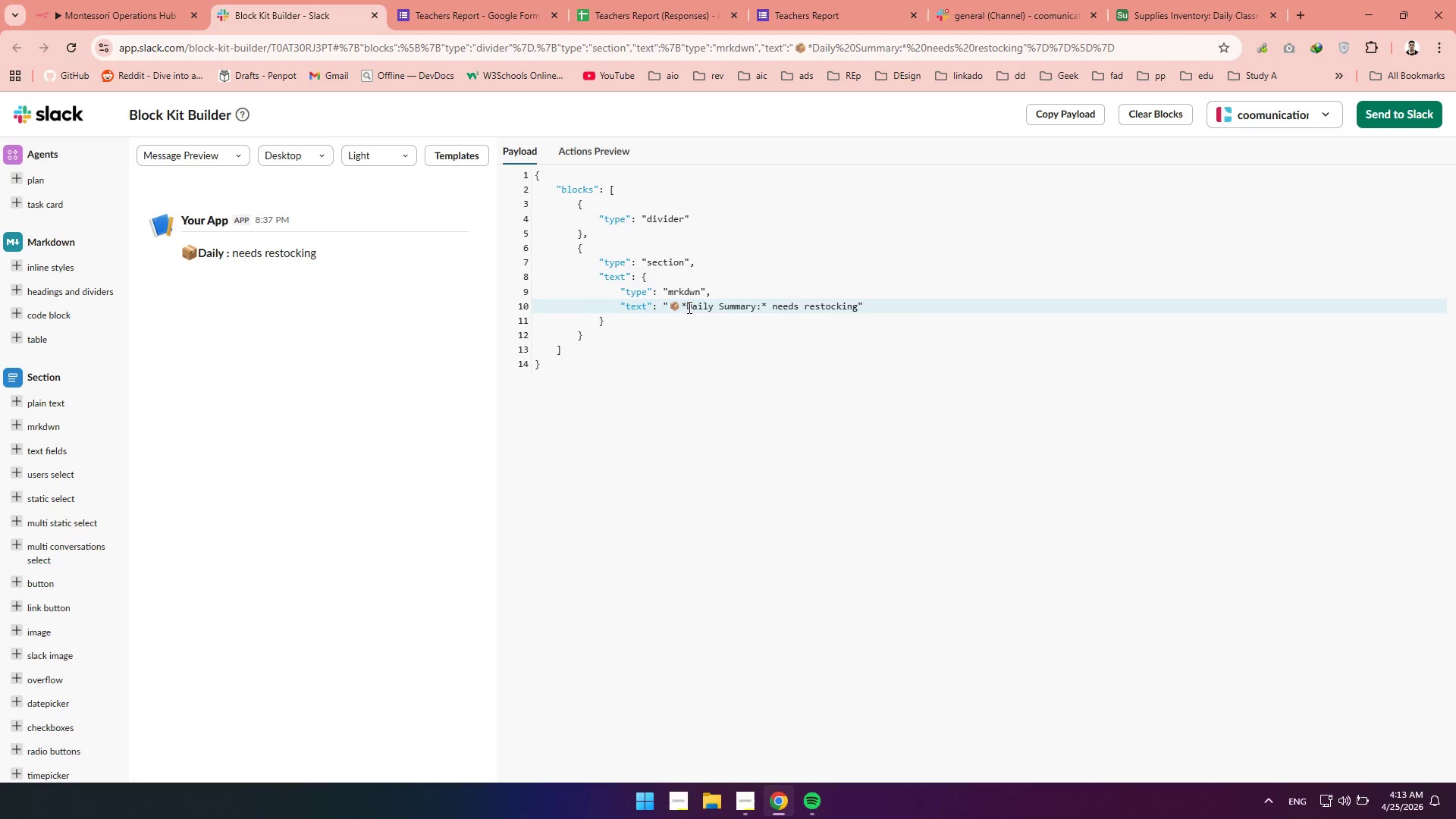 
left_click([679, 306])
 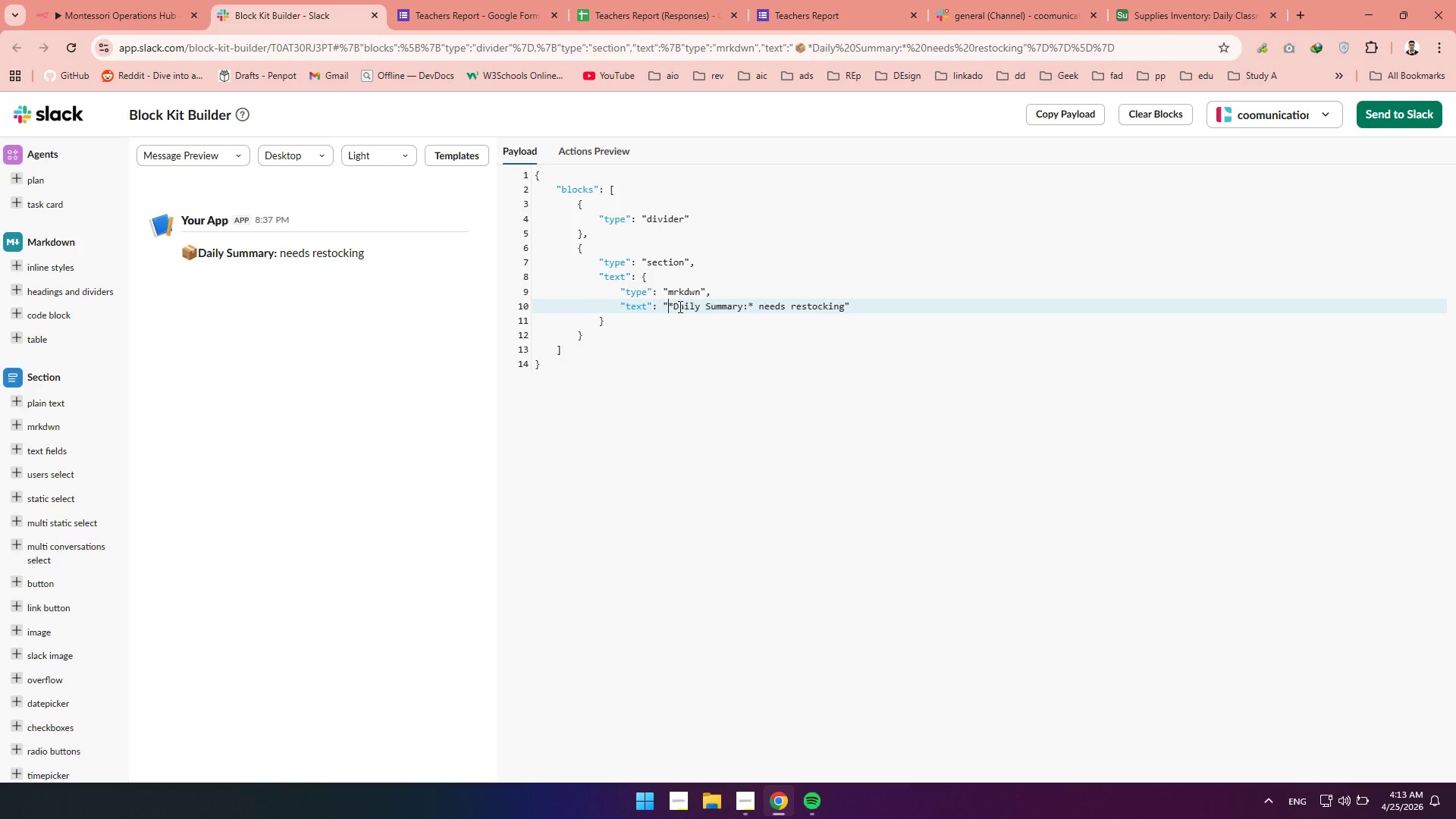 
key(Backspace)
 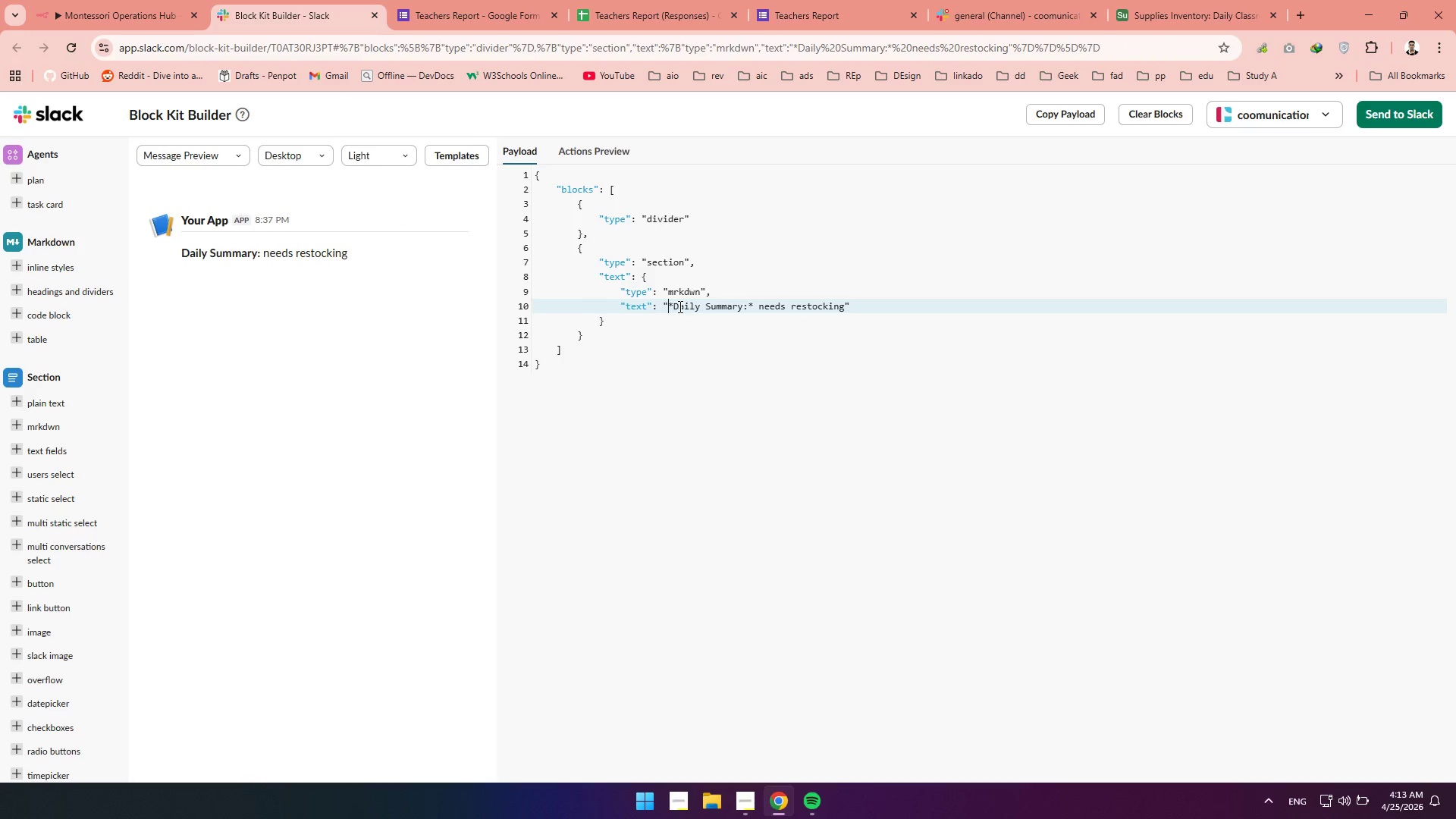 
key(Meta+Period)
 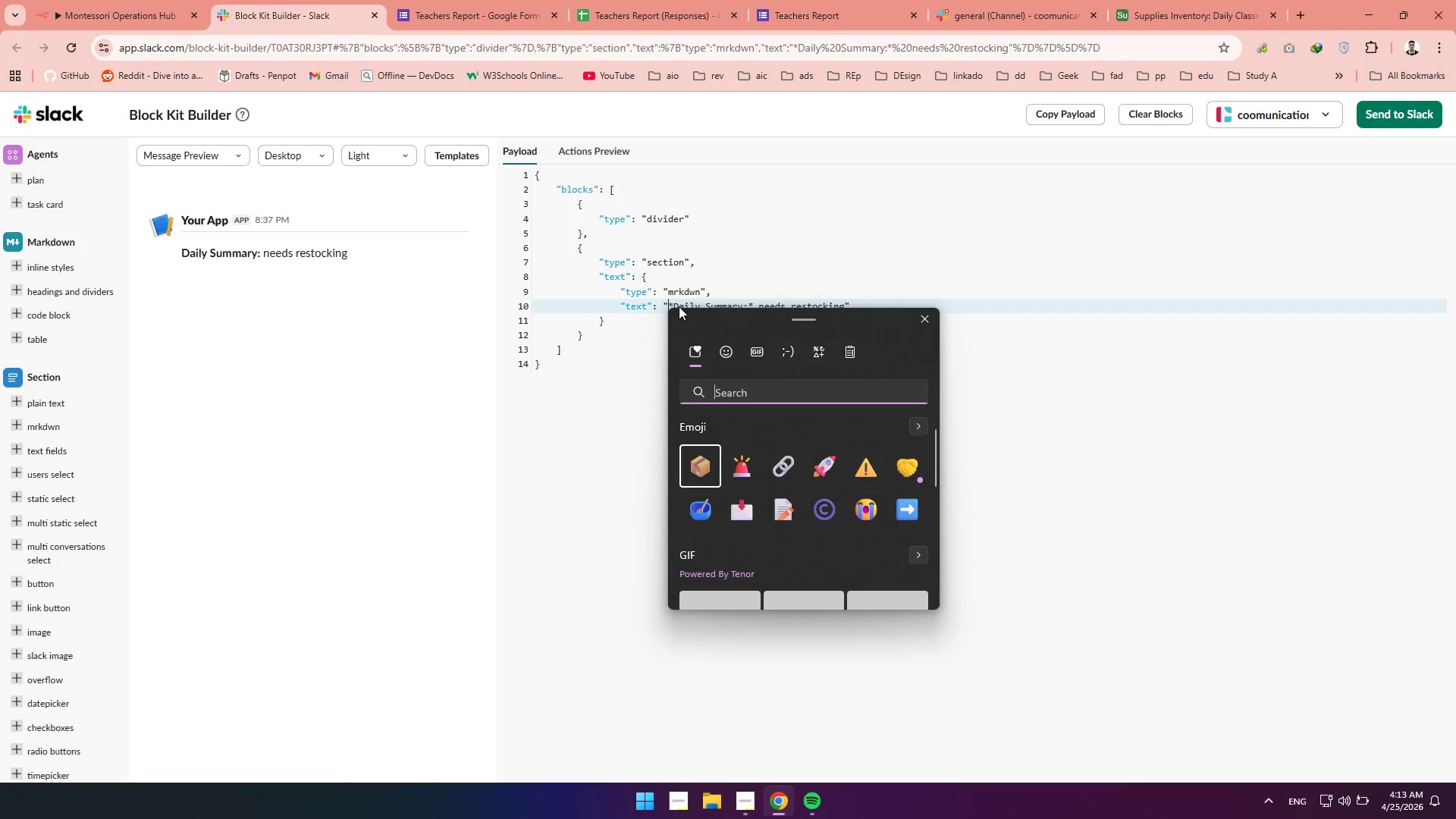 
type(schoo)
 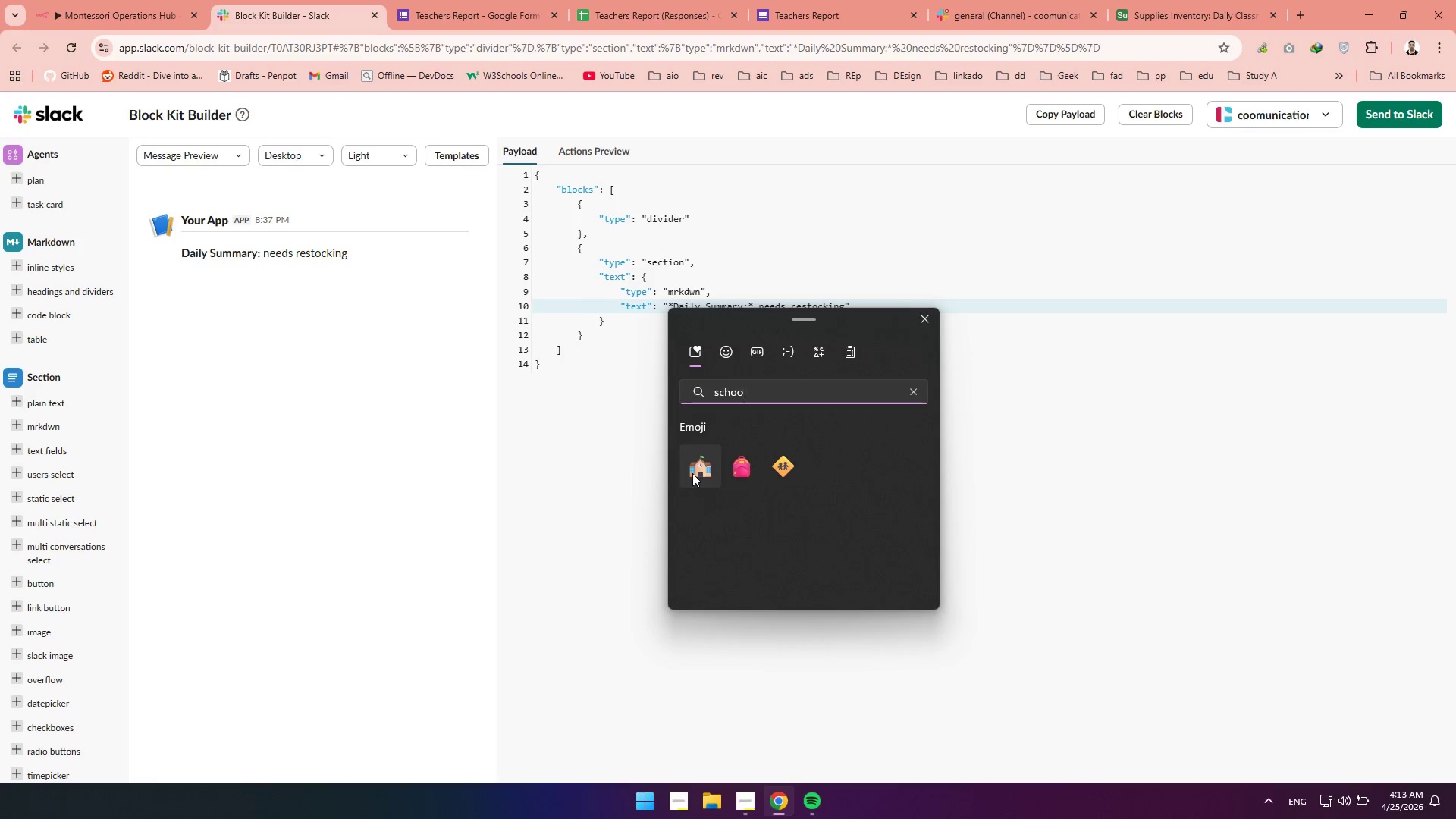 
left_click([696, 472])
 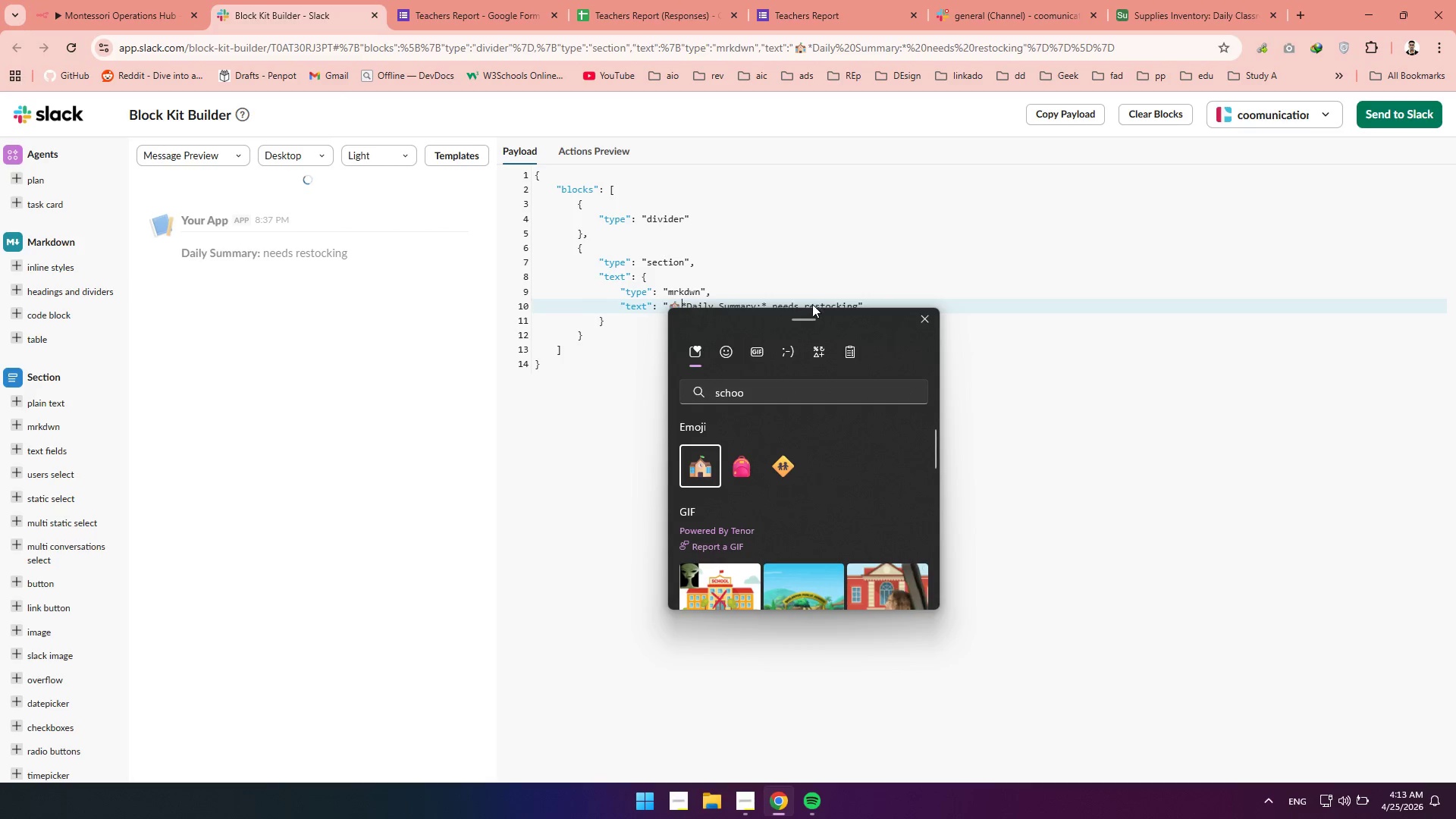 
left_click([812, 304])
 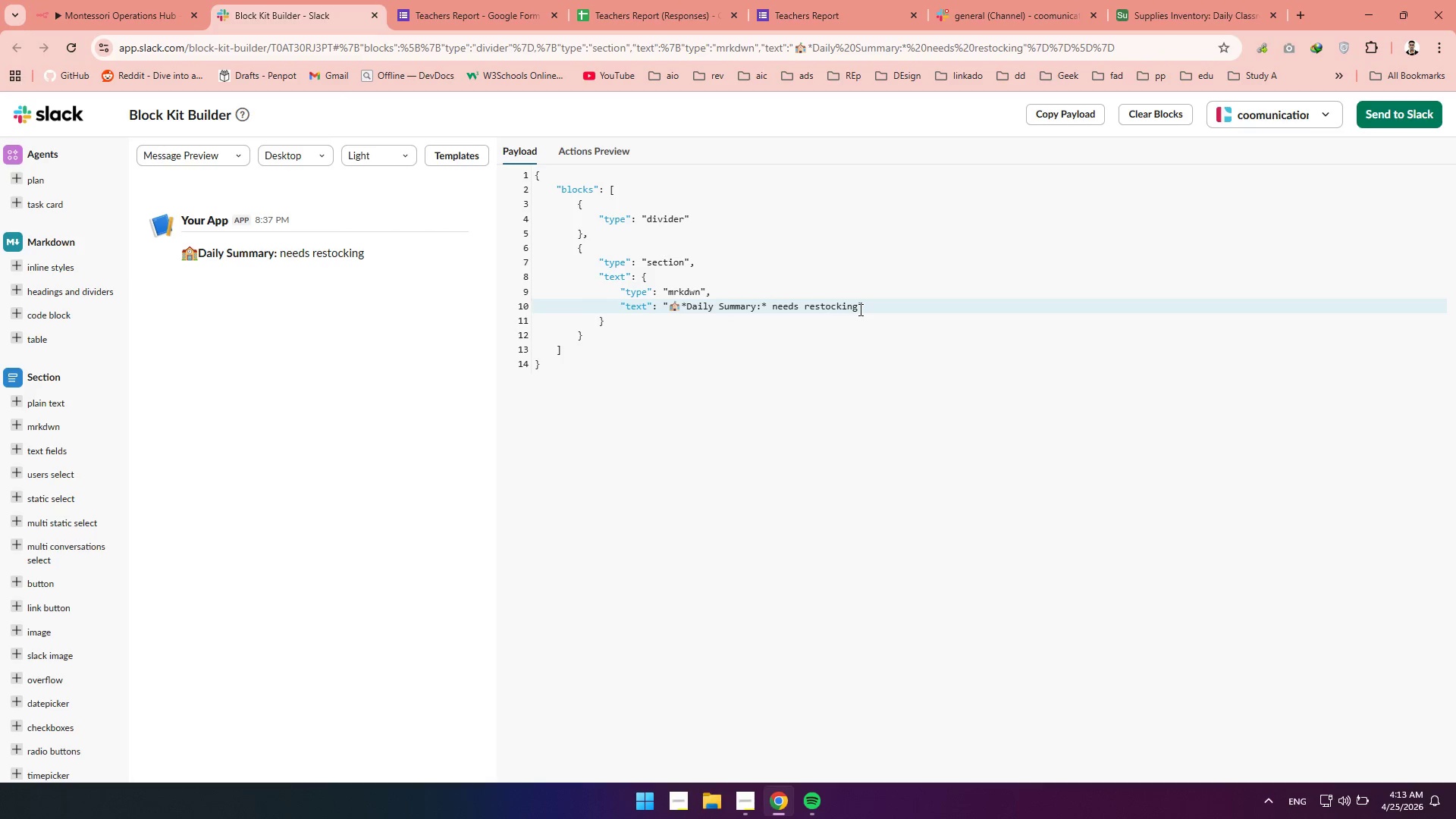 
left_click_drag(start_coordinate=[859, 309], to_coordinate=[769, 307])
 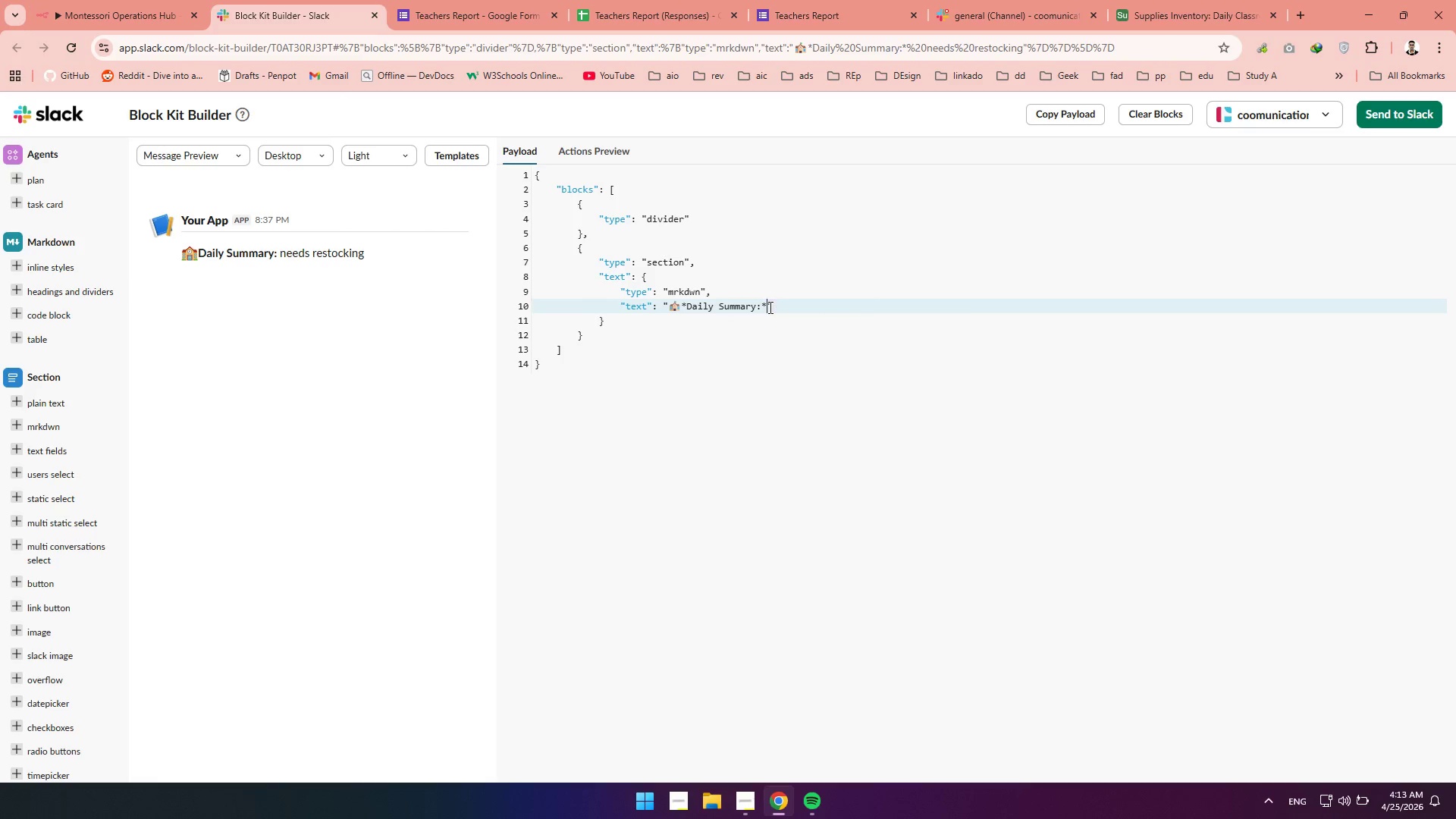 
key(Backspace)
 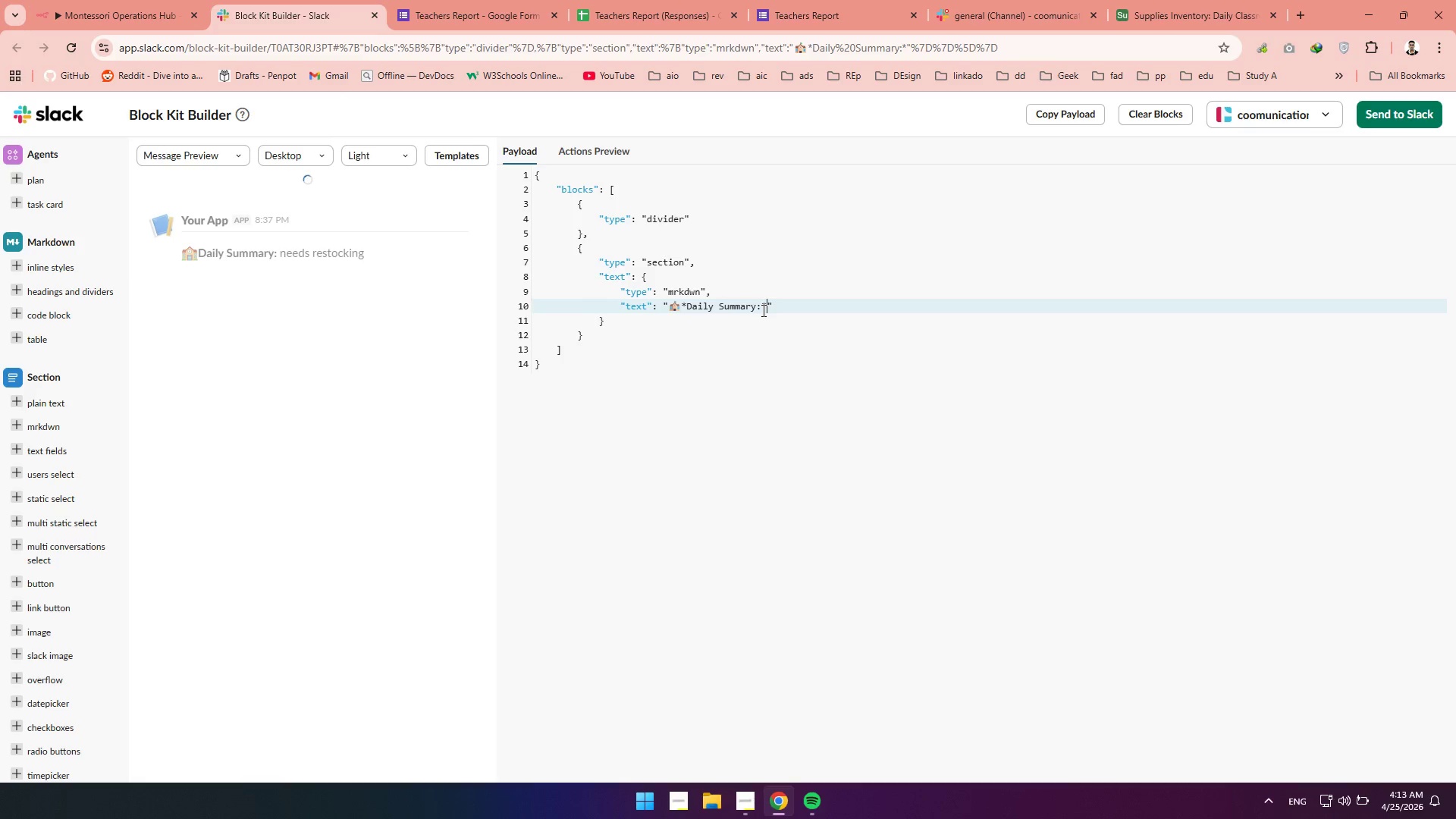 
left_click([762, 310])
 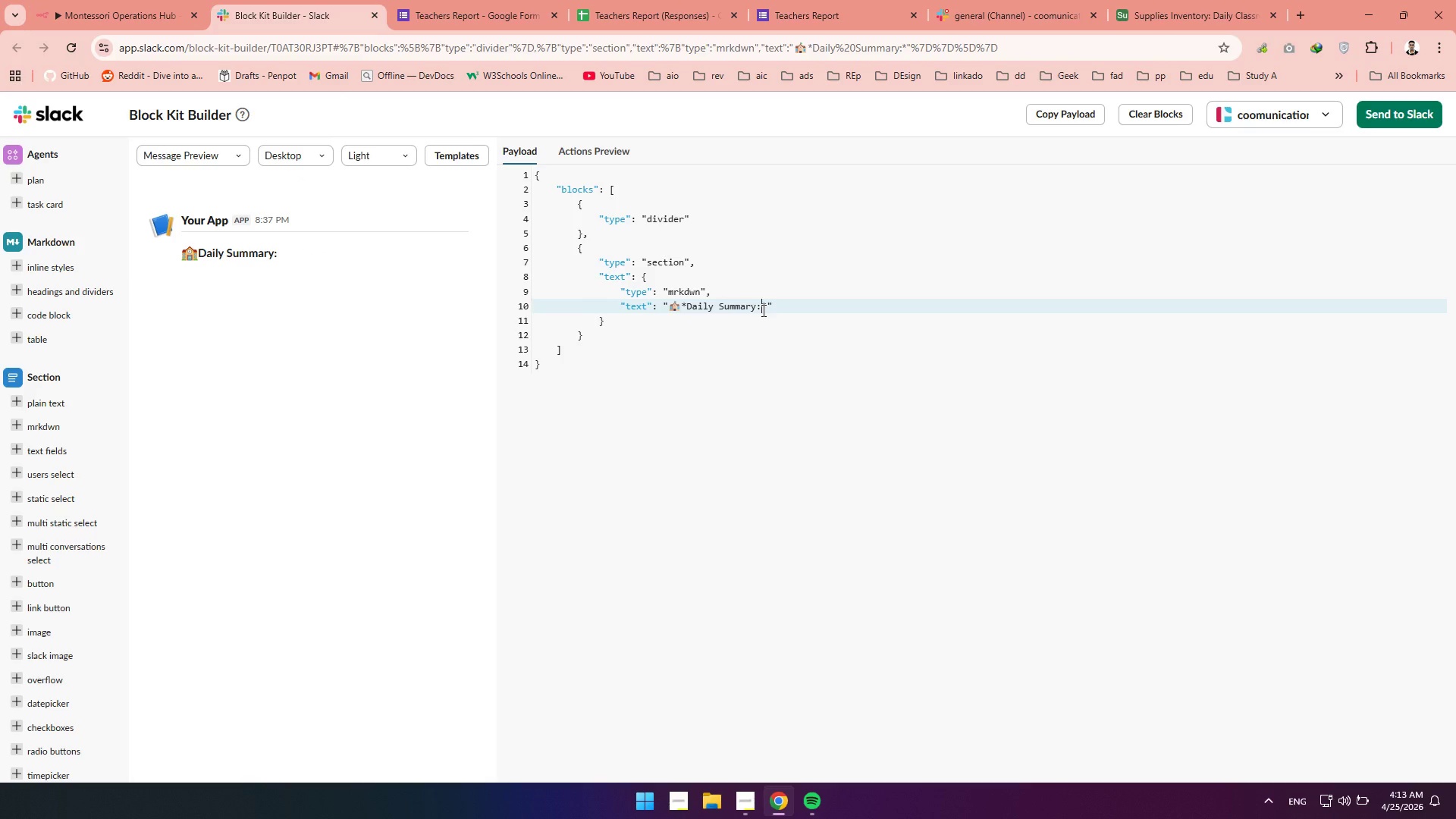 
key(Backslash)
 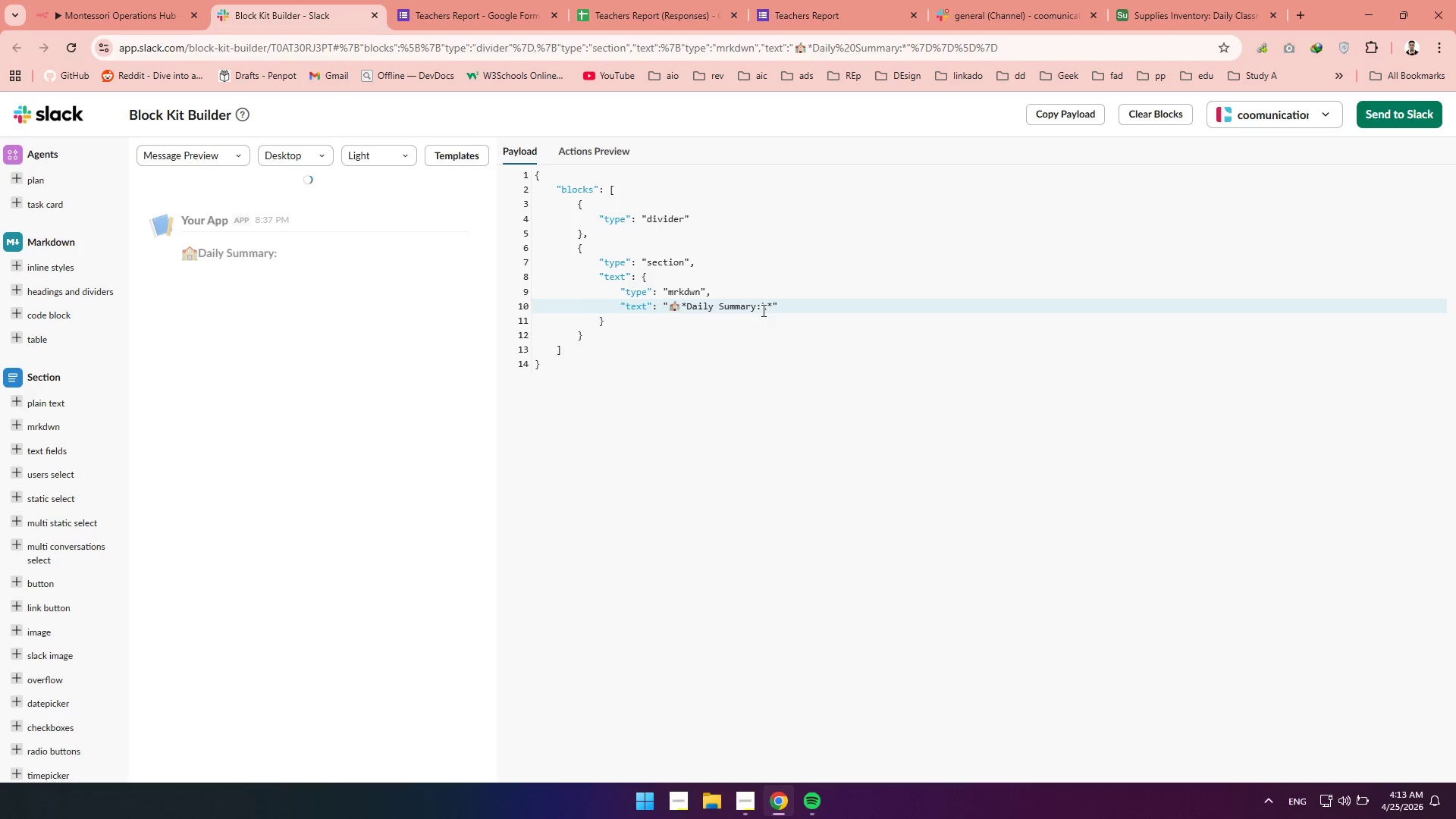 
key(N)
 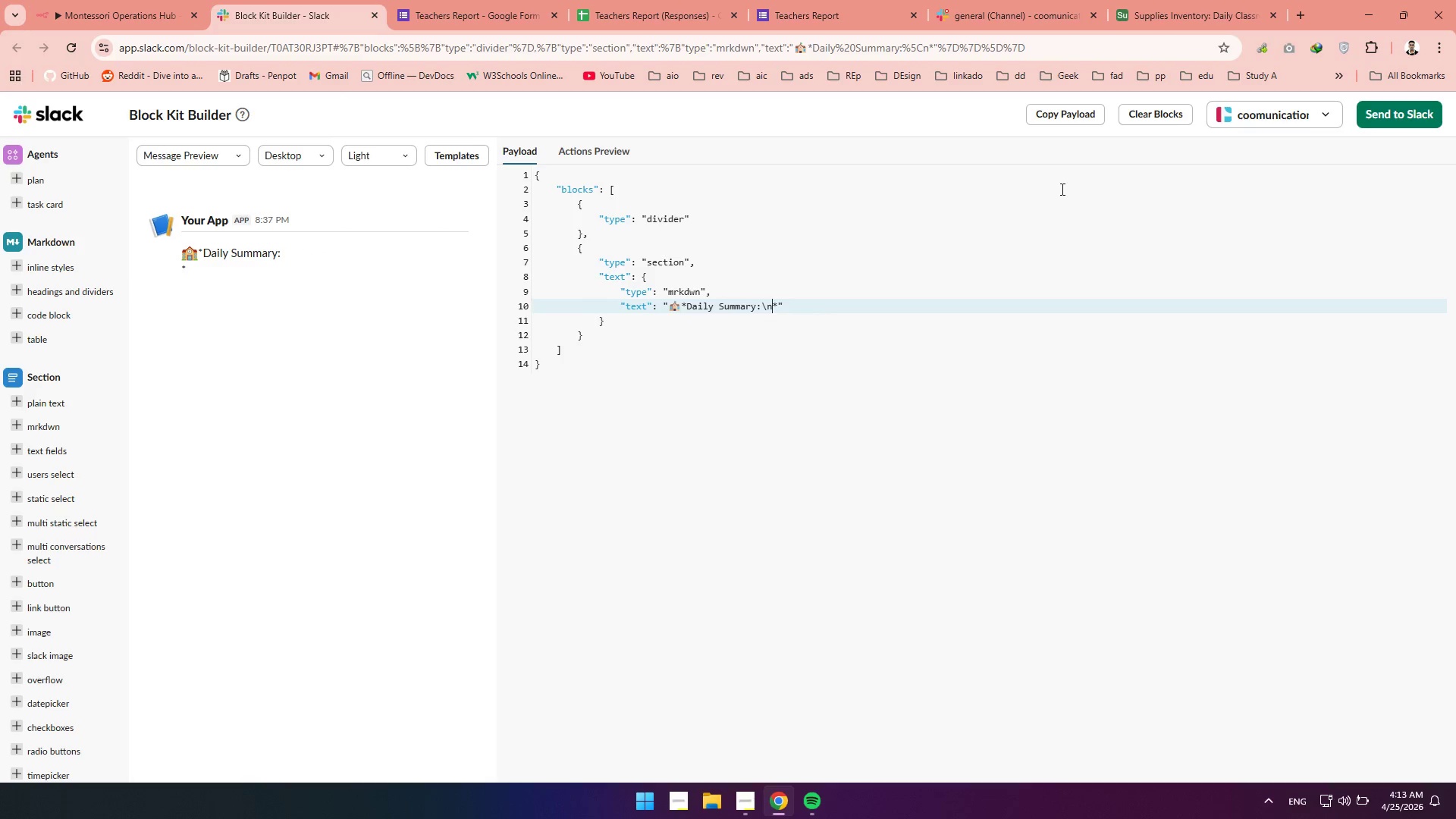 
left_click([1088, 108])
 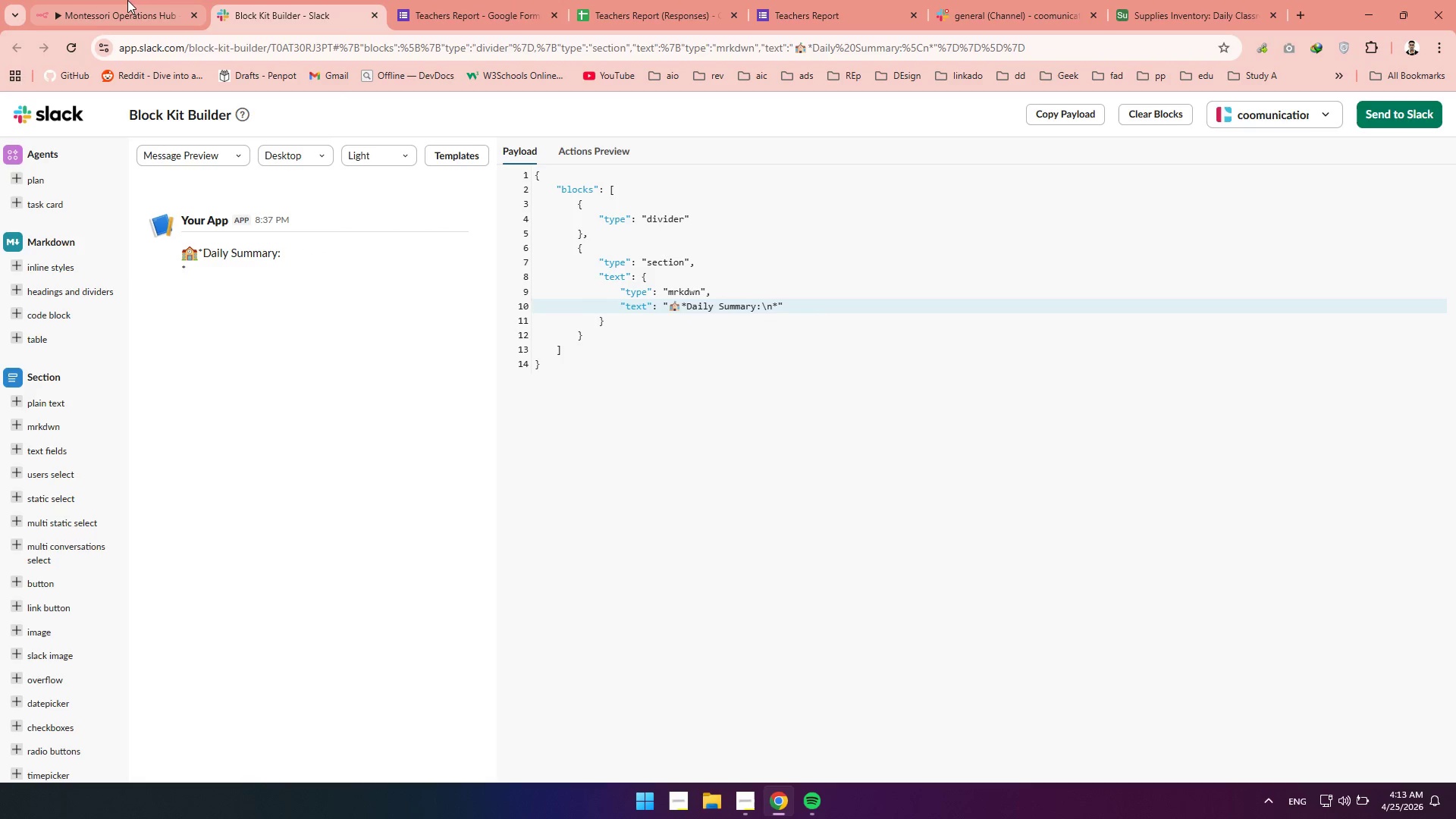 
left_click([118, 0])
 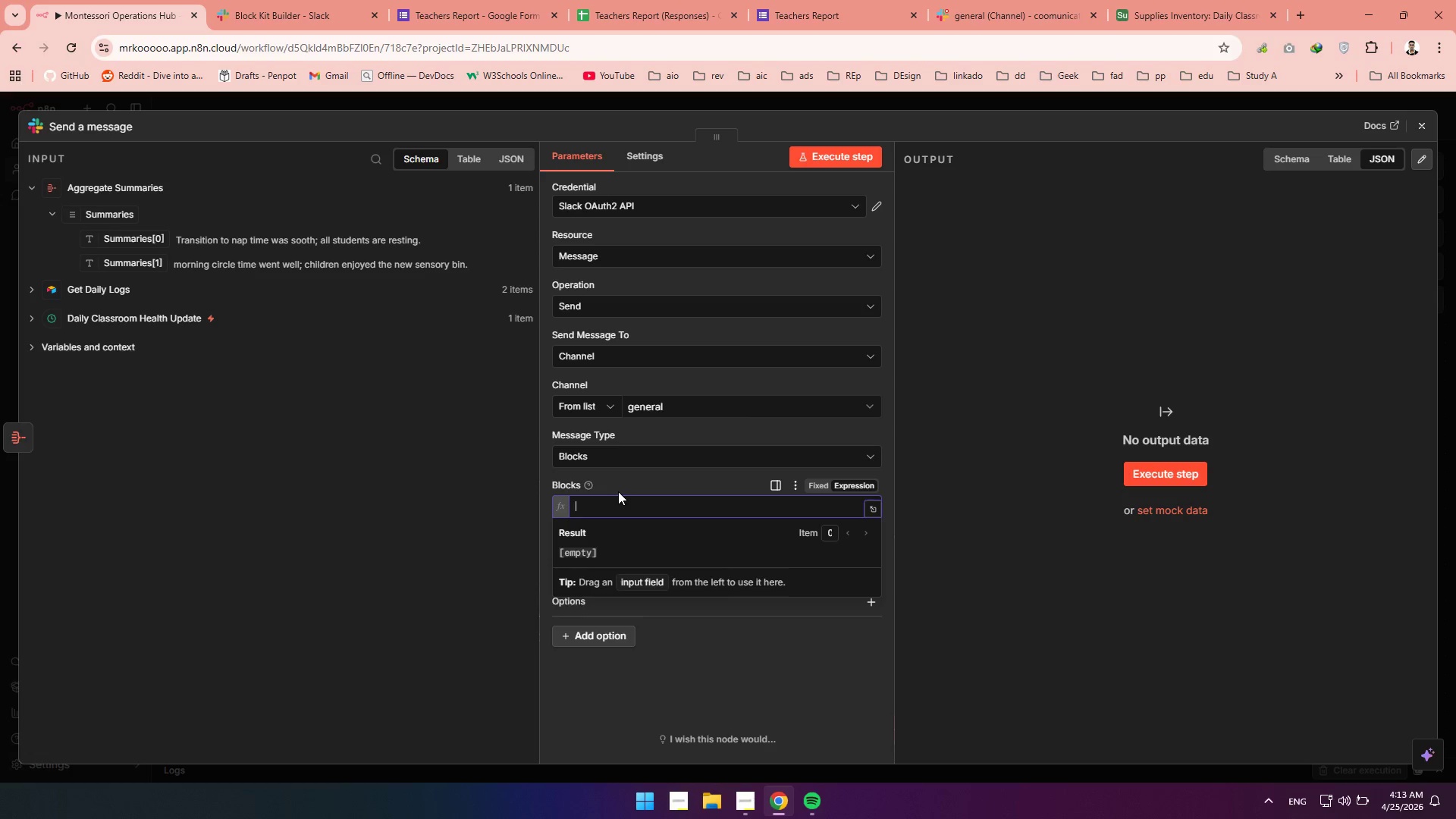 
key(Control+V)
 